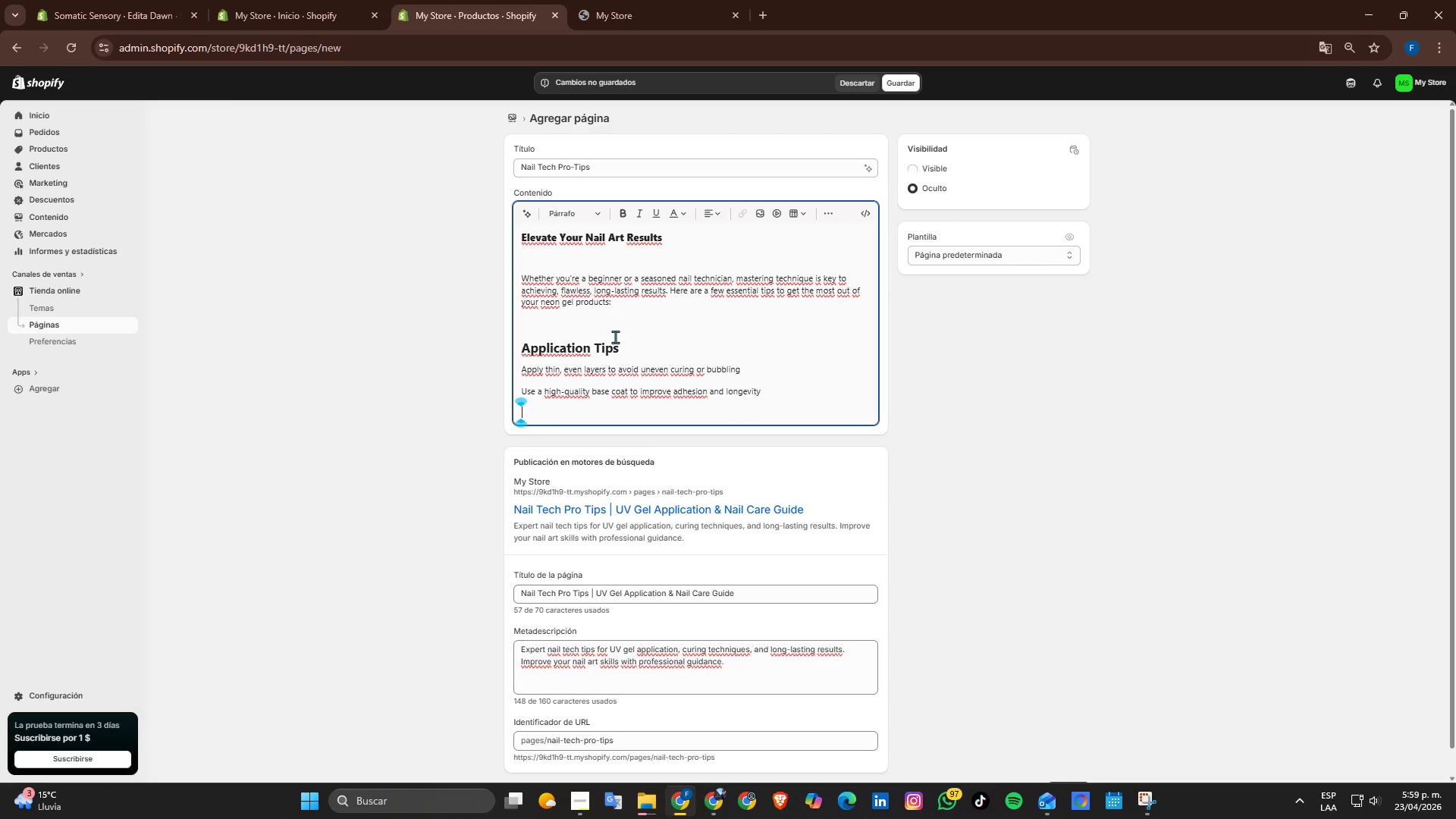 
type(Fot bst results, build color intensity gradually insta)
key(Backspace)
type(ead of applying thick)
key(Backspace)
type(k coats)
 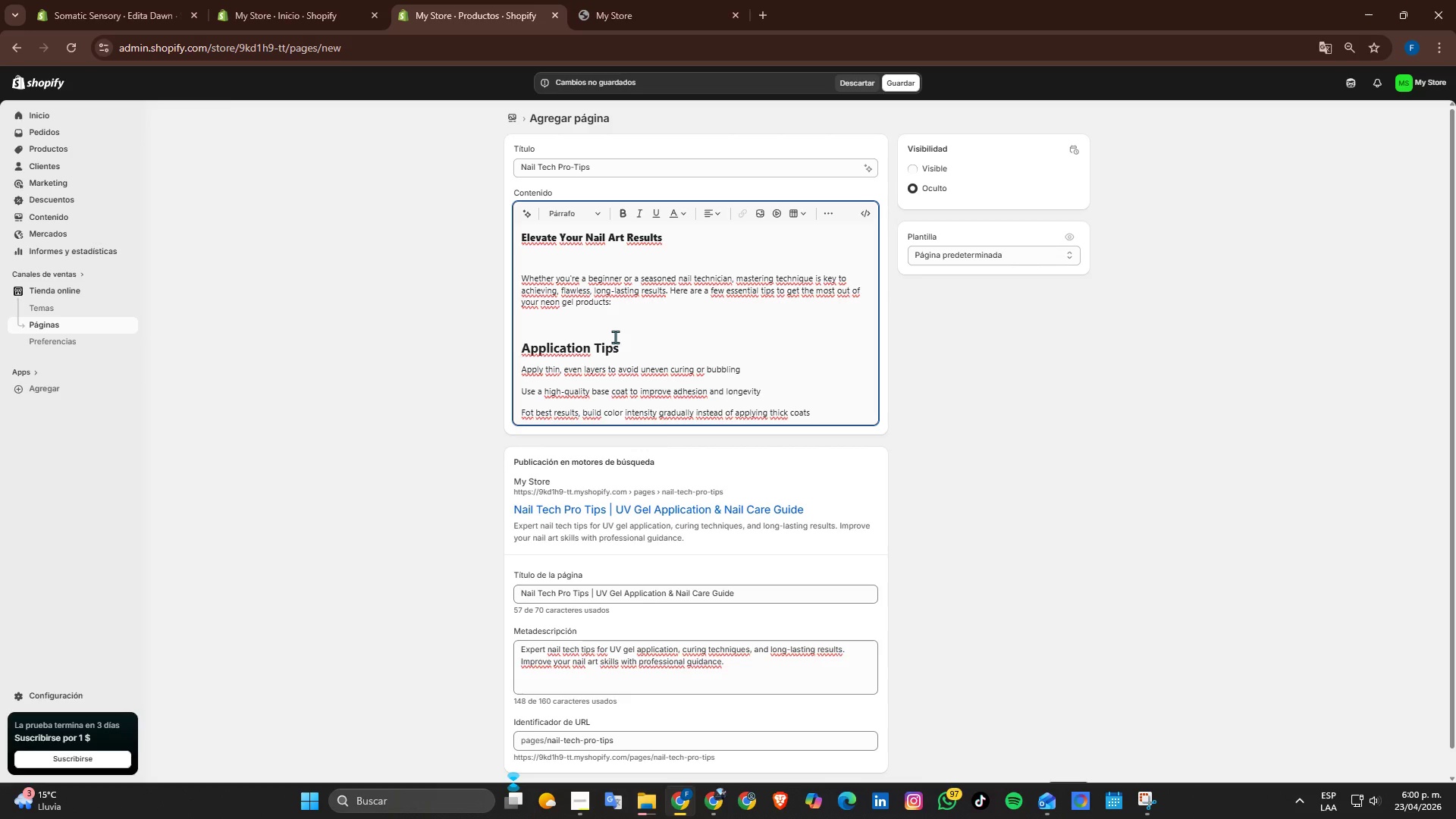 
left_click_drag(start_coordinate=[825, 419], to_coordinate=[506, 366])
 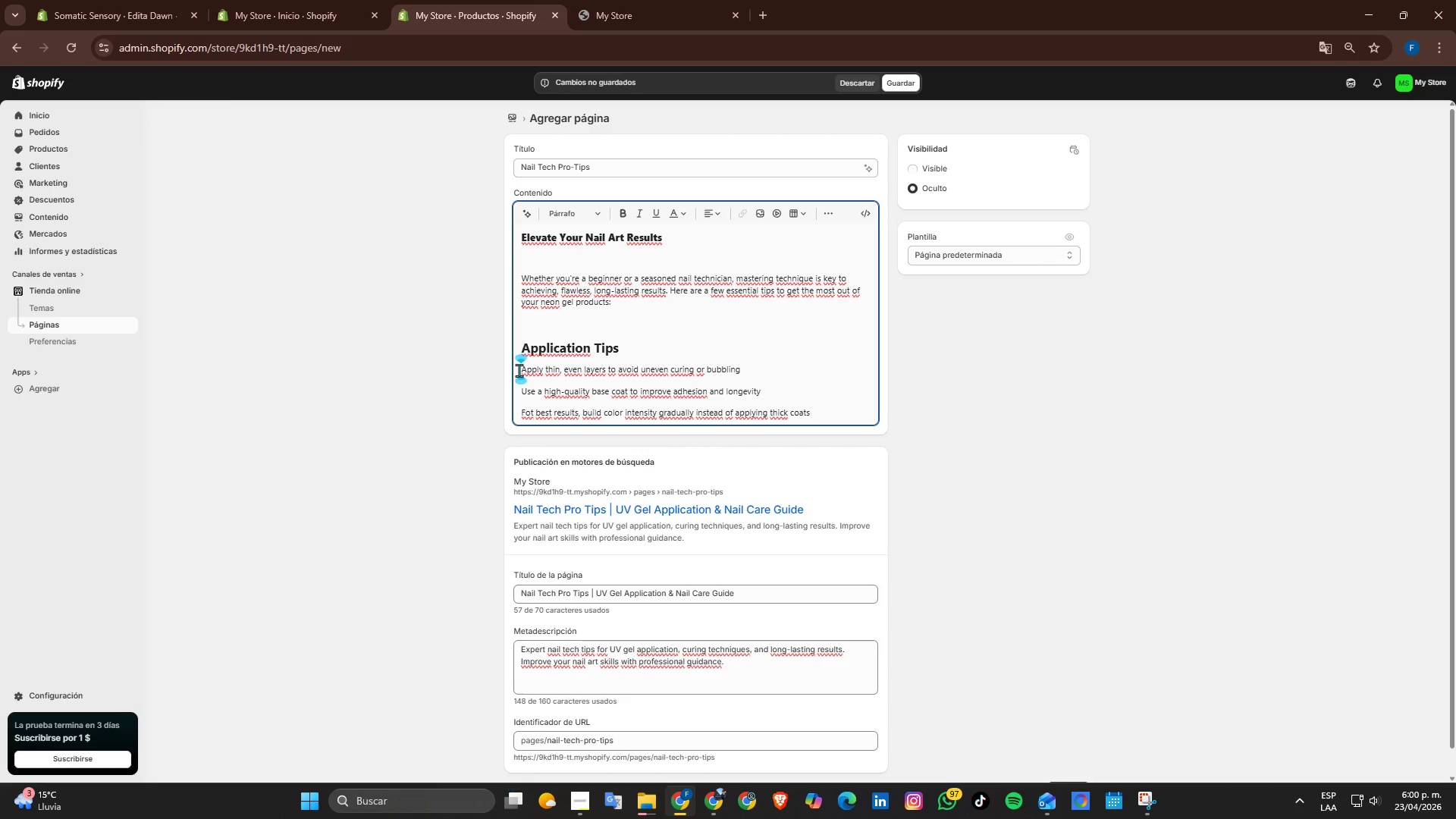 
left_click_drag(start_coordinate=[519, 370], to_coordinate=[792, 406])
 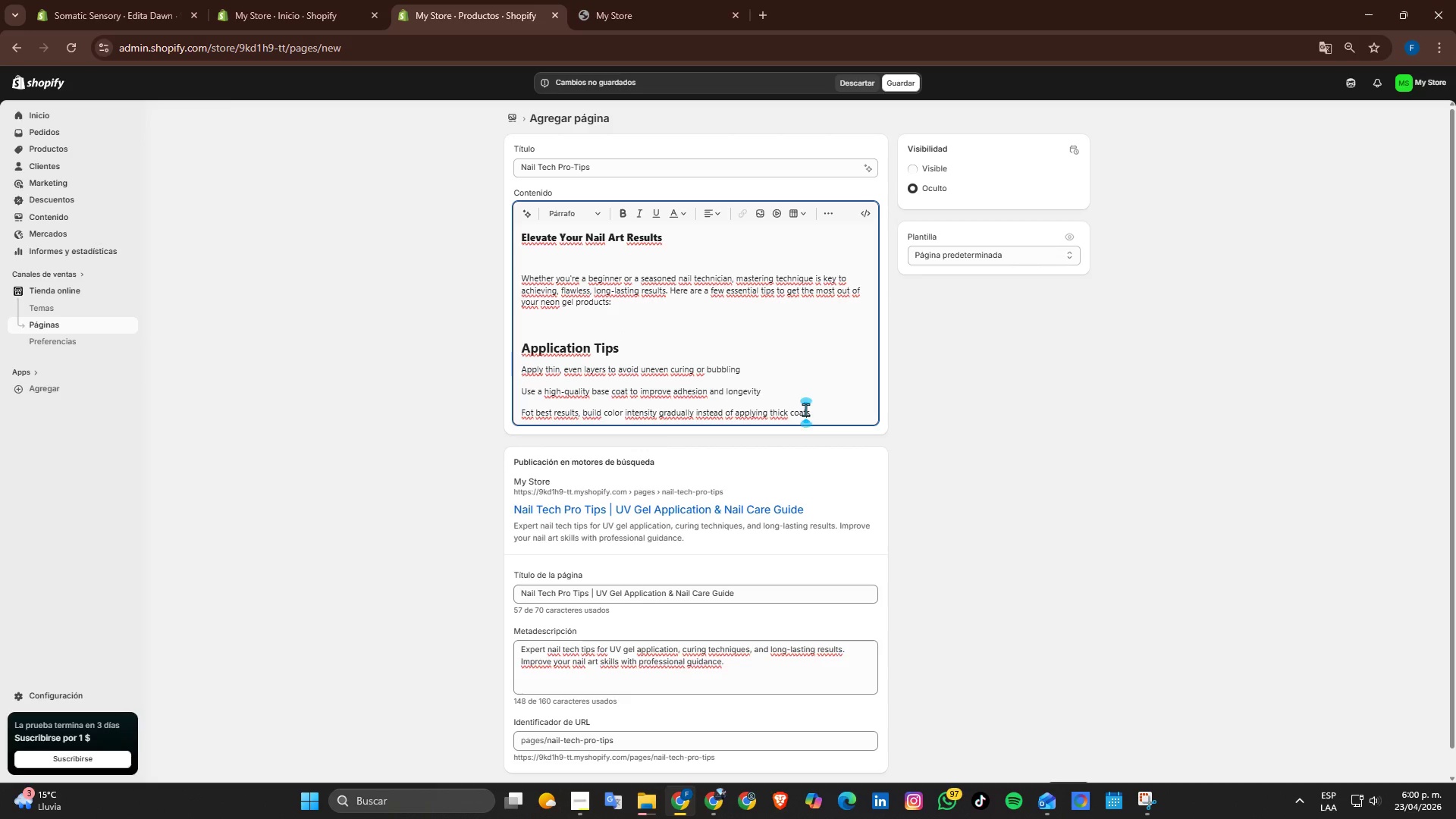 
double_click([805, 410])
 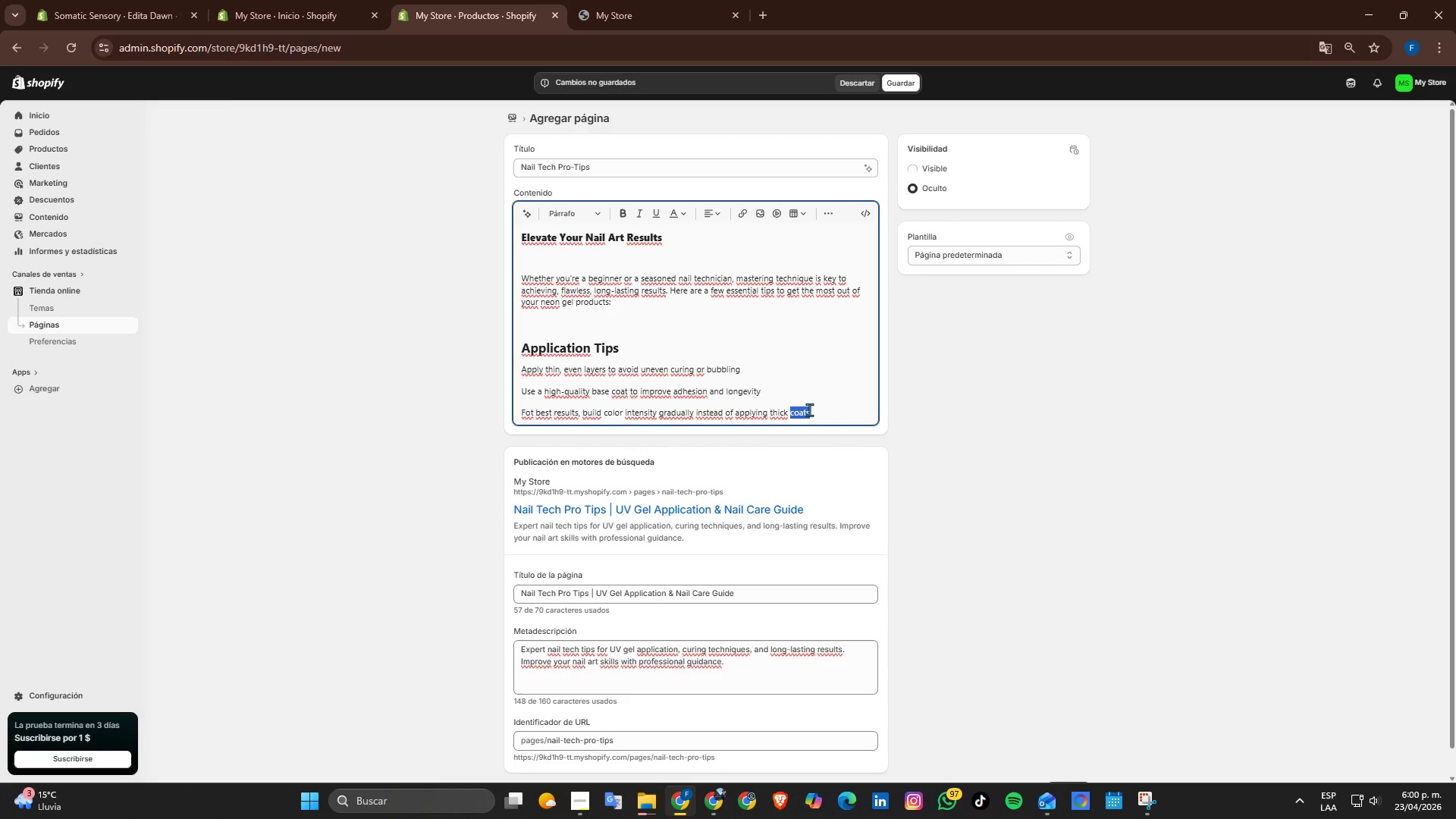 
triple_click([809, 410])
 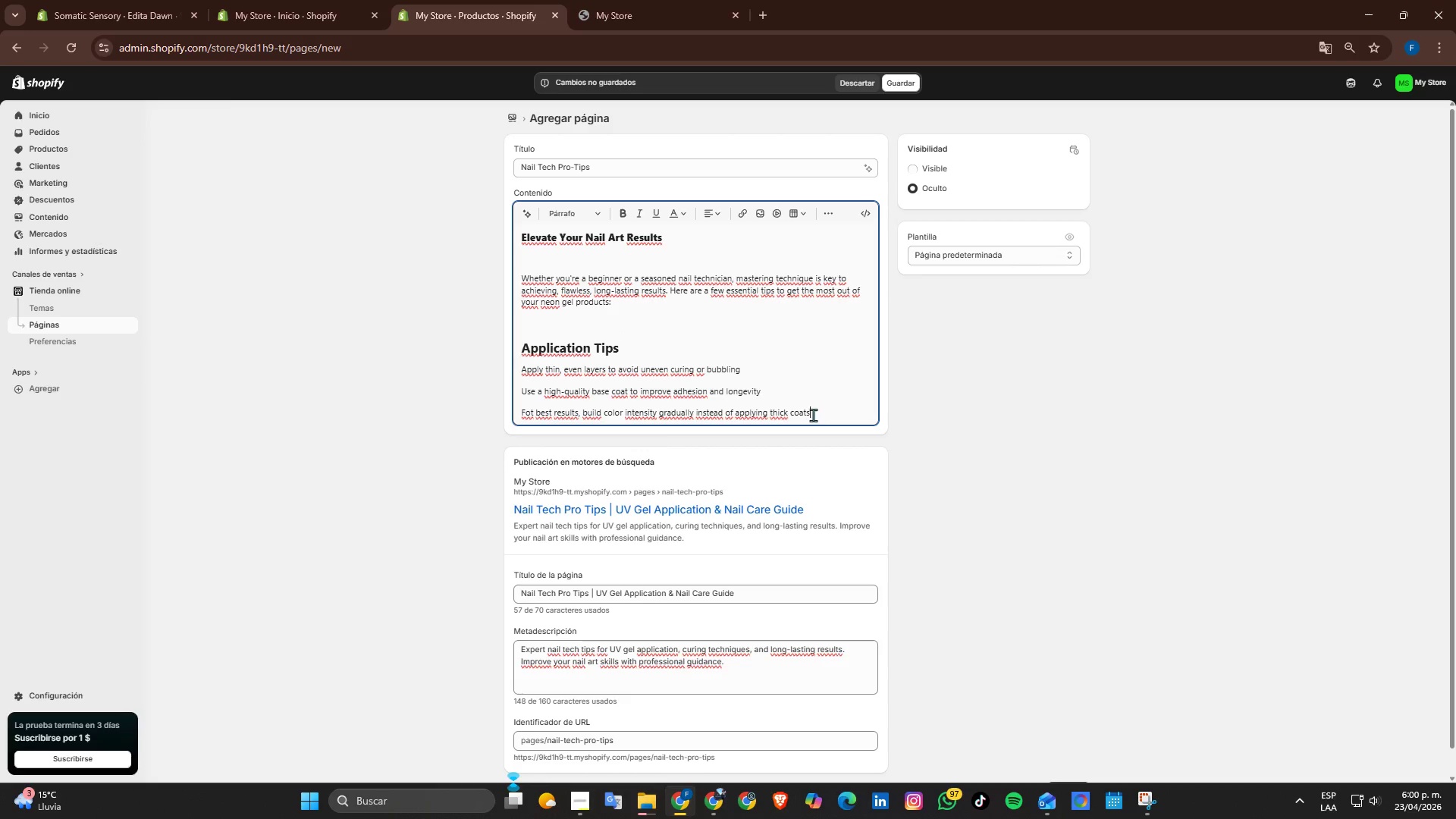 
left_click_drag(start_coordinate=[817, 414], to_coordinate=[516, 374])
 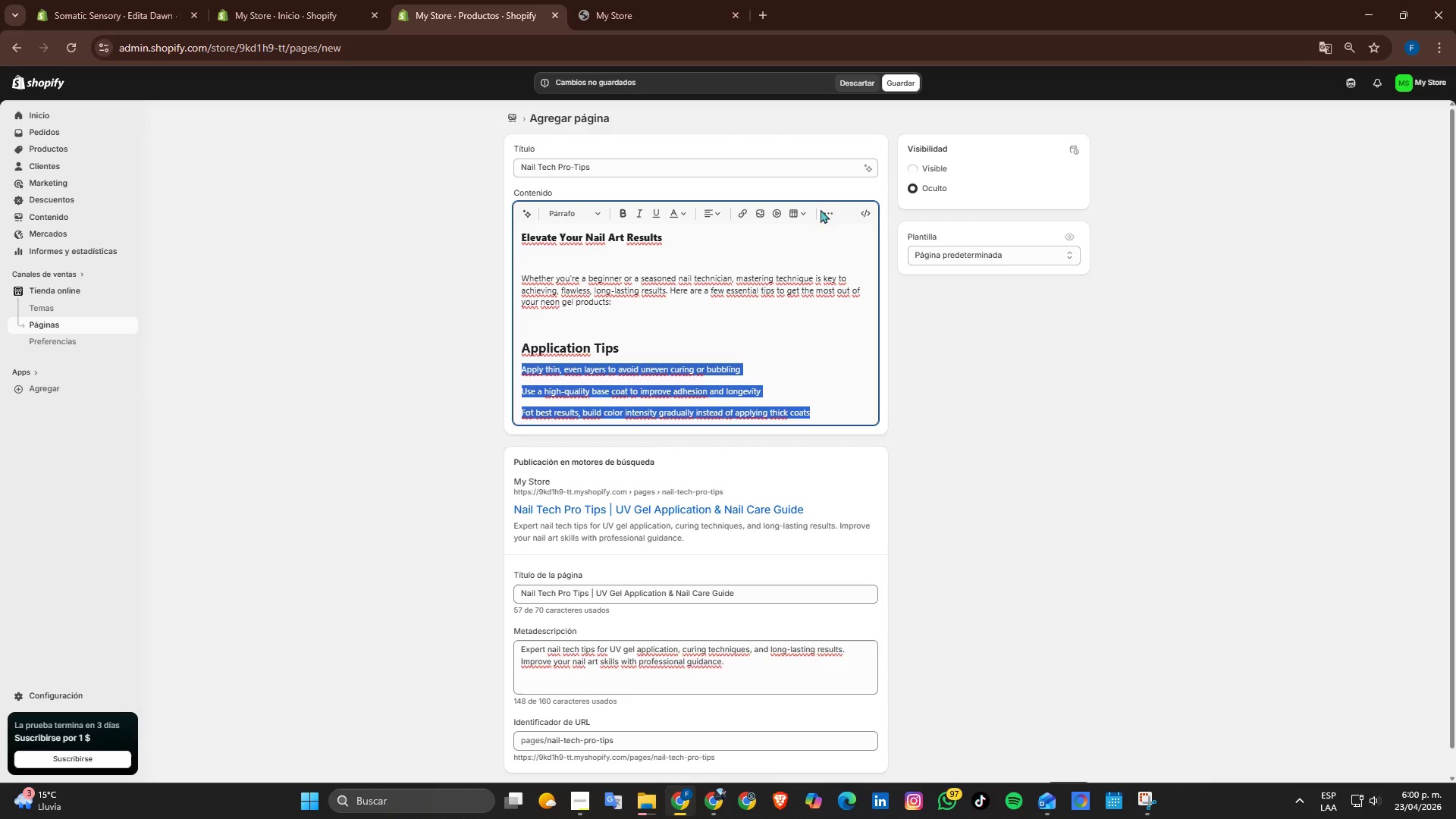 
left_click([827, 210])
 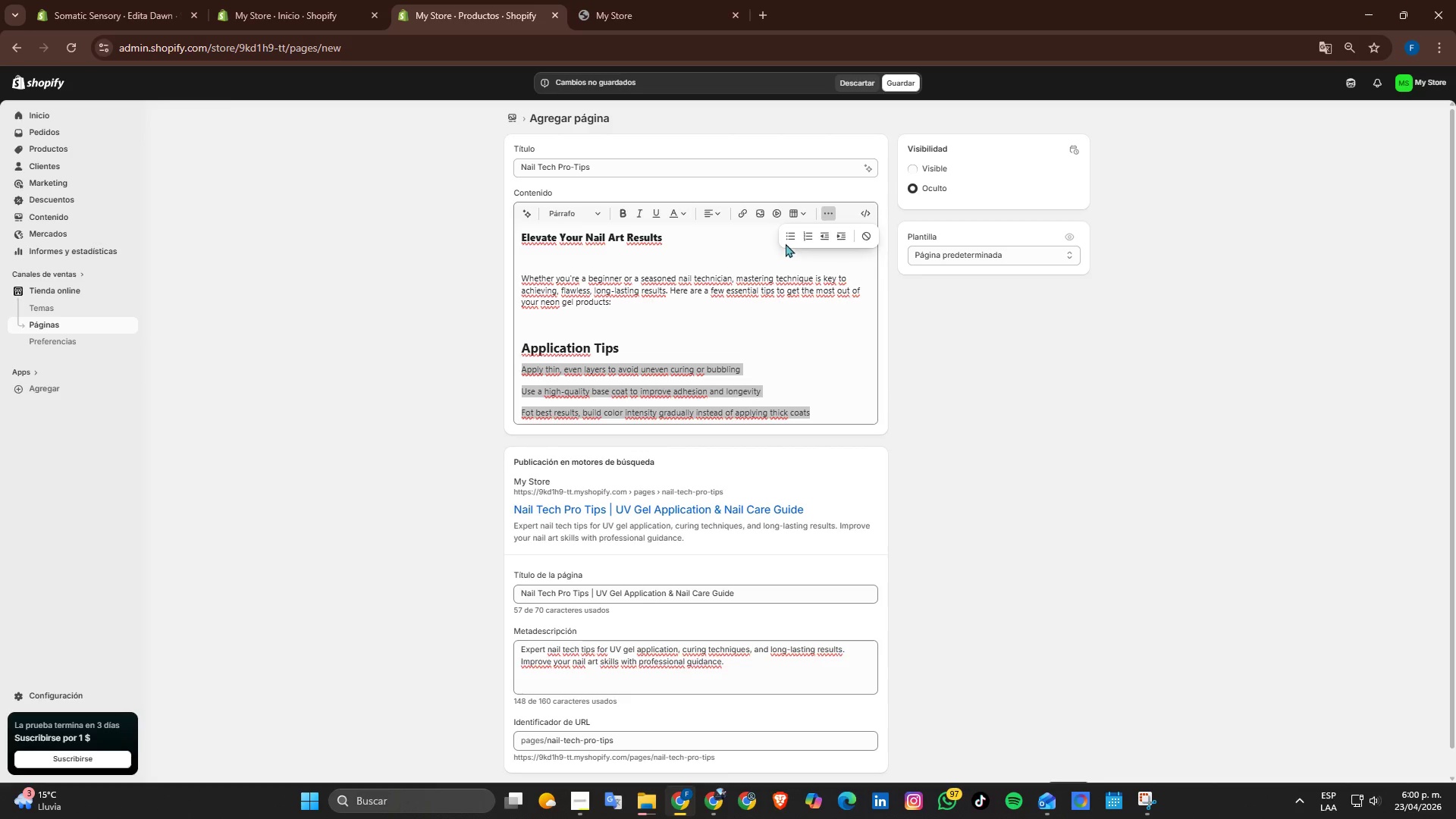 
left_click([786, 240])
 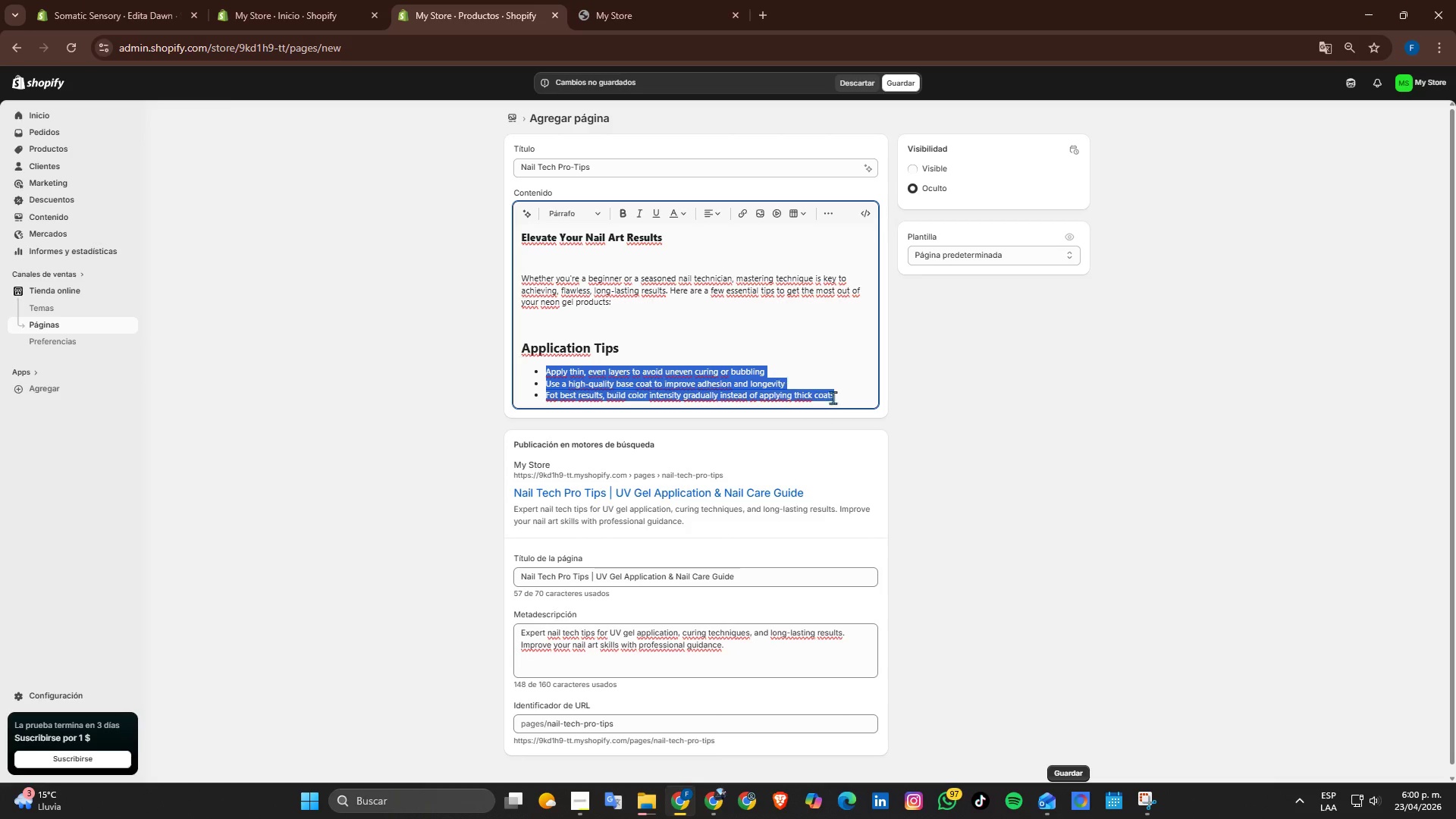 
left_click([955, 409])
 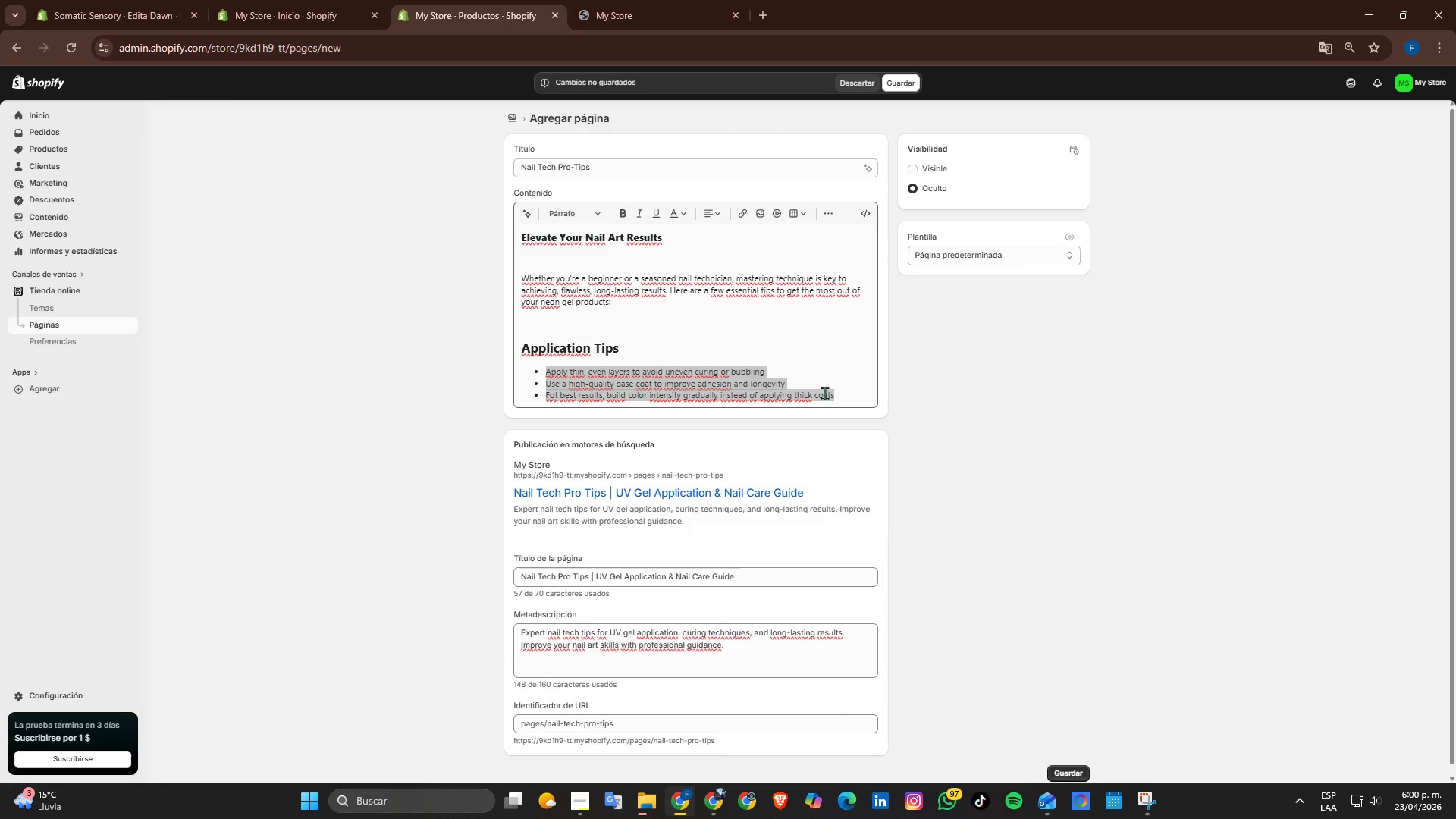 
left_click([838, 393])
 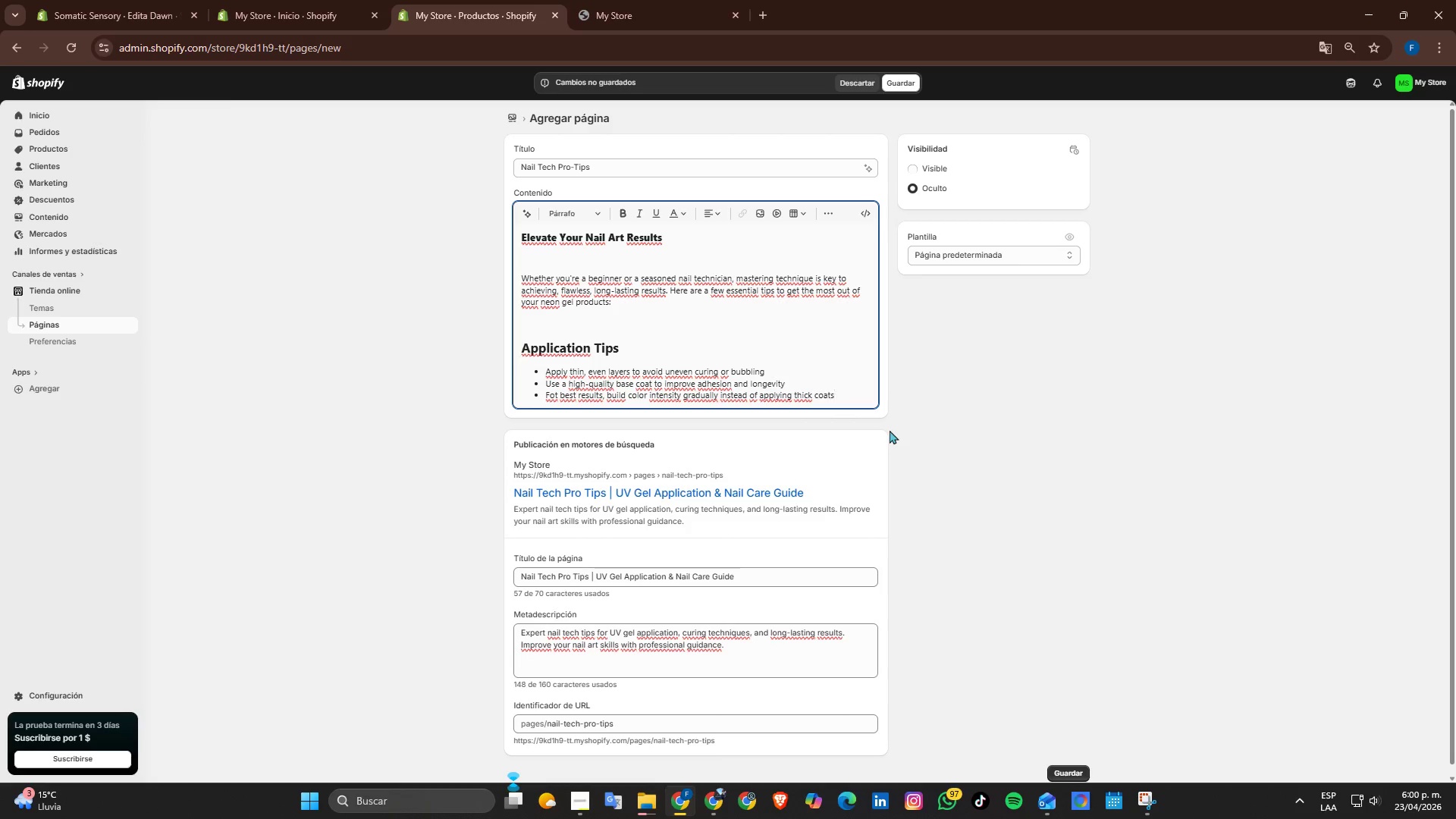 
key(Enter)
 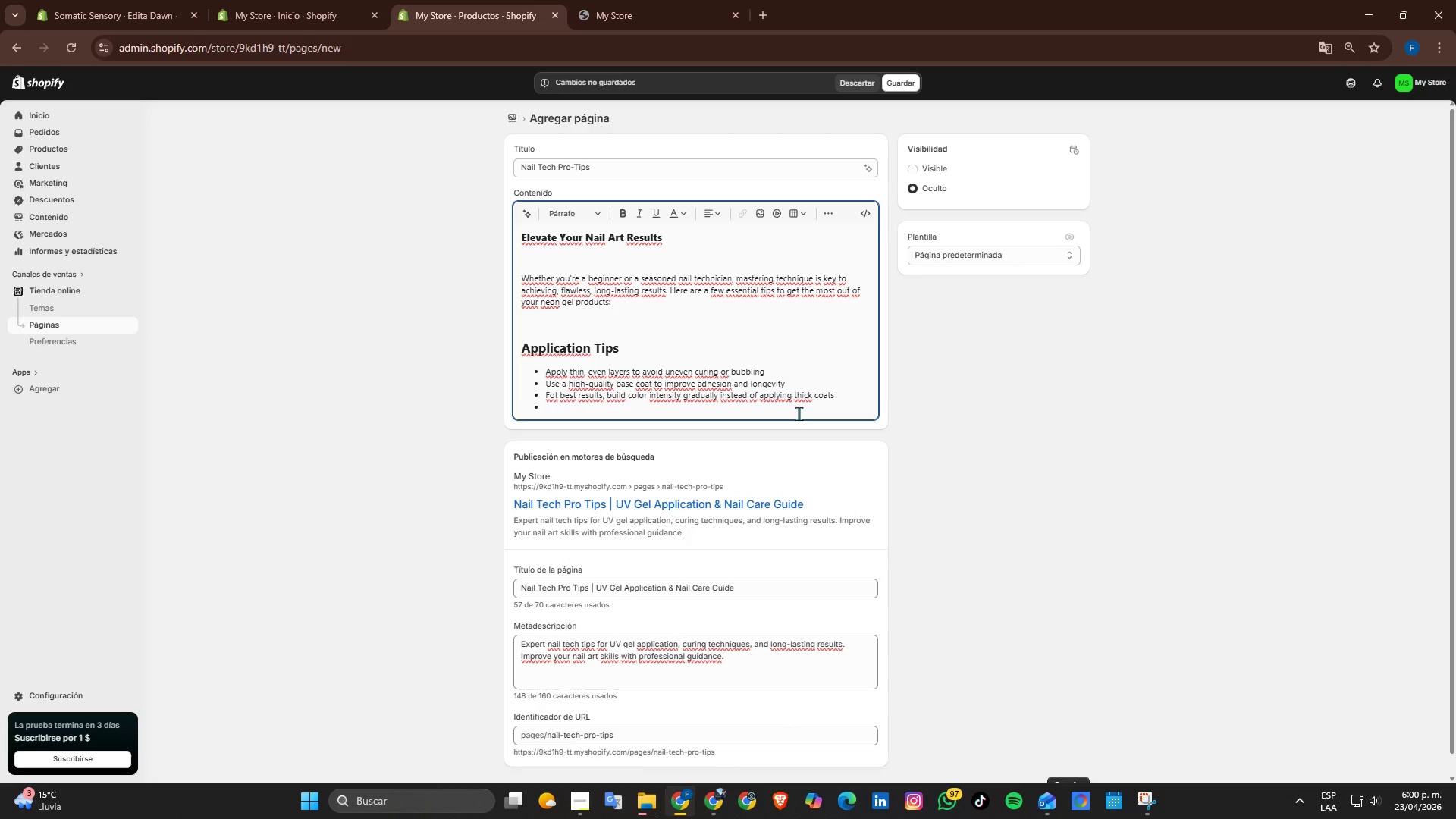 
key(Enter)
 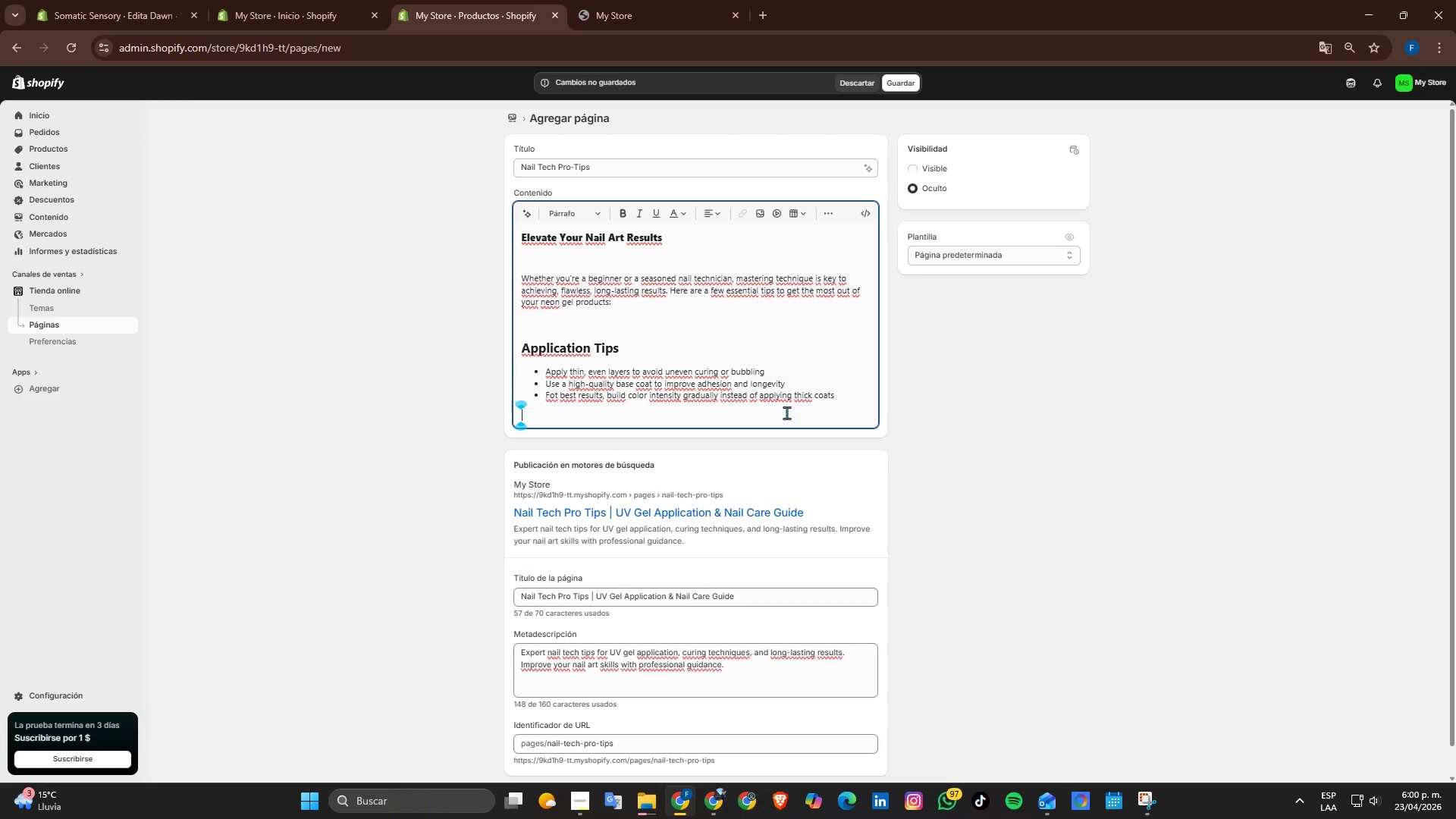 
key(Enter)
 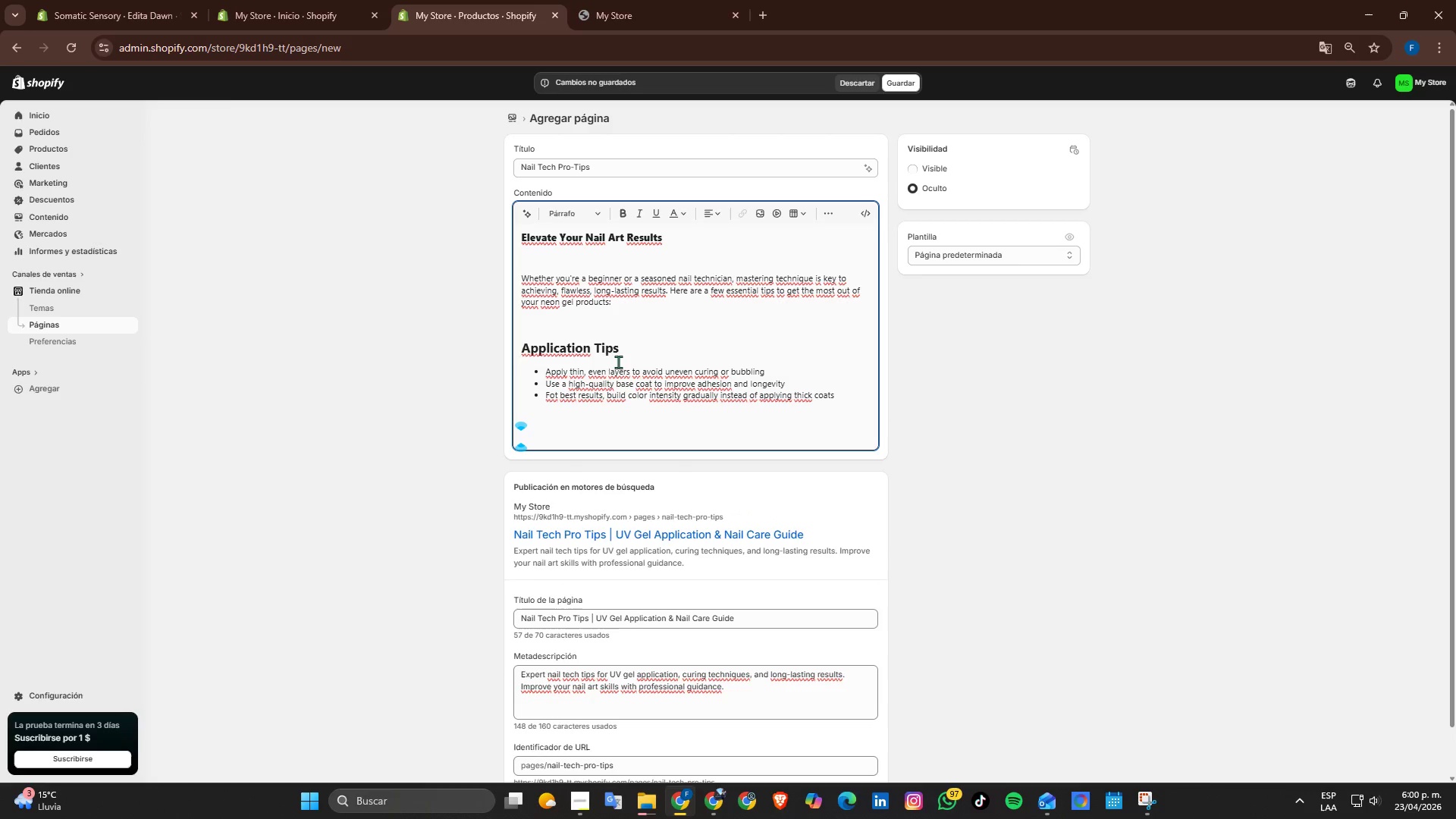 
left_click([604, 351])
 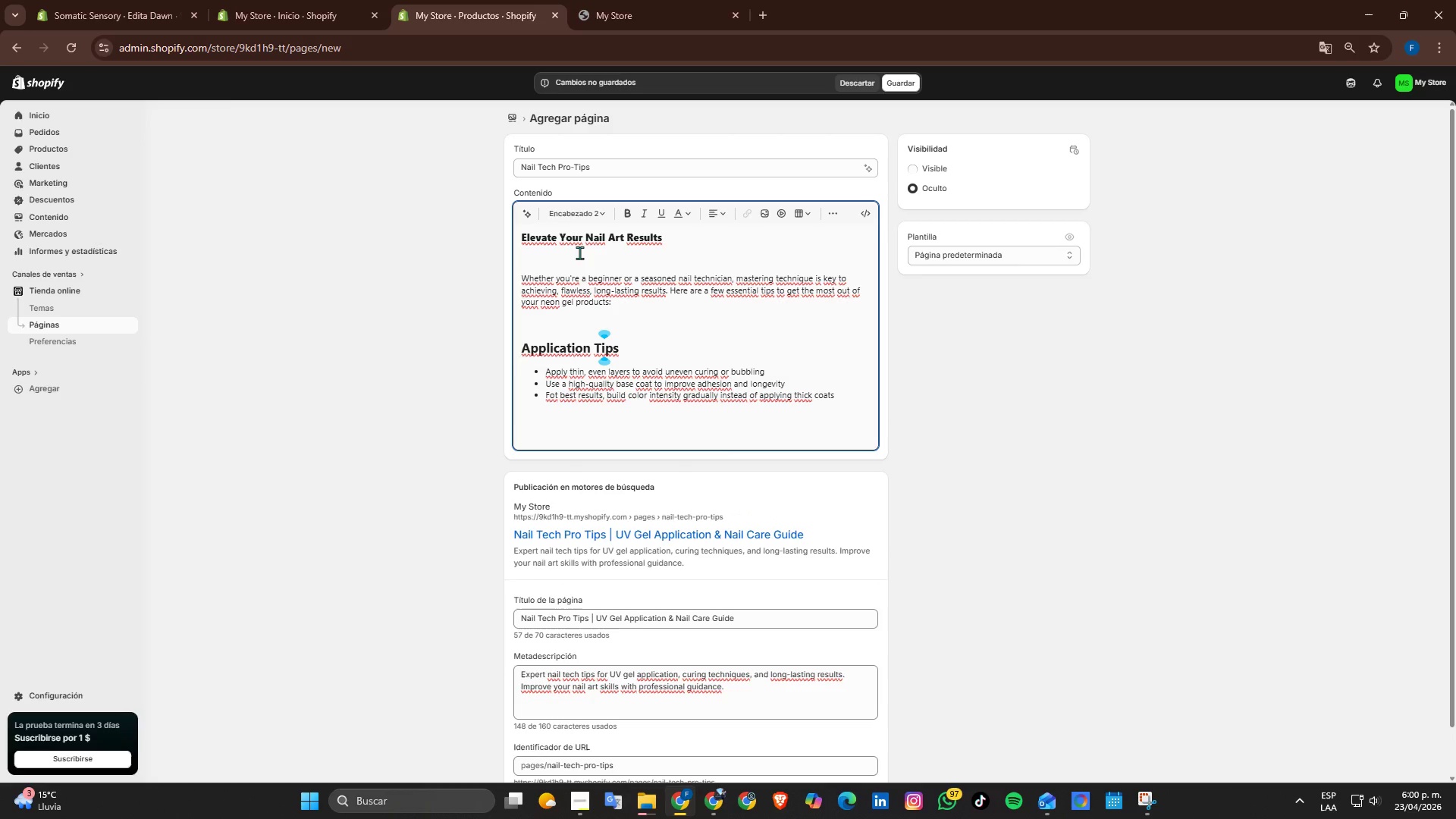 
left_click([579, 235])
 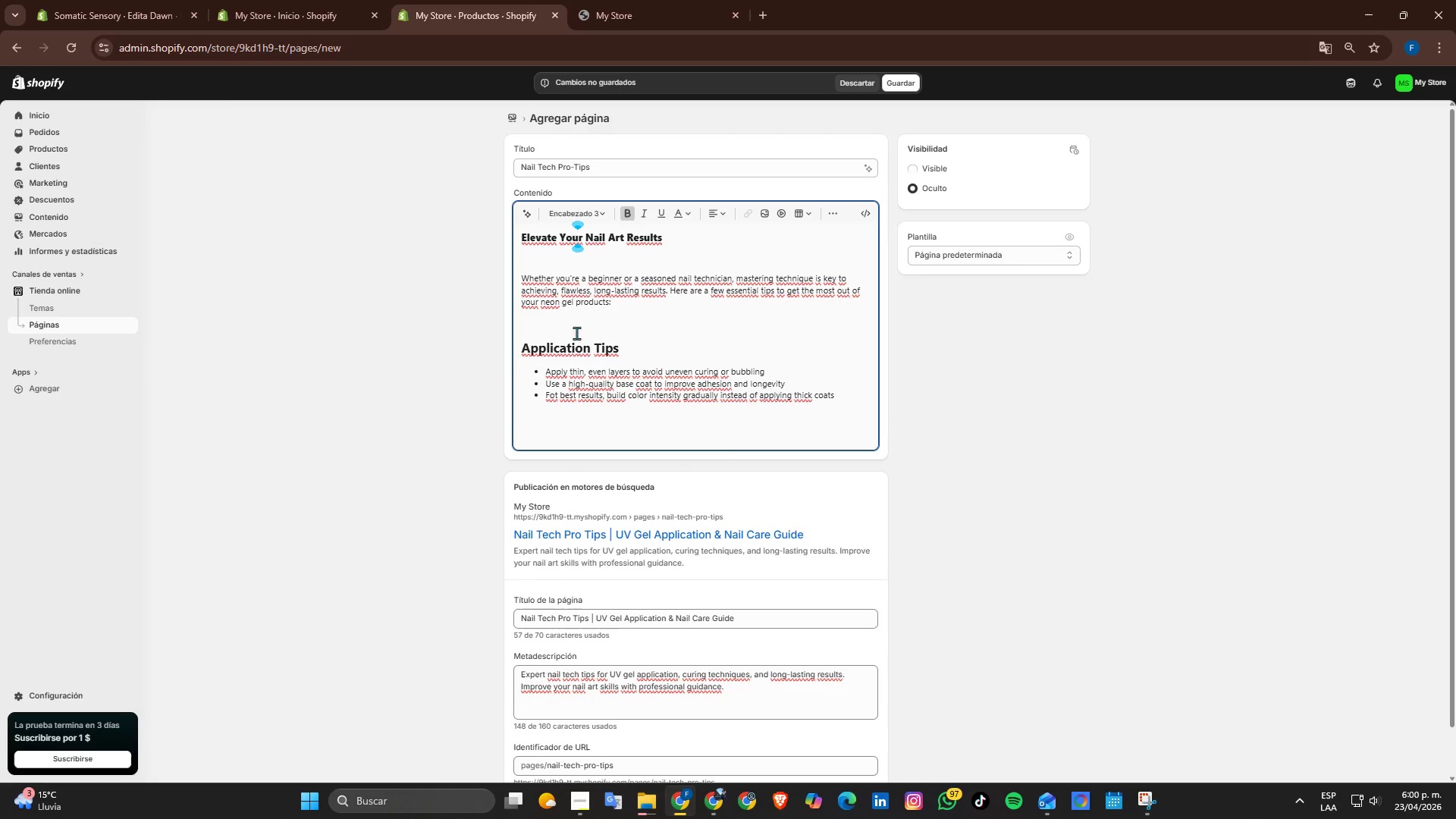 
left_click([576, 356])
 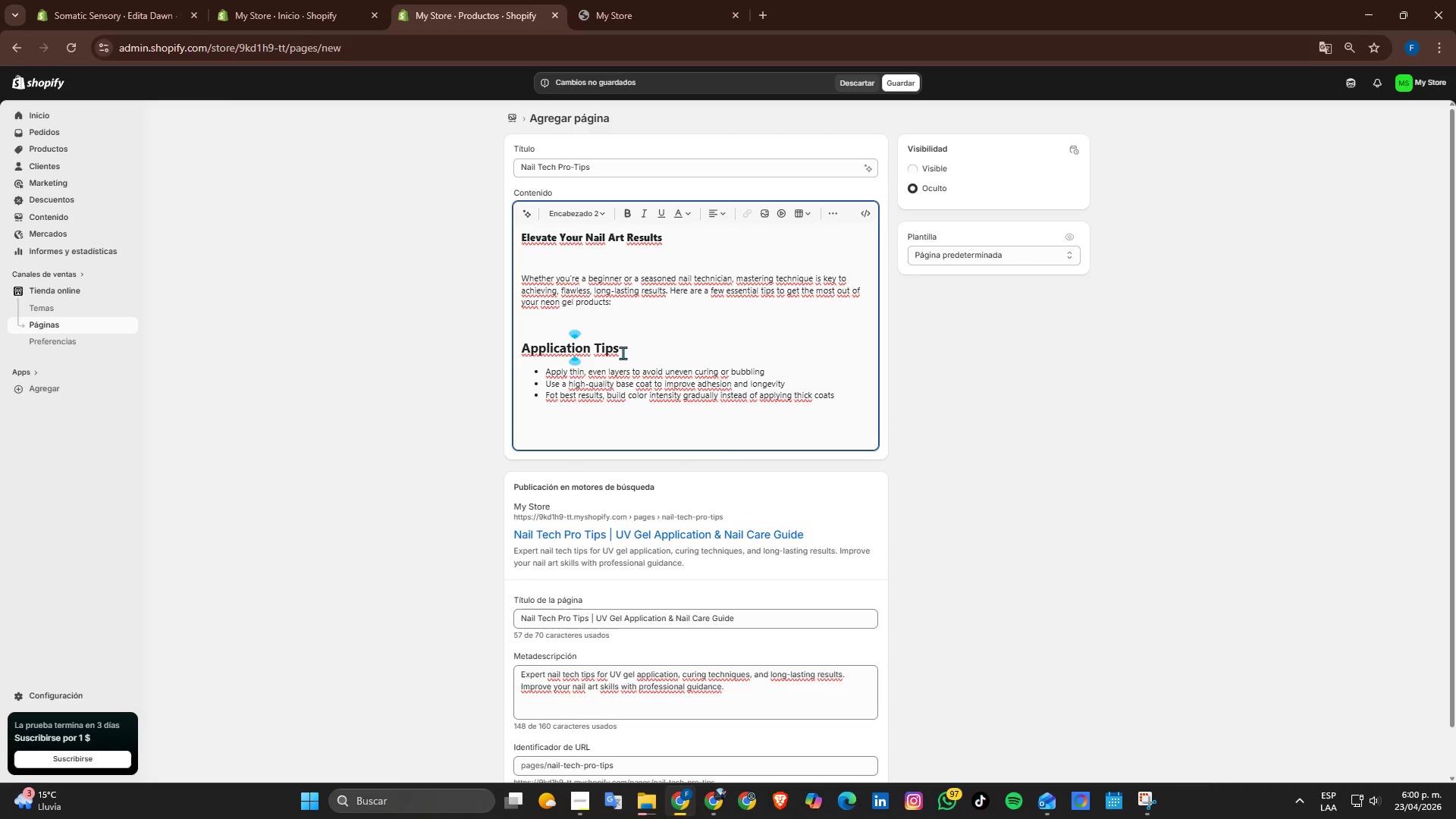 
left_click_drag(start_coordinate=[626, 337], to_coordinate=[512, 341])
 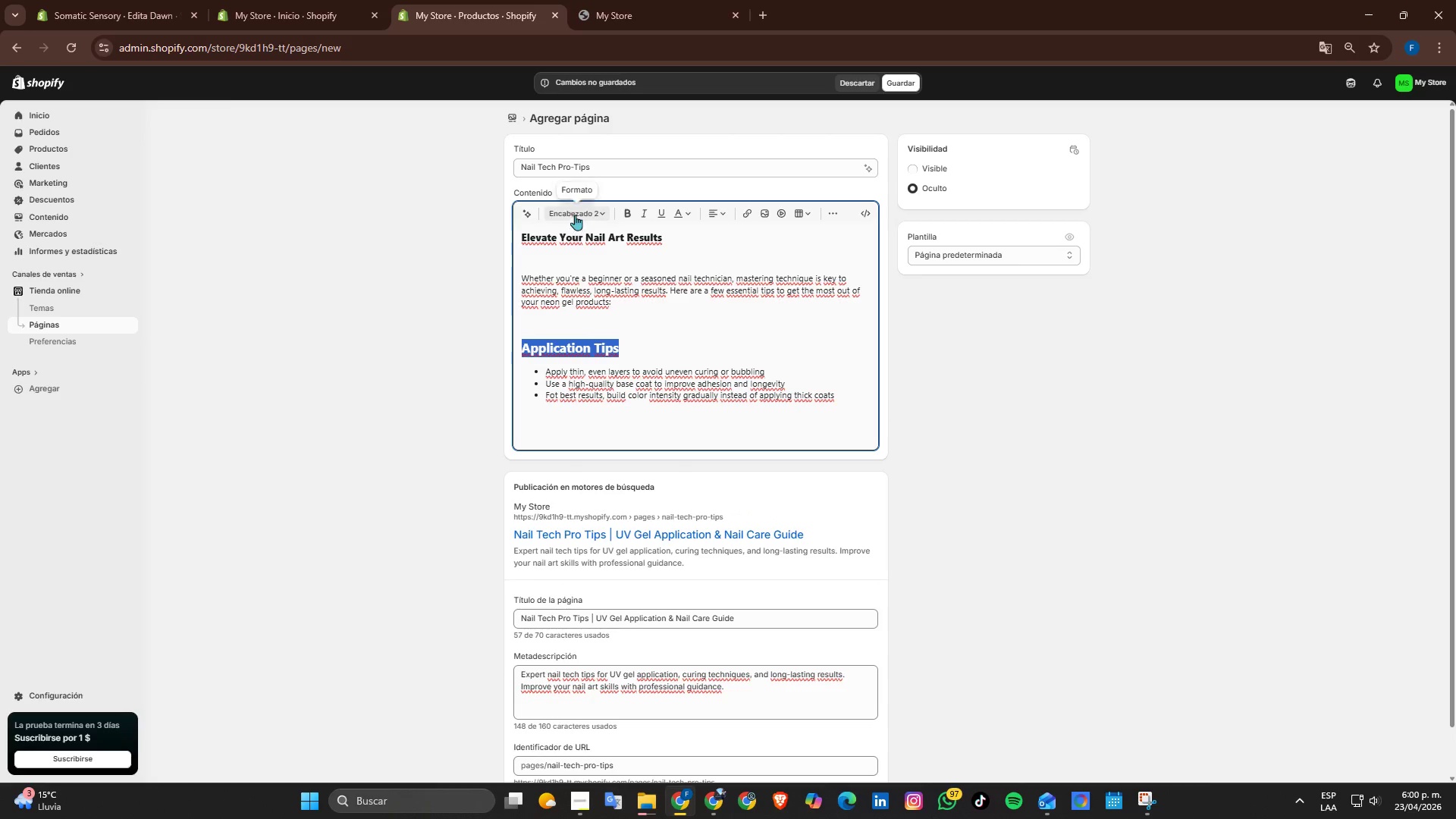 
left_click([575, 210])
 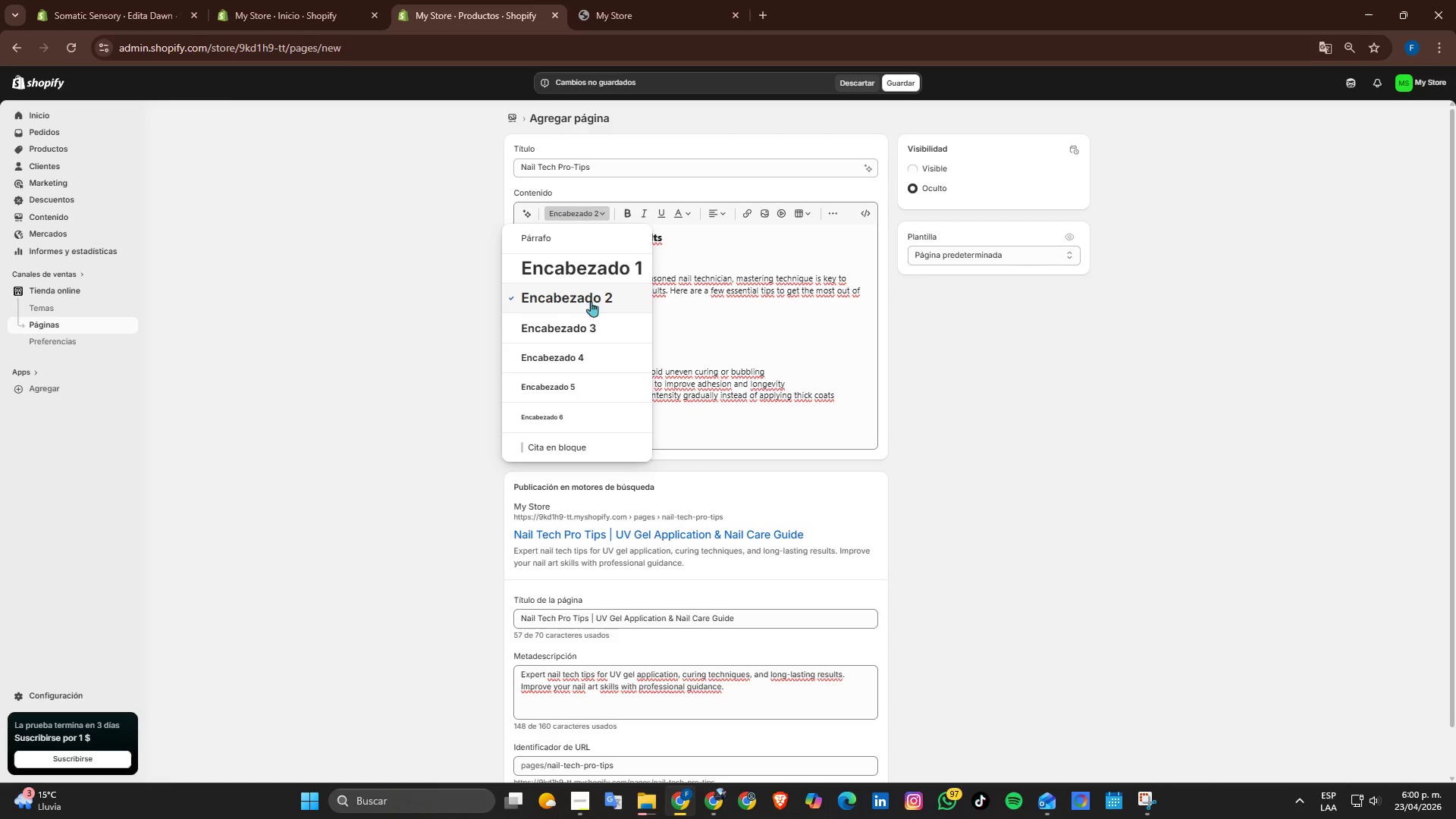 
left_click([582, 336])
 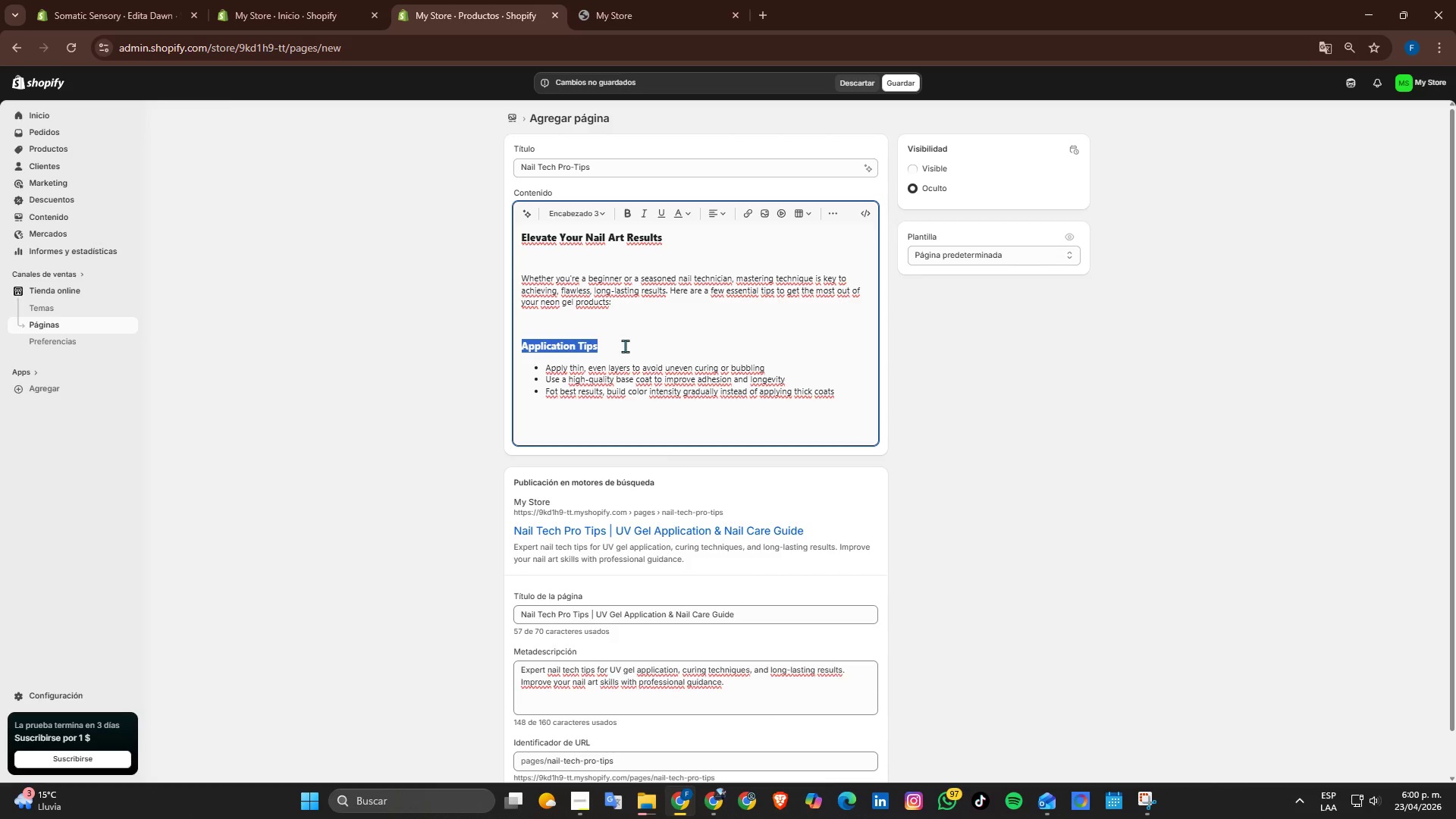 
left_click([630, 346])
 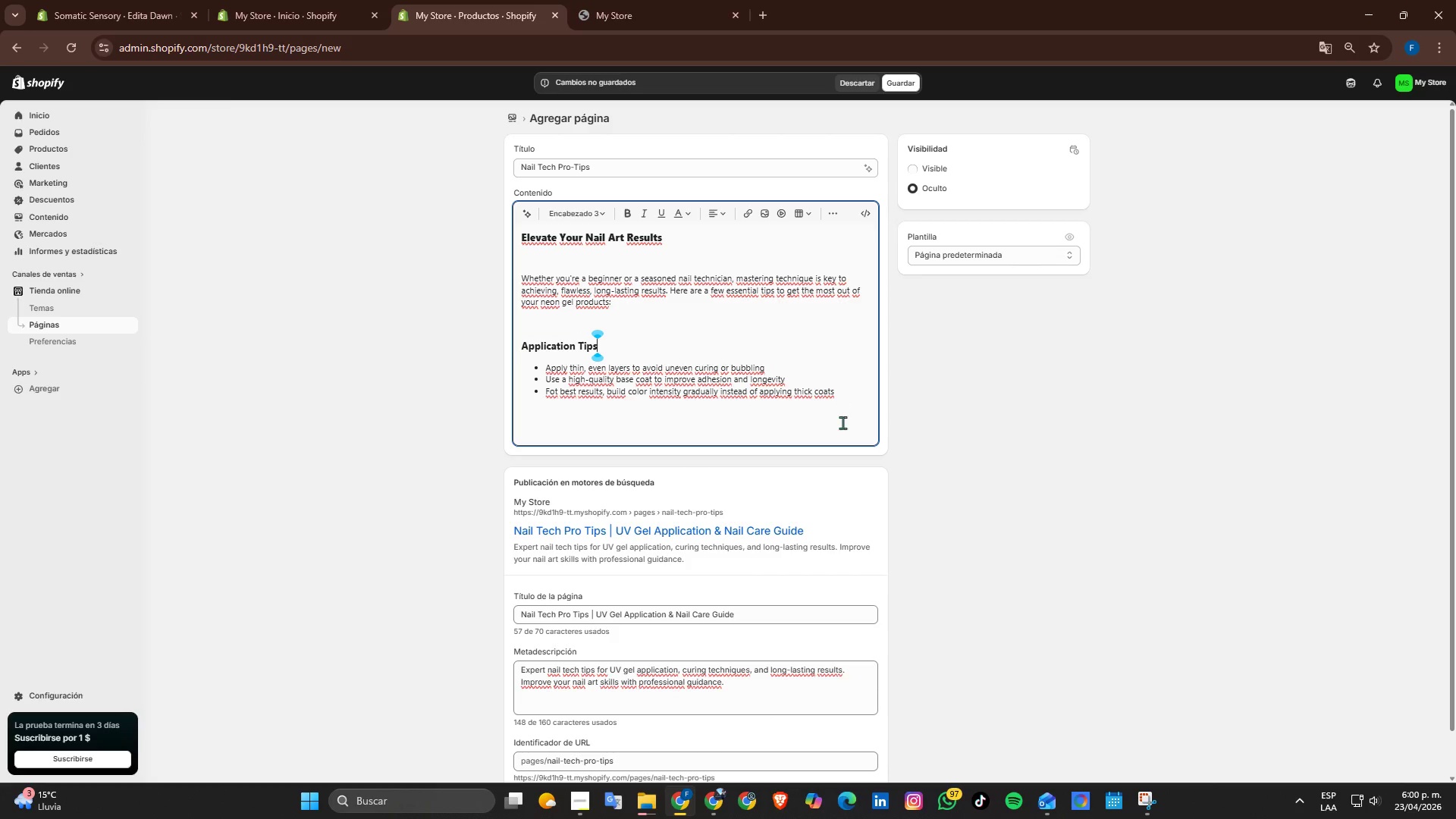 
left_click_drag(start_coordinate=[632, 353], to_coordinate=[522, 330])
 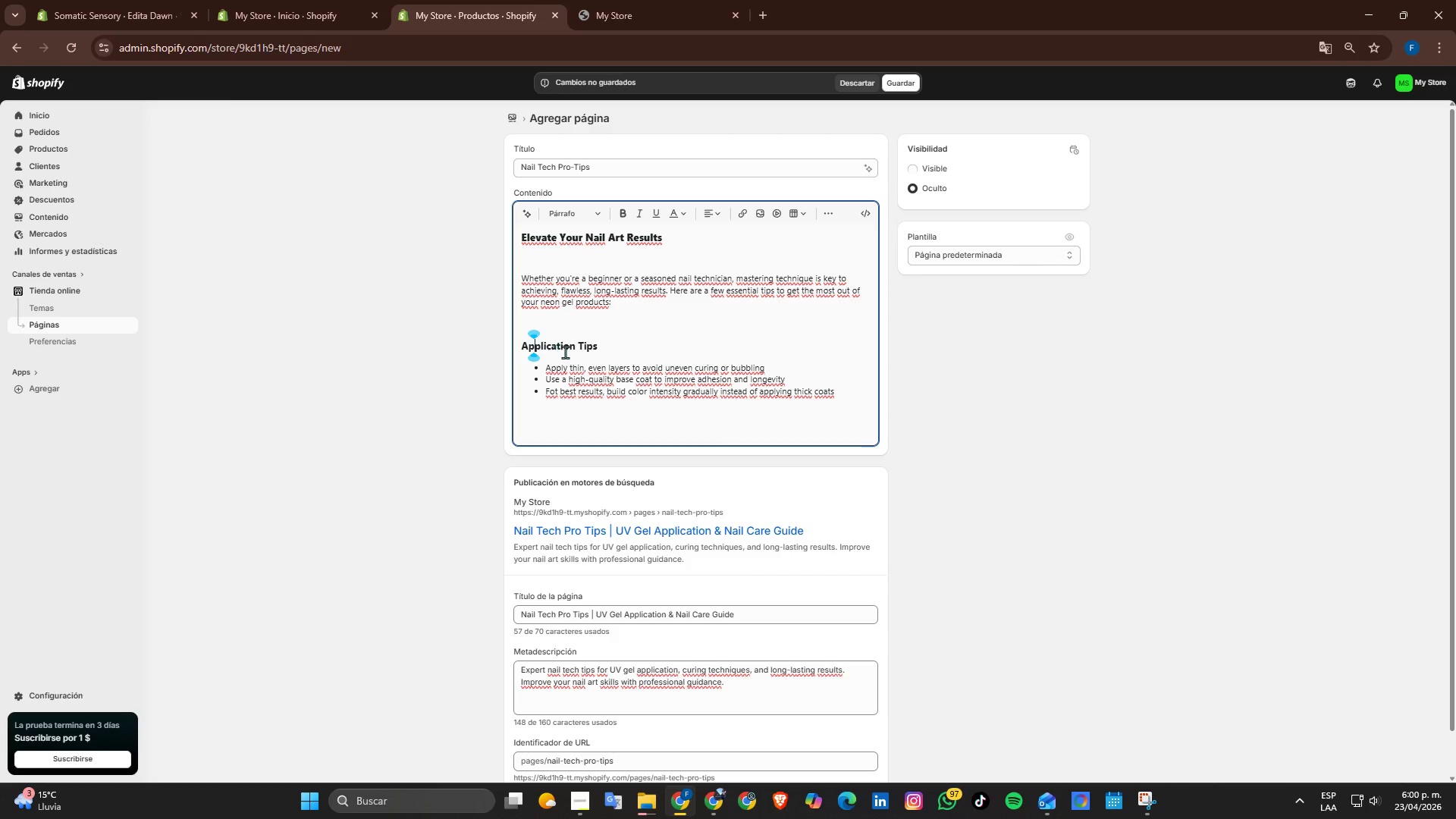 
double_click([565, 352])
 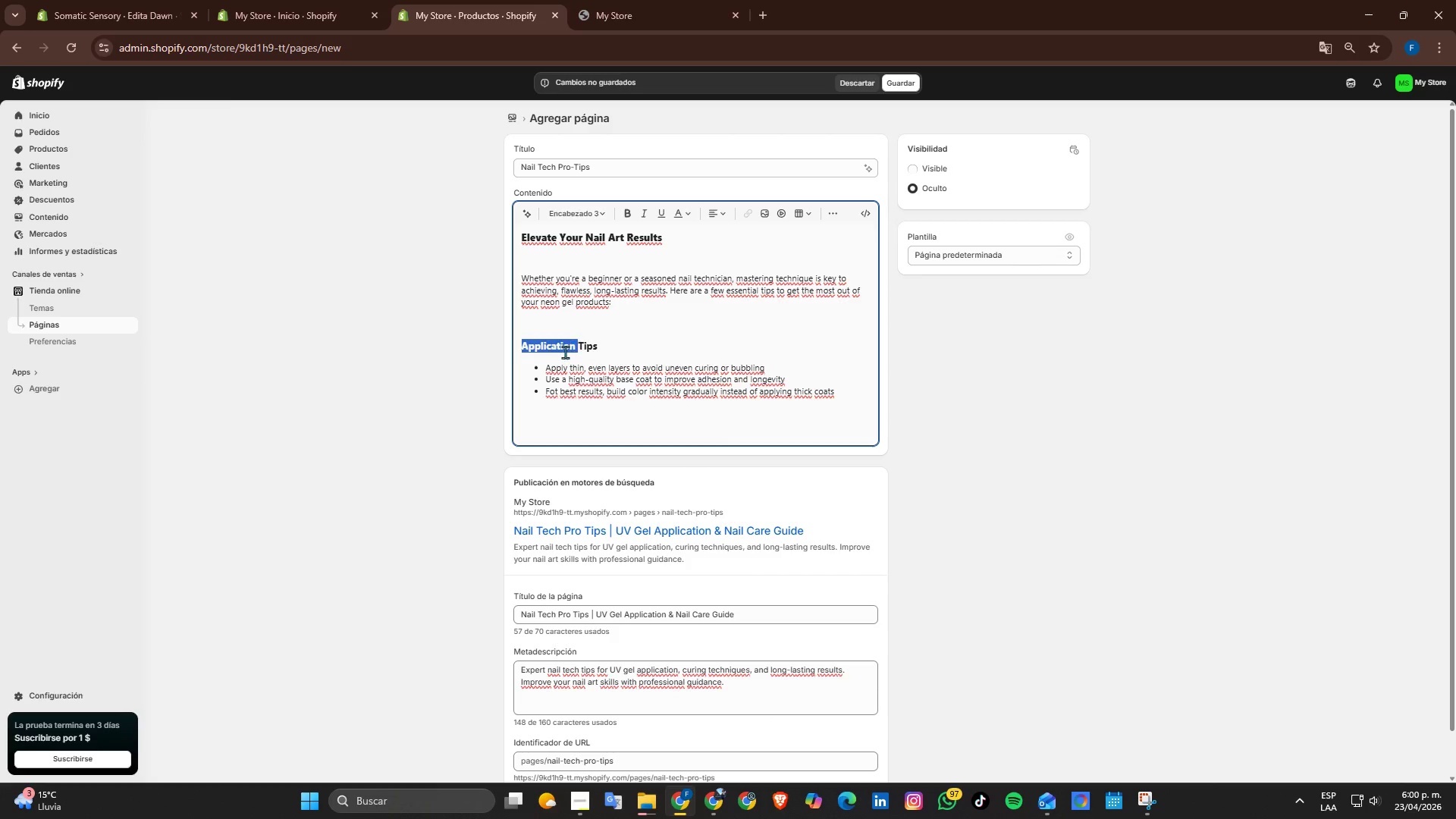 
triple_click([565, 352])
 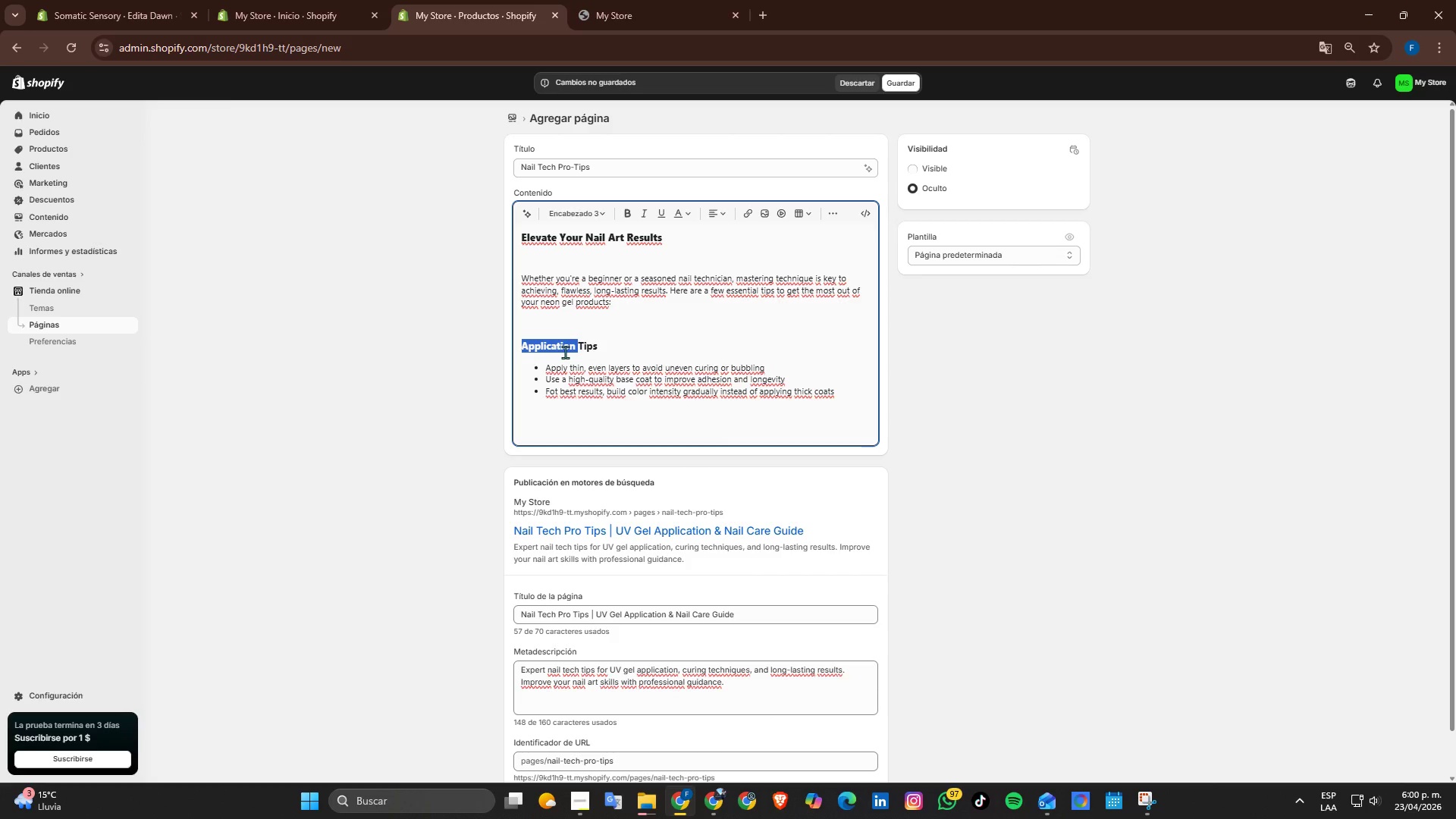 
left_click([565, 352])
 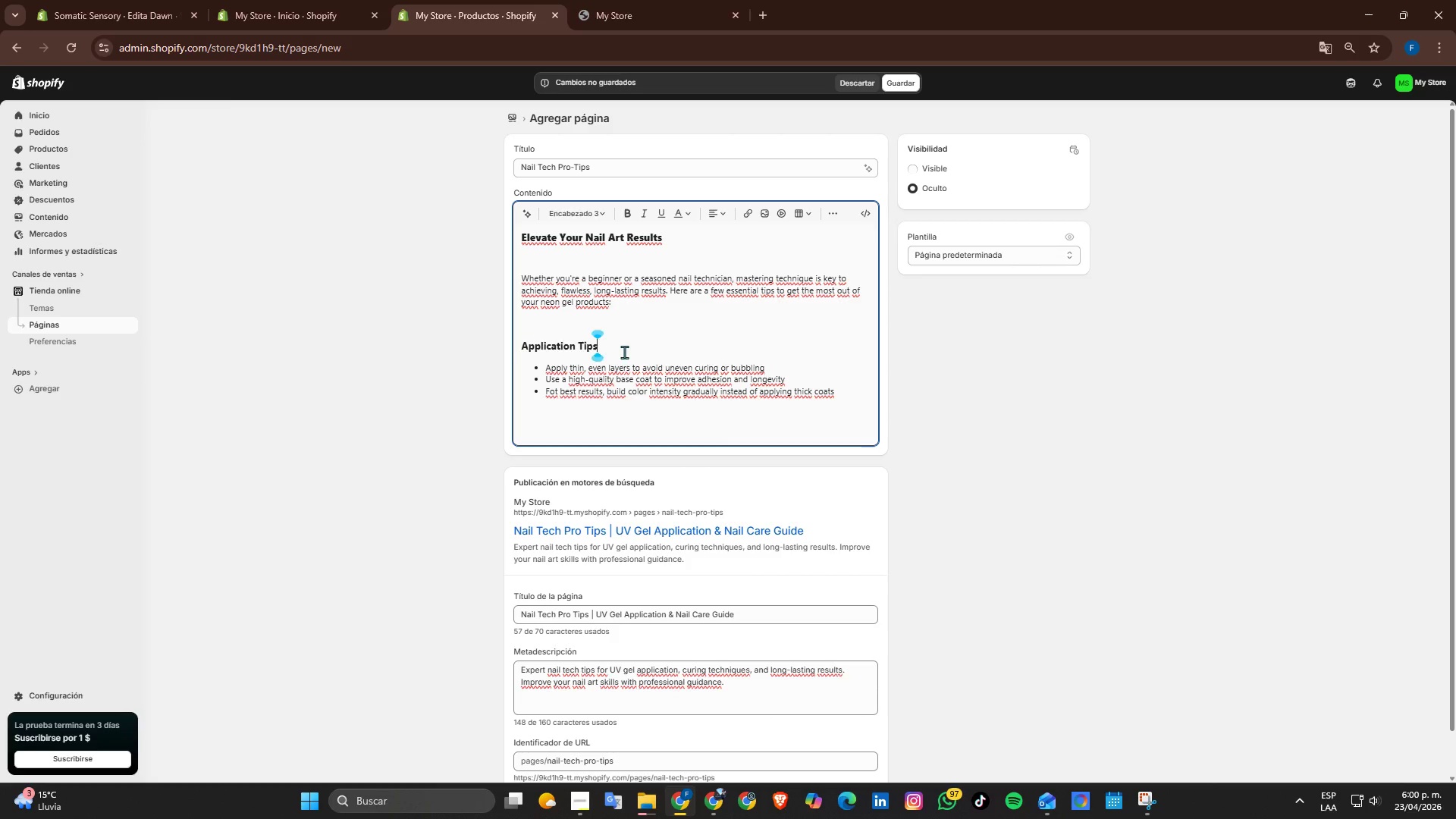 
left_click_drag(start_coordinate=[624, 352], to_coordinate=[492, 341])
 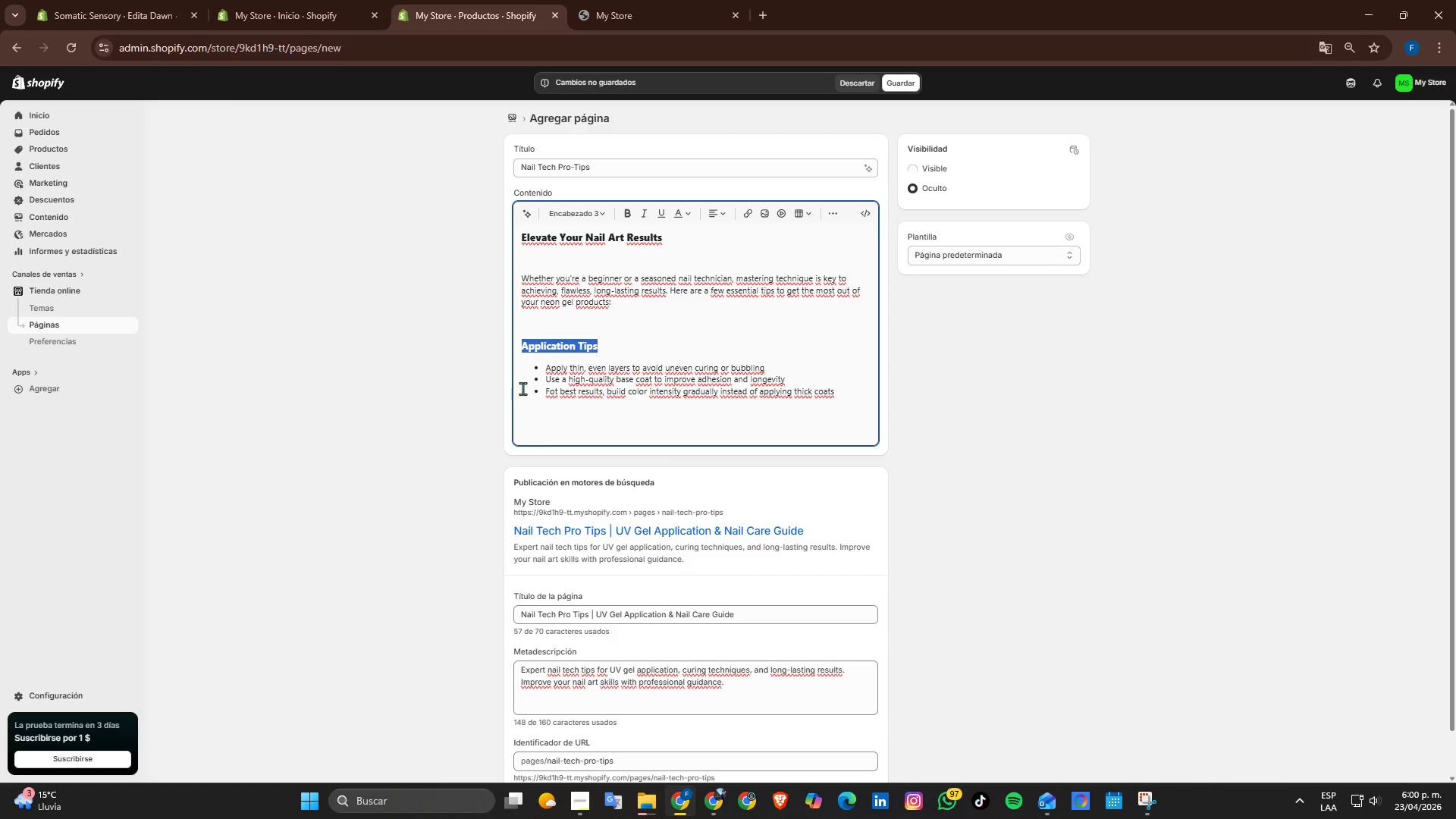 
key(Control+C)
 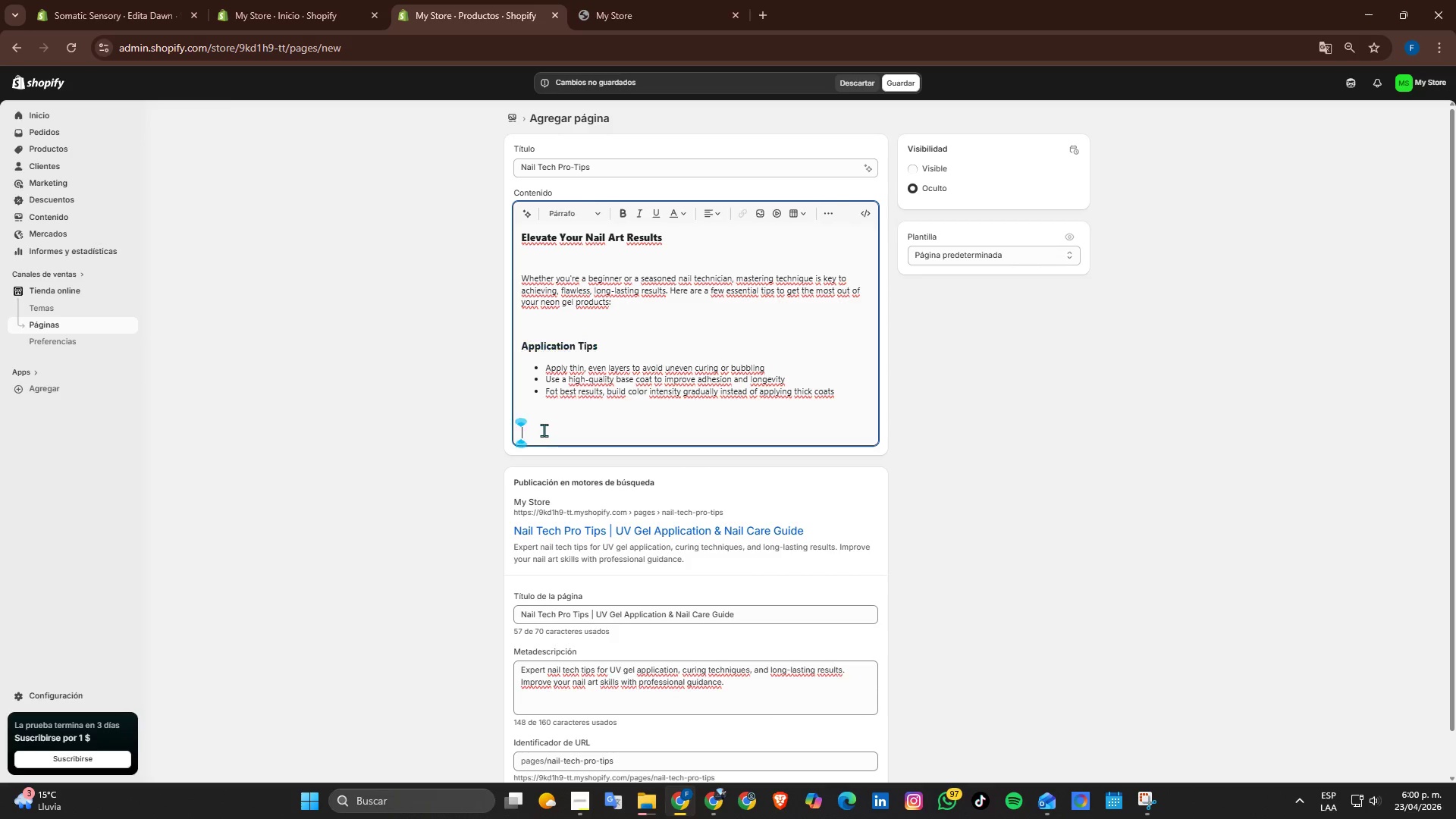 
key(Control+ControlLeft)
 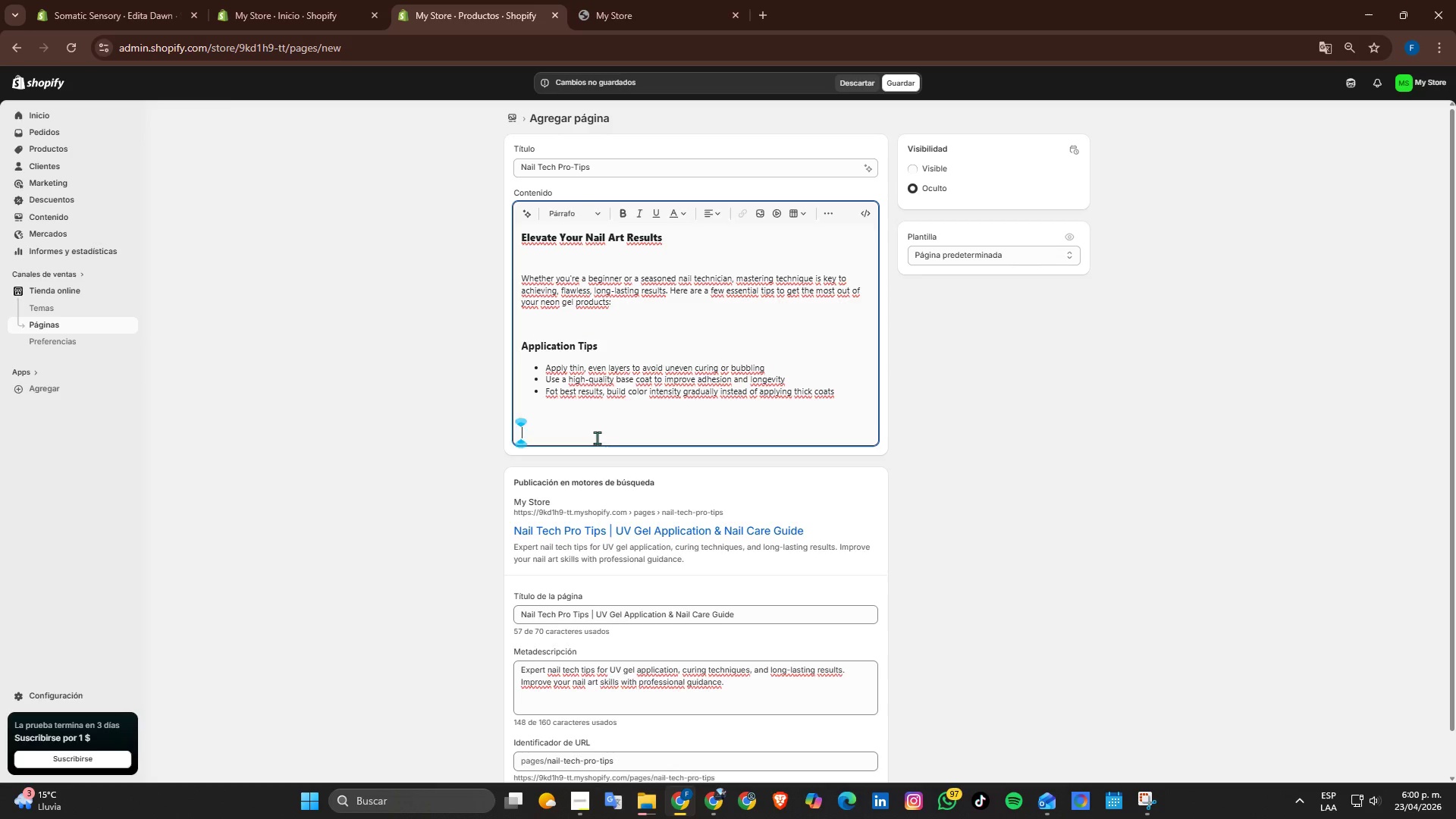 
key(Control+V)
 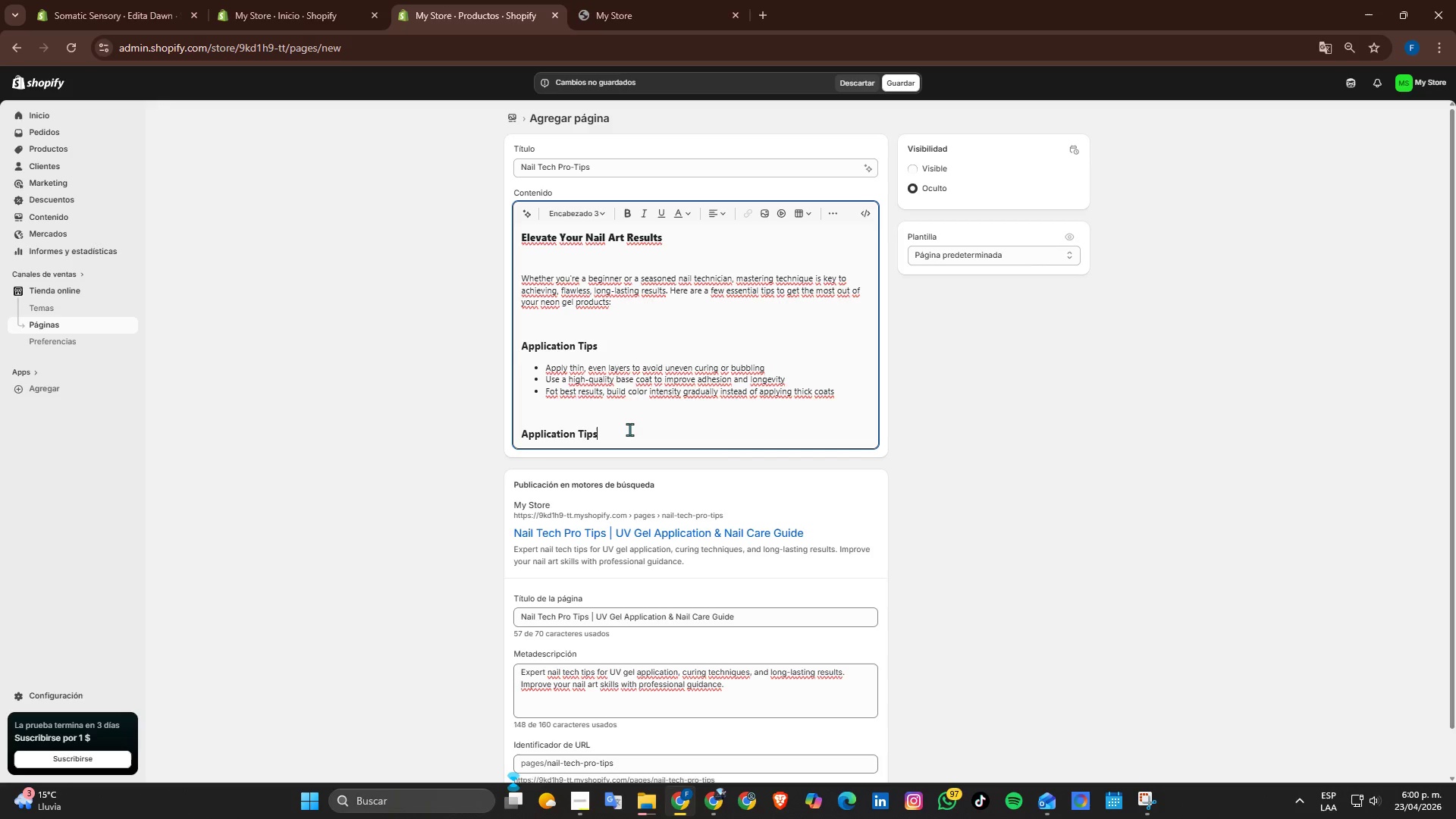 
key(Backspace)
key(Backspace)
key(Backspace)
key(Backspace)
key(Backspace)
key(Backspace)
key(Backspace)
key(Backspace)
key(Backspace)
key(Backspace)
key(Backspace)
key(Backspace)
key(Backspace)
key(Backspace)
key(Backspace)
key(Backspace)
type(Uv)
key(Backspace)
type(V&LED Curing)
 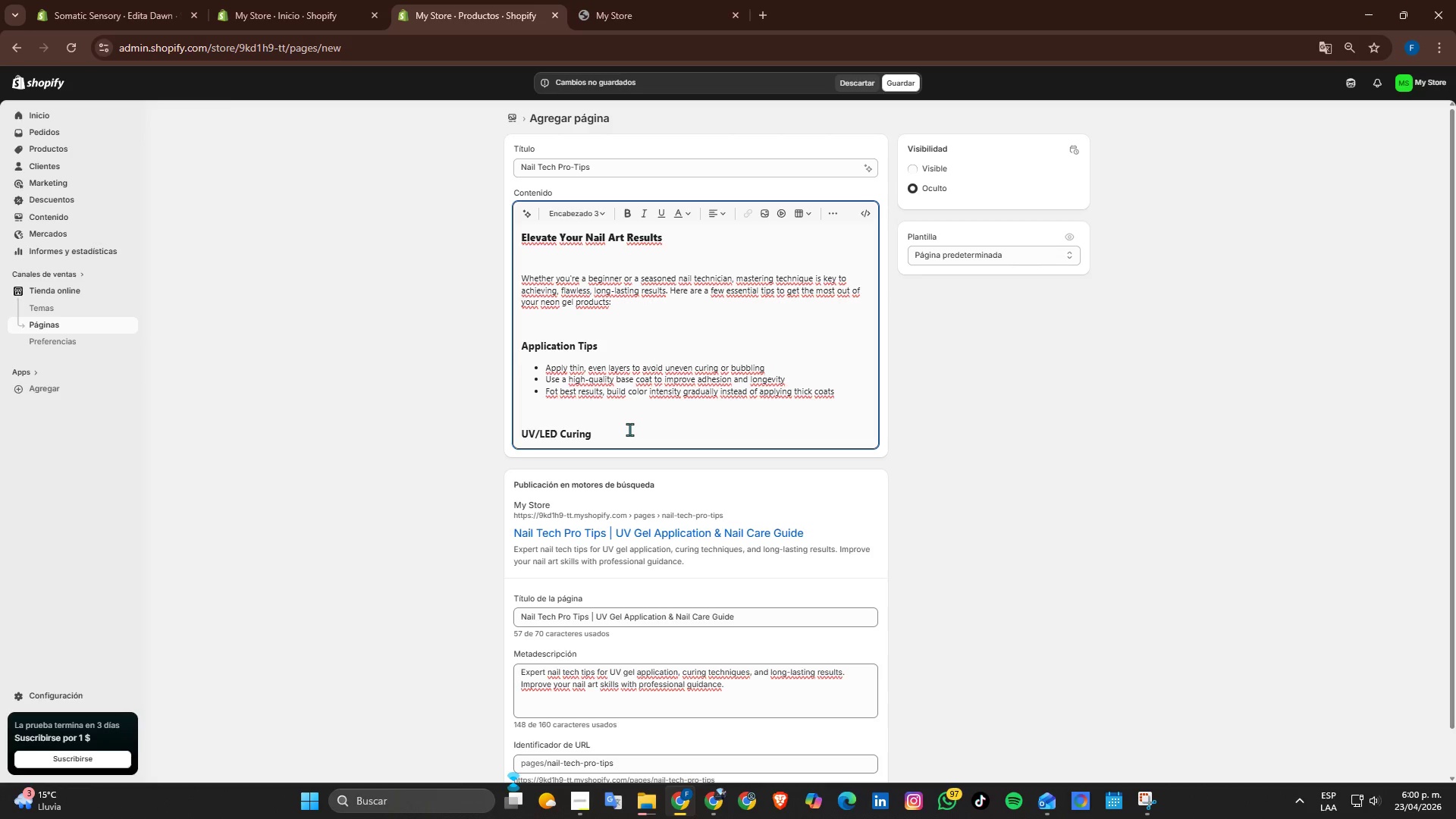 
key(Enter)
 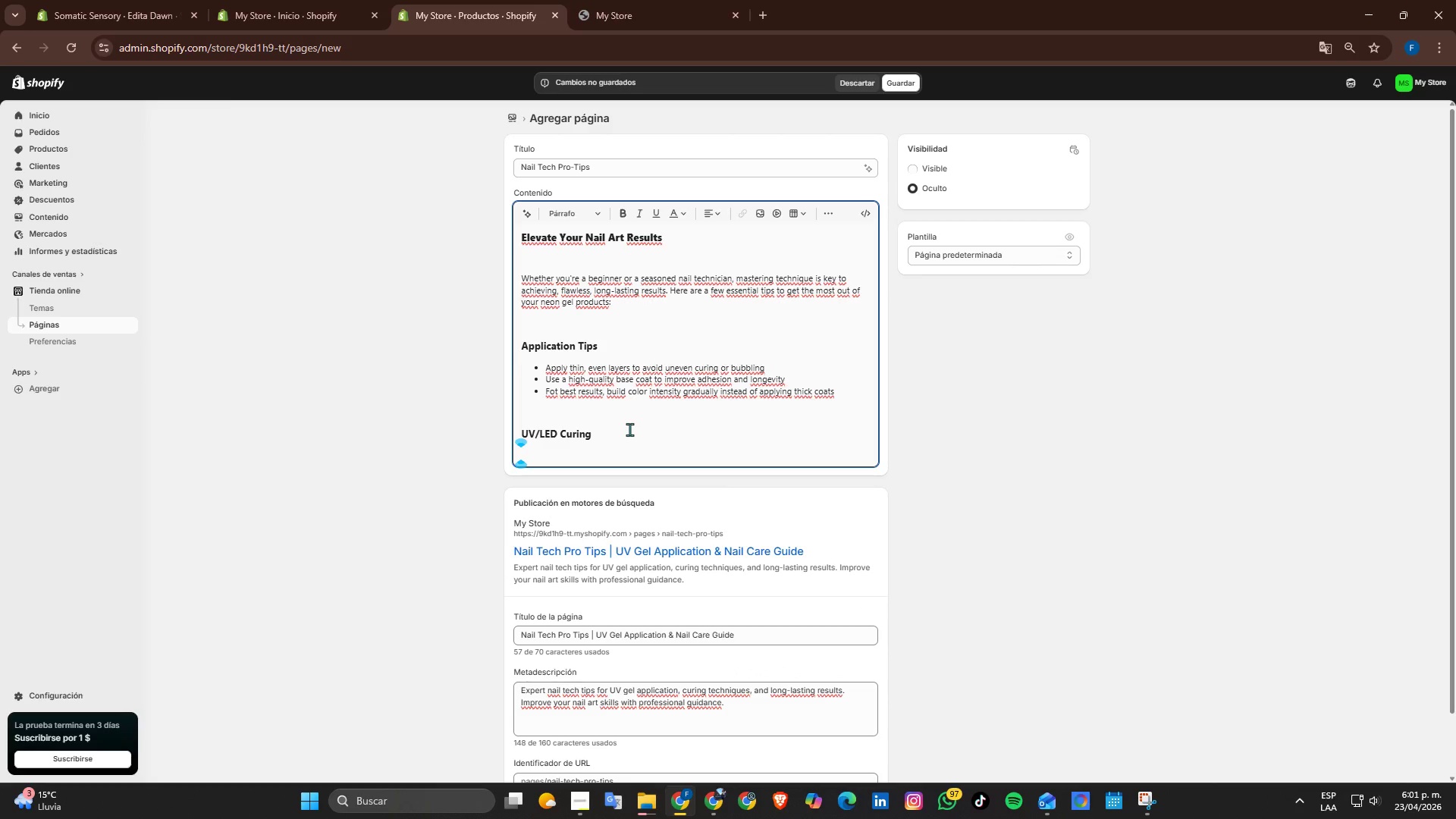 
type(Cure each layer under a UV&LED lamp for the recommended time)
 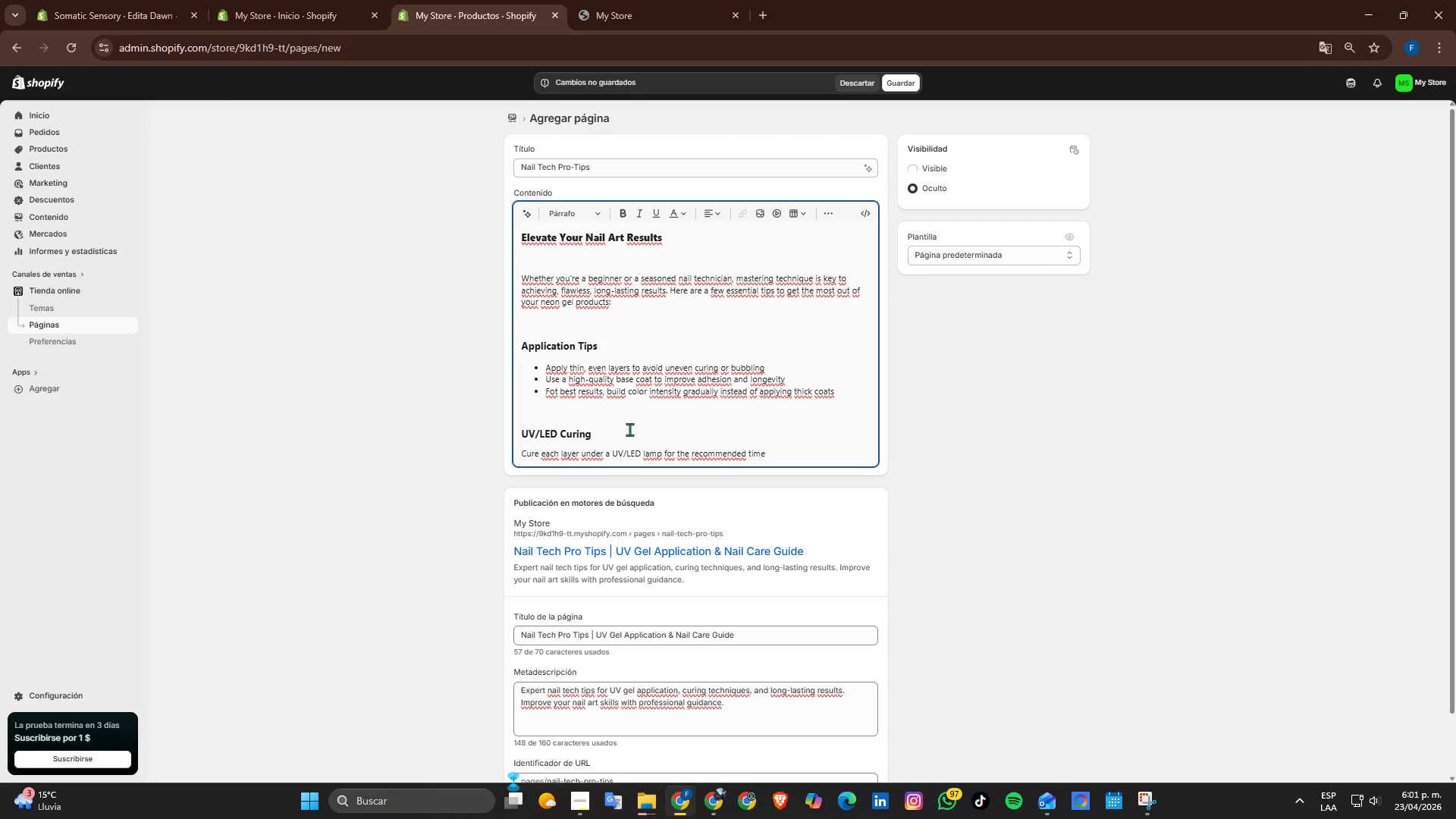 
wait(5.08)
 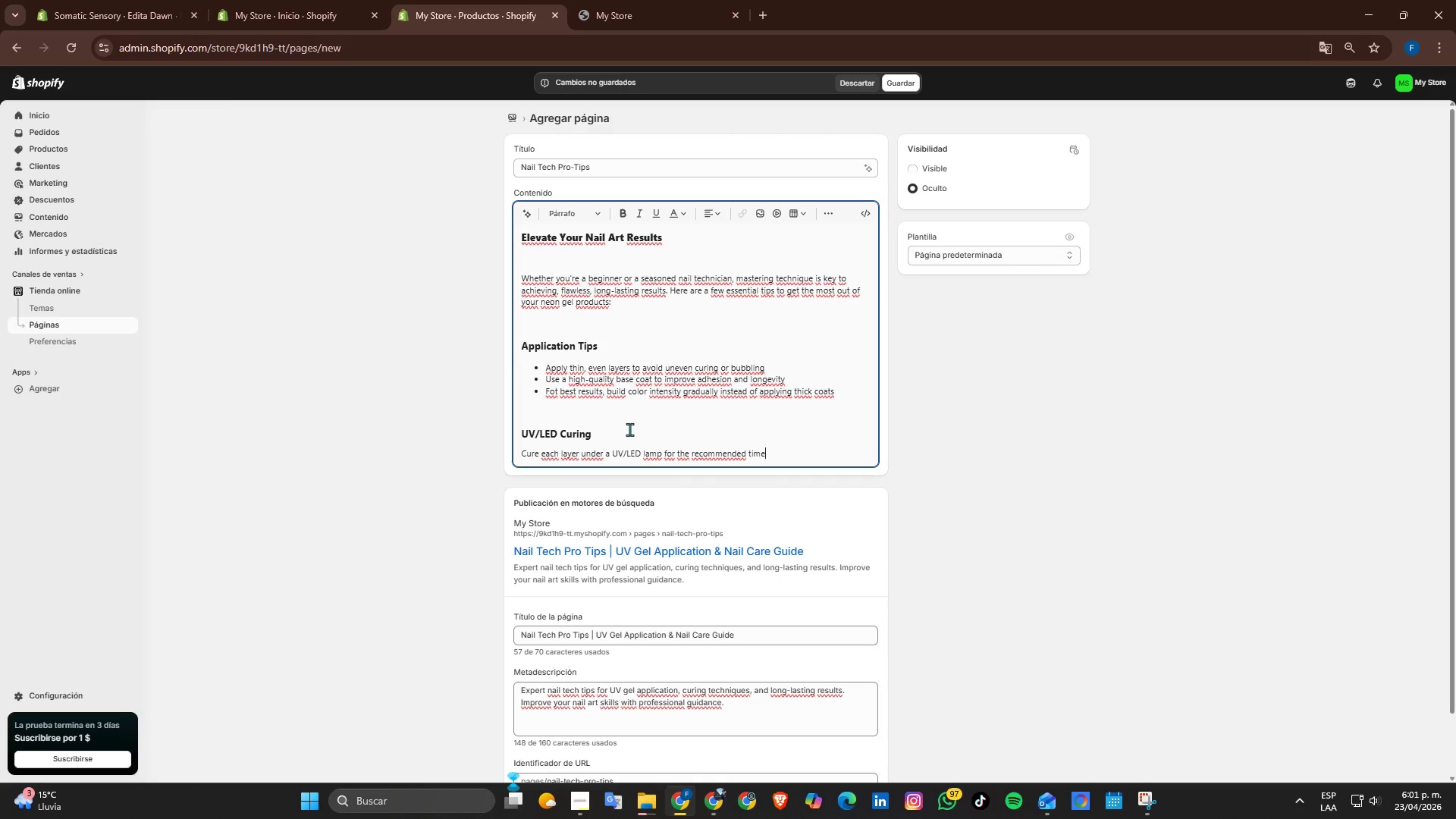 
type(*Us)
key(Backspace)
key(Backspace)
key(Backspace)
type( *U)
key(Backspace)
type(usually60)
key(Backspace)
key(Backspace)
type( 60-90 S)
key(Backspace)
type(seconds()
 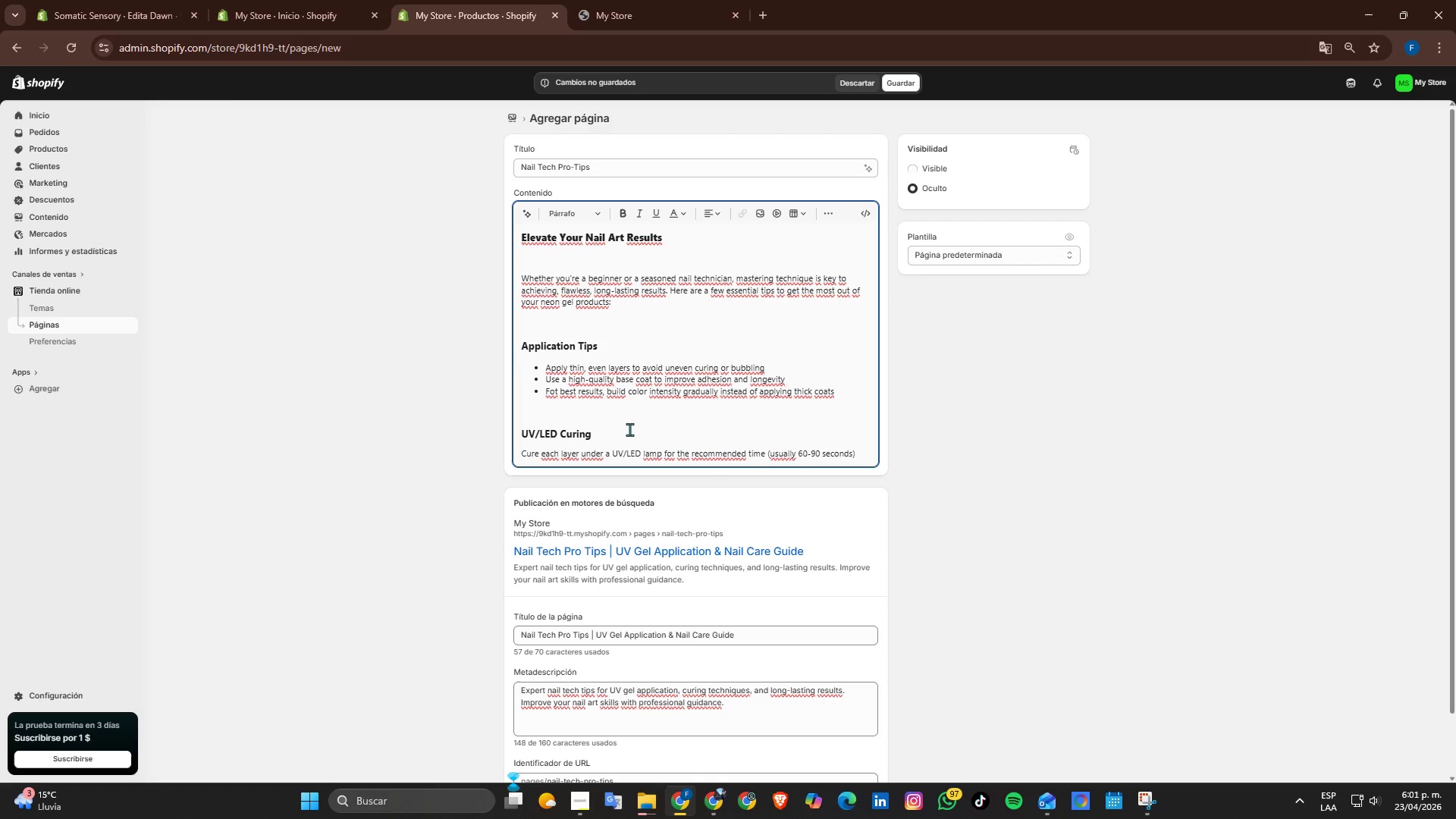 
key(Enter)
 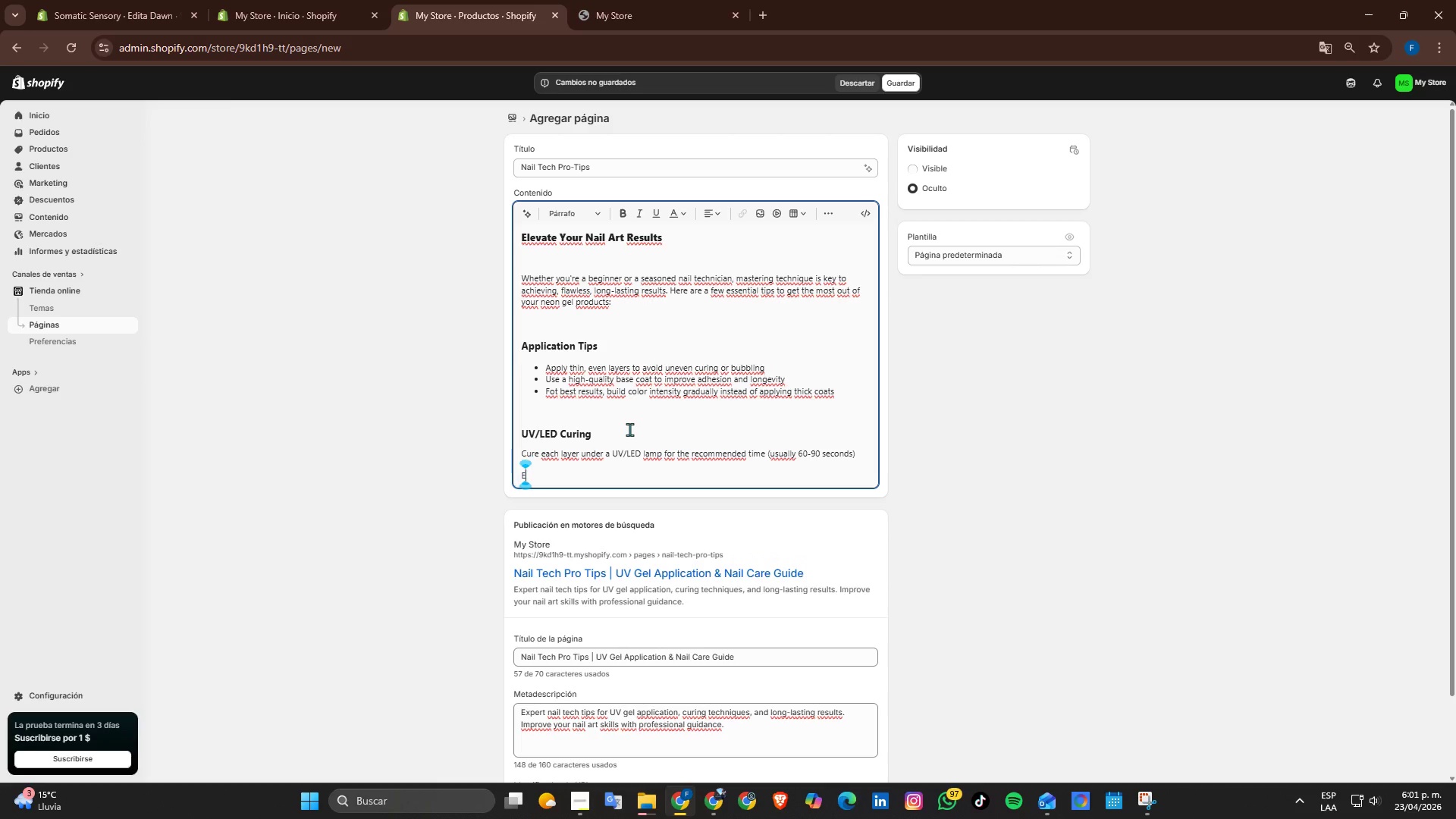 
type(Ensure full exposure by positioning nails properly under lamp)
 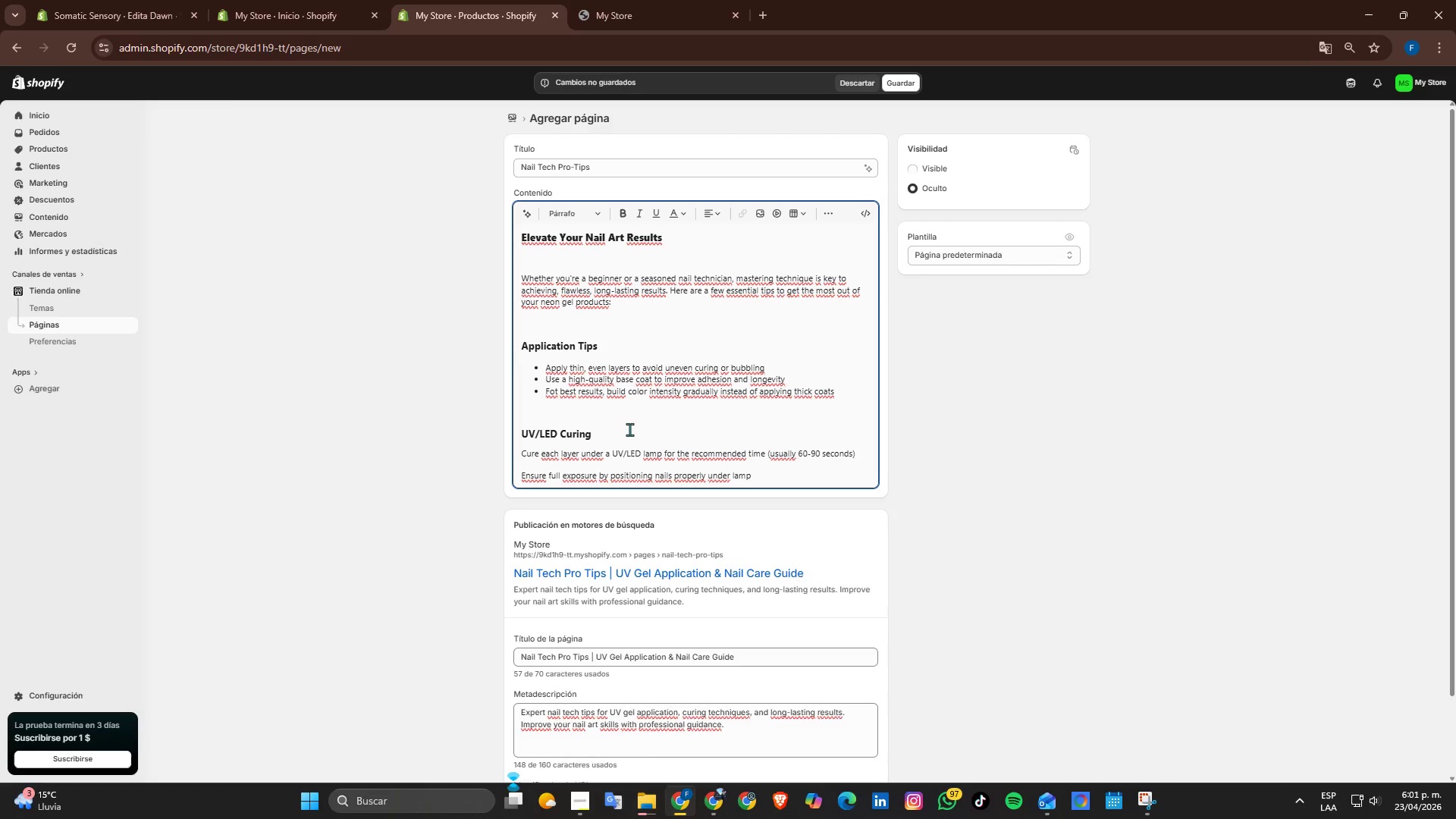 
key(Enter)
 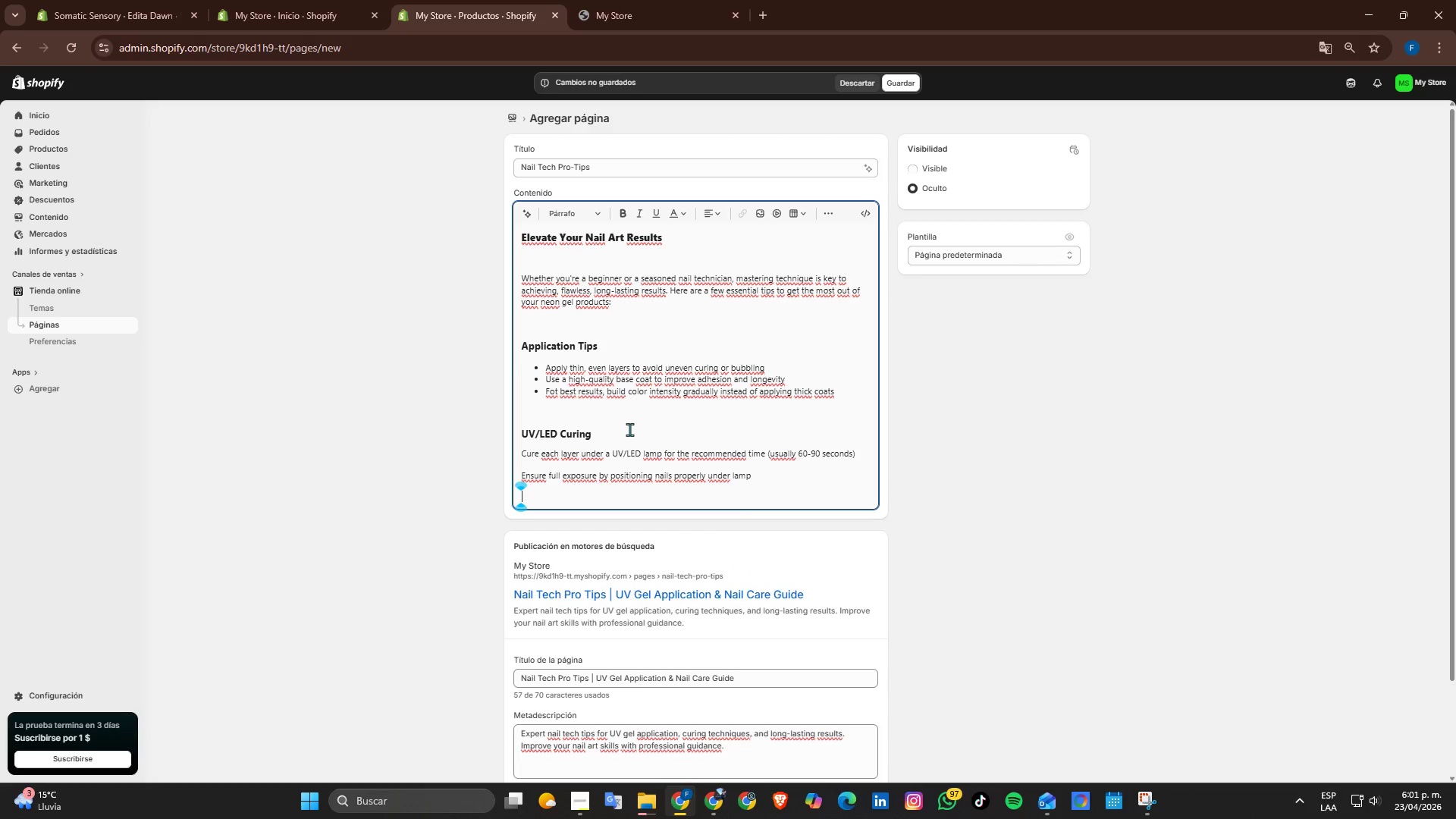 
type(Avoid under )
key(Backspace)
type(-curing )
key(Backspace)
type(, as it can lead to chipping )
 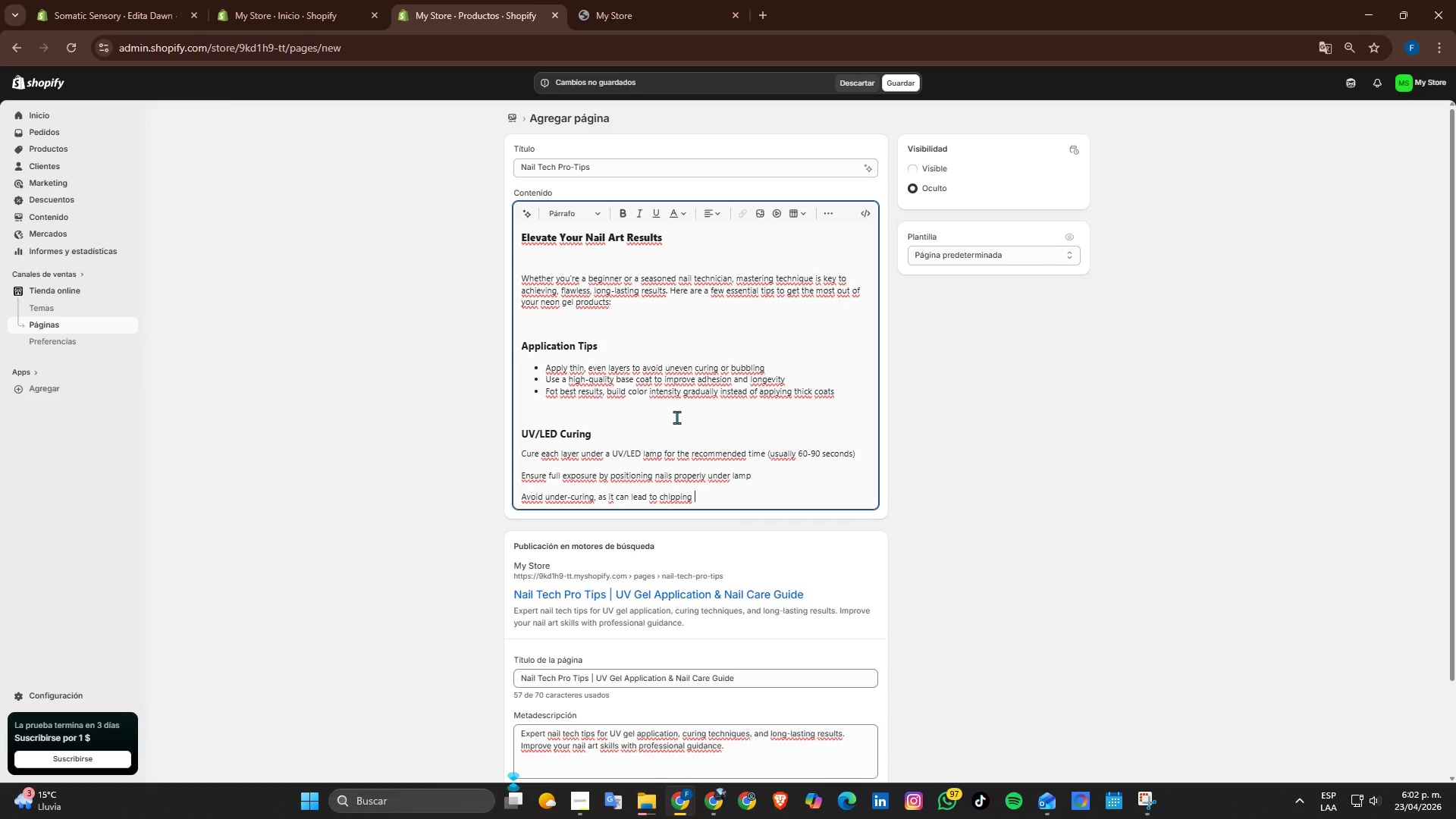 
wait(9.2)
 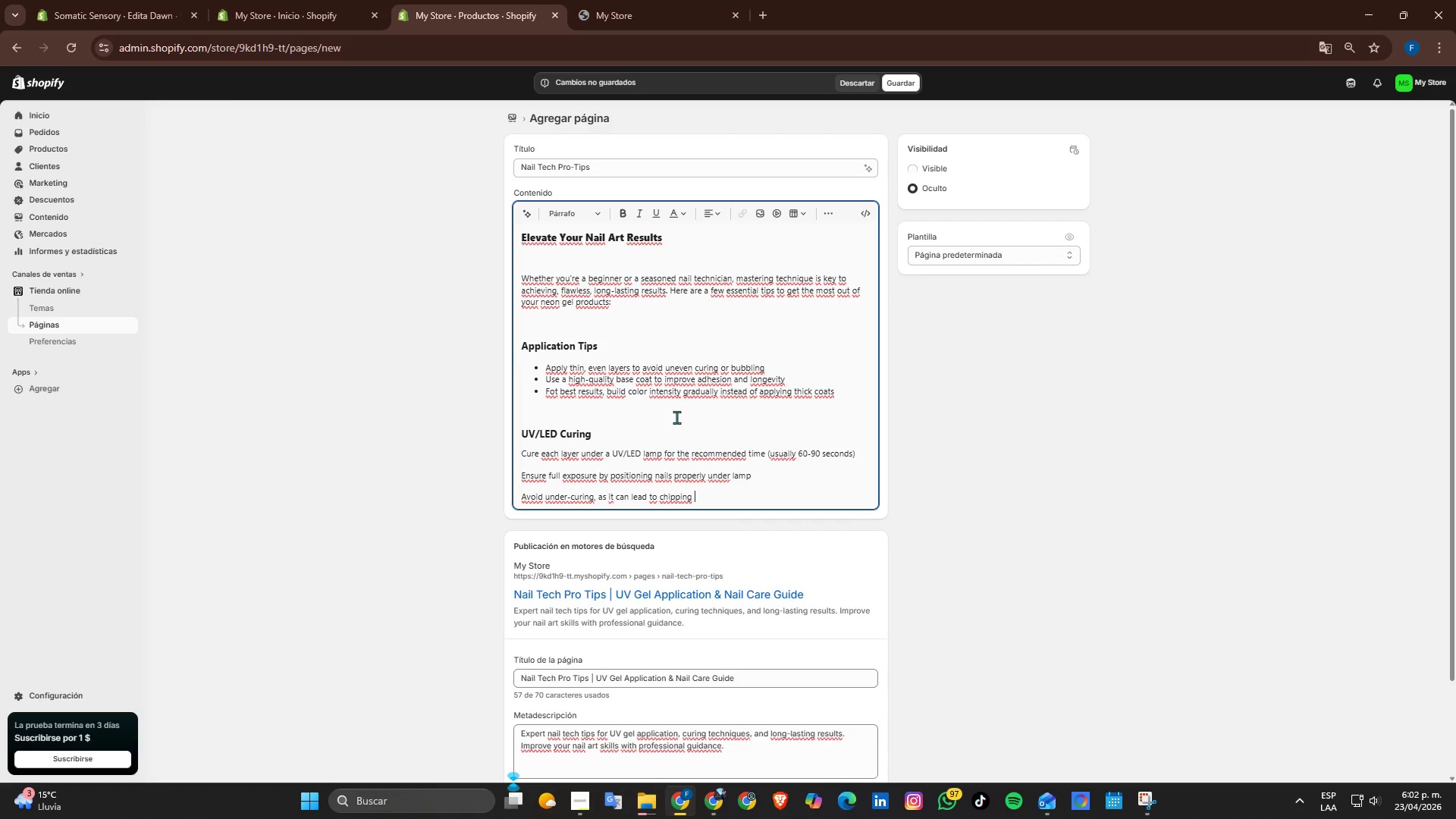 
type(or dull finic)
key(Backspace)
type(shes.)
 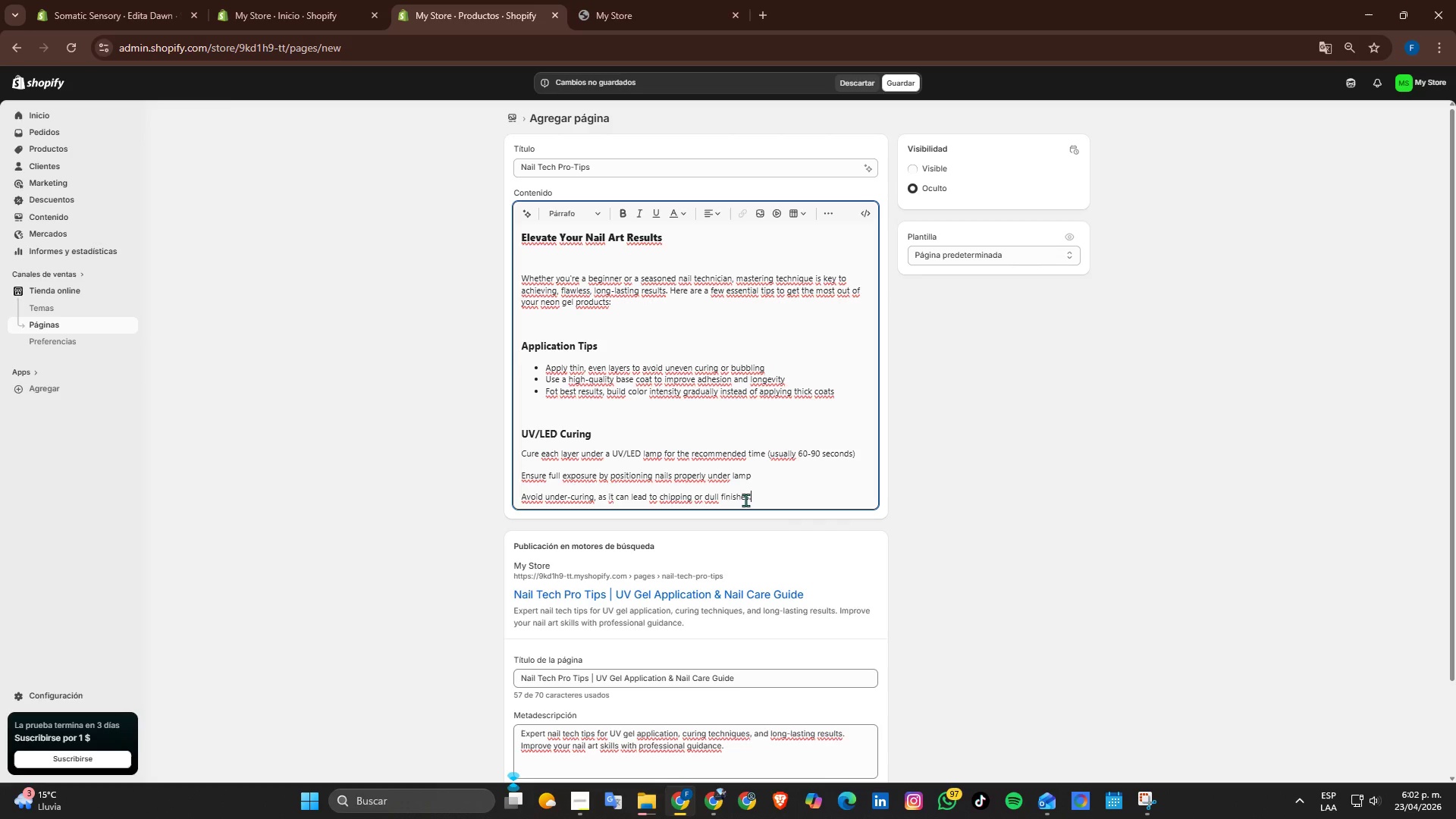 
wait(6.08)
 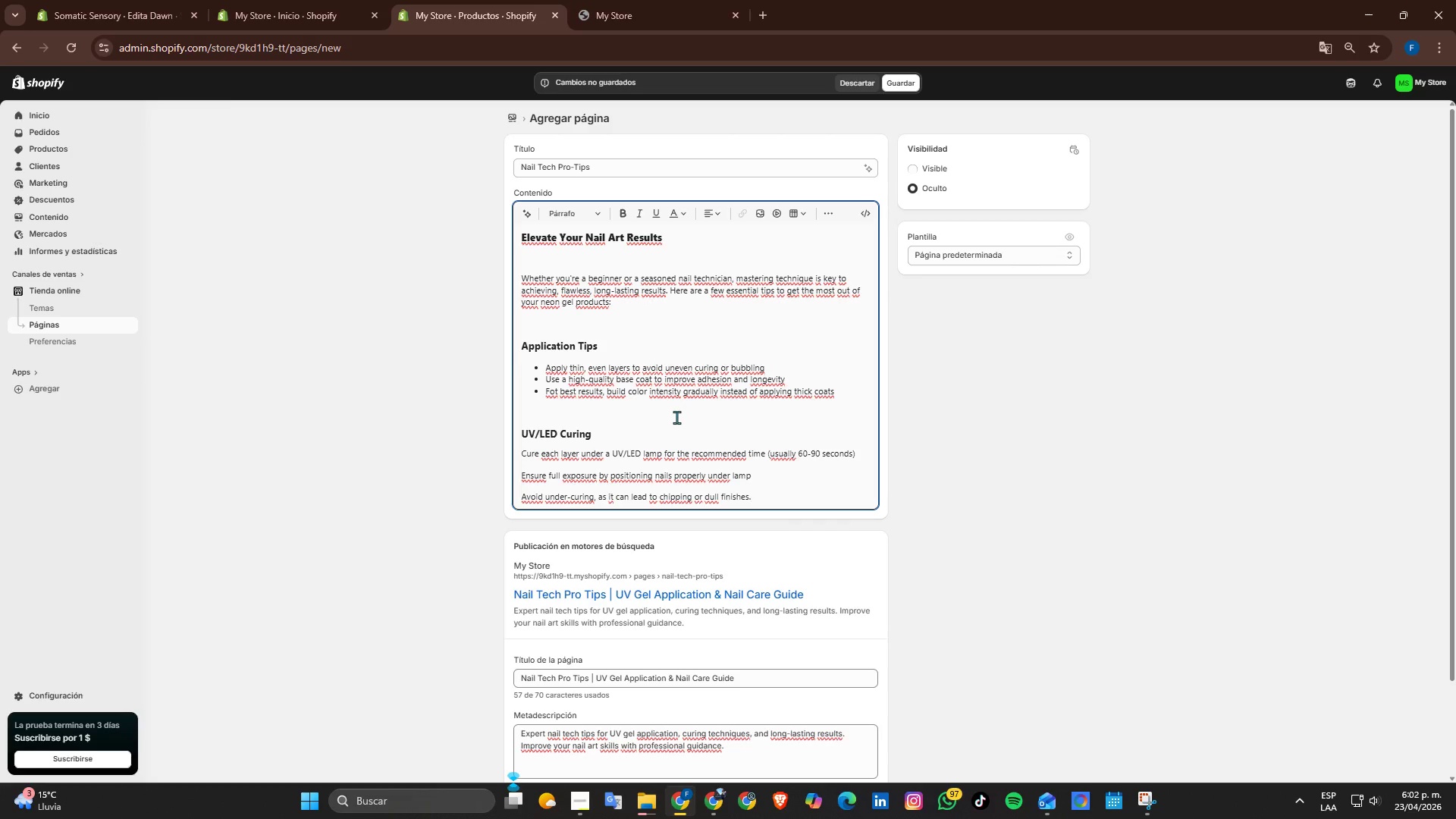 
left_click_drag(start_coordinate=[760, 496], to_coordinate=[521, 452])
 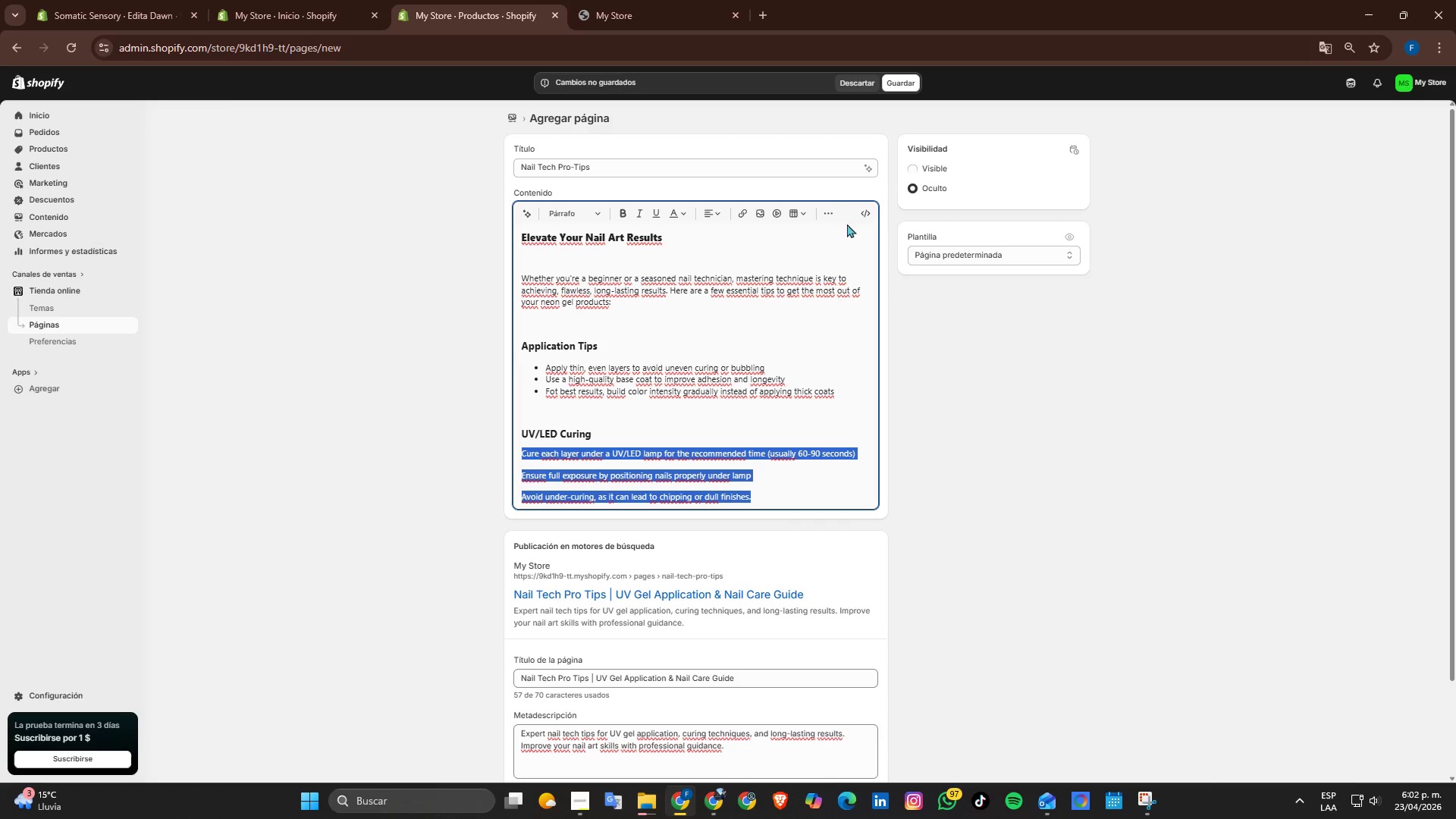 
left_click([833, 212])
 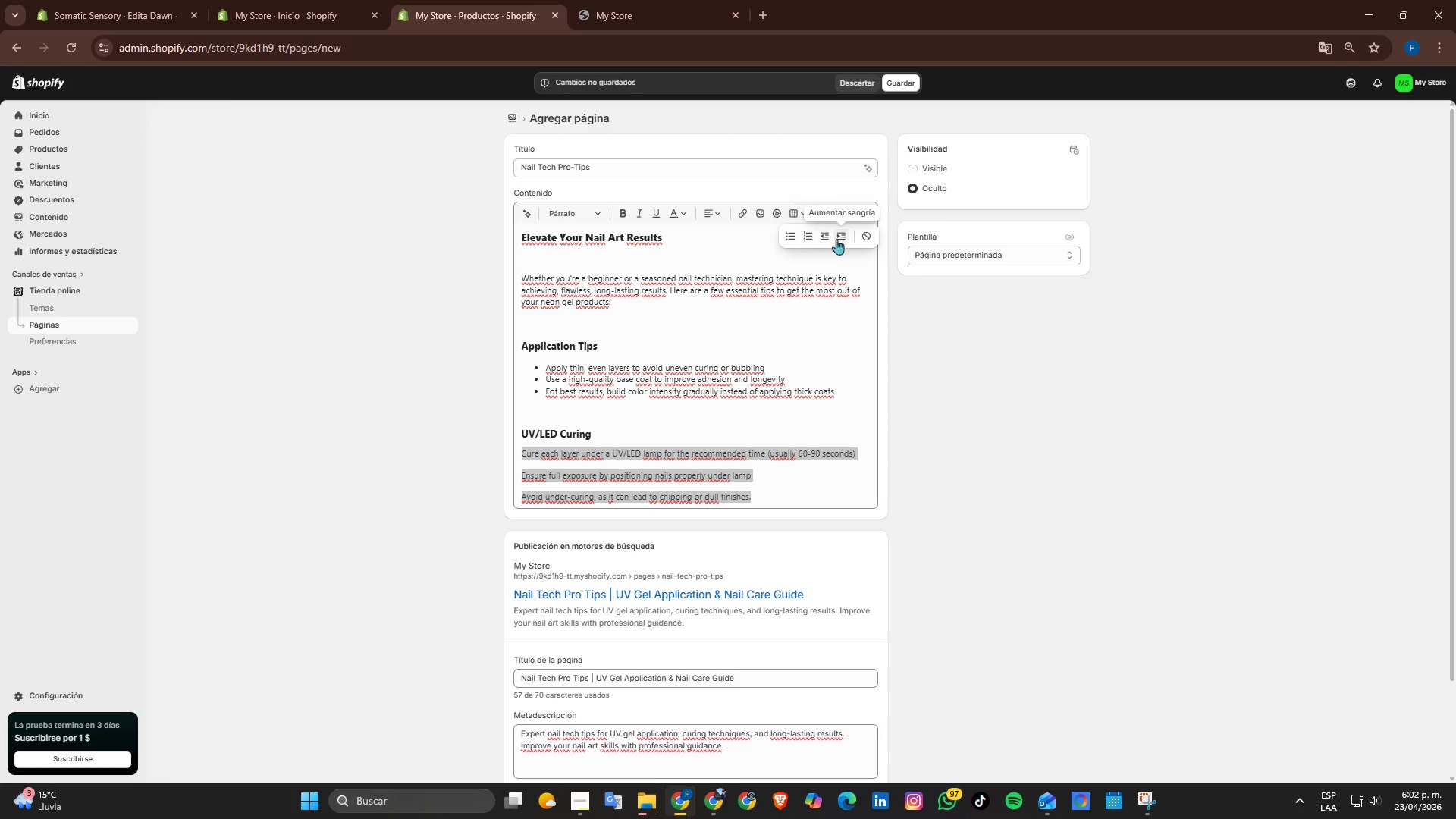 
left_click([789, 242])
 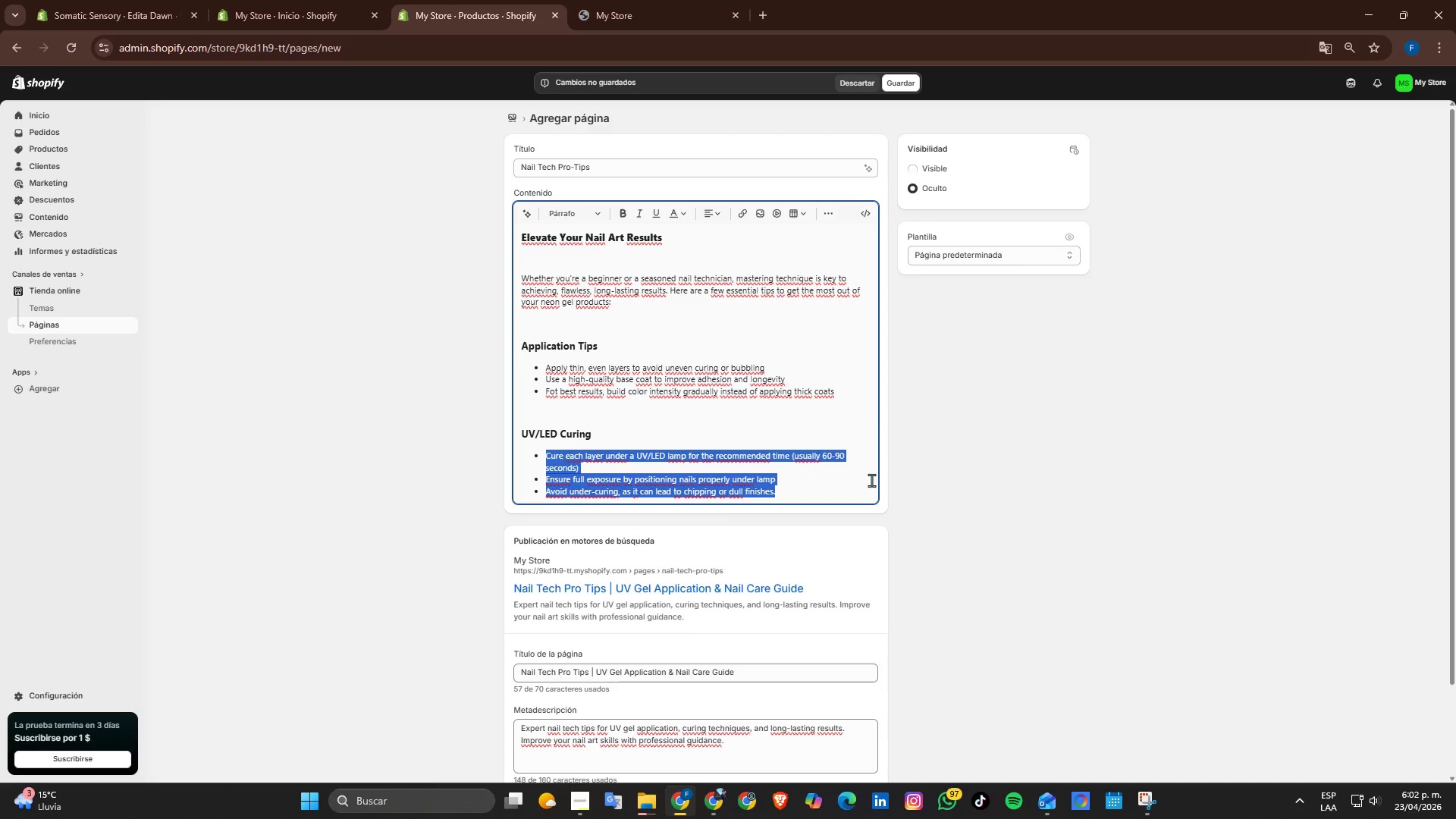 
left_click([852, 493])
 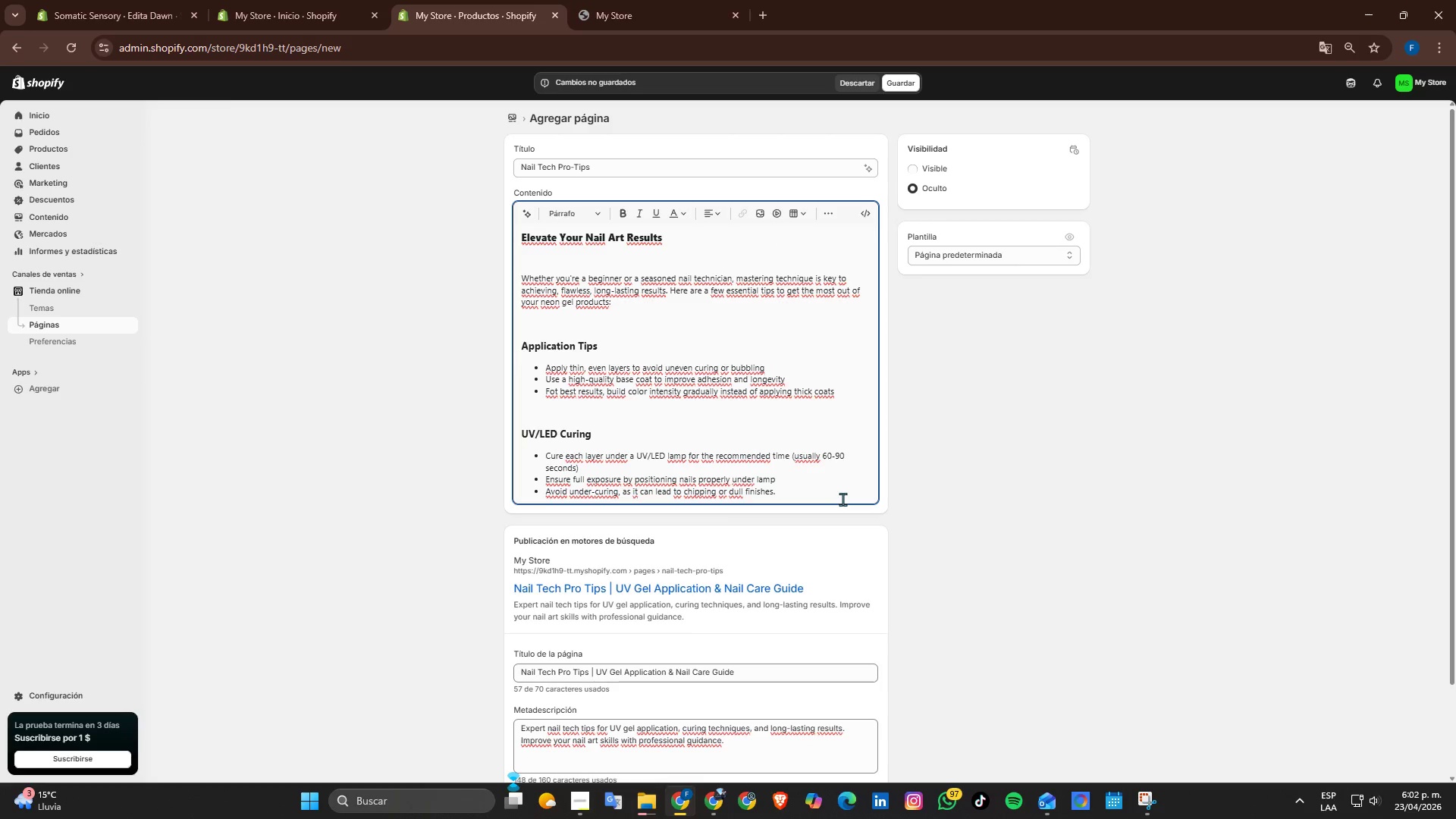 
key(Enter)
 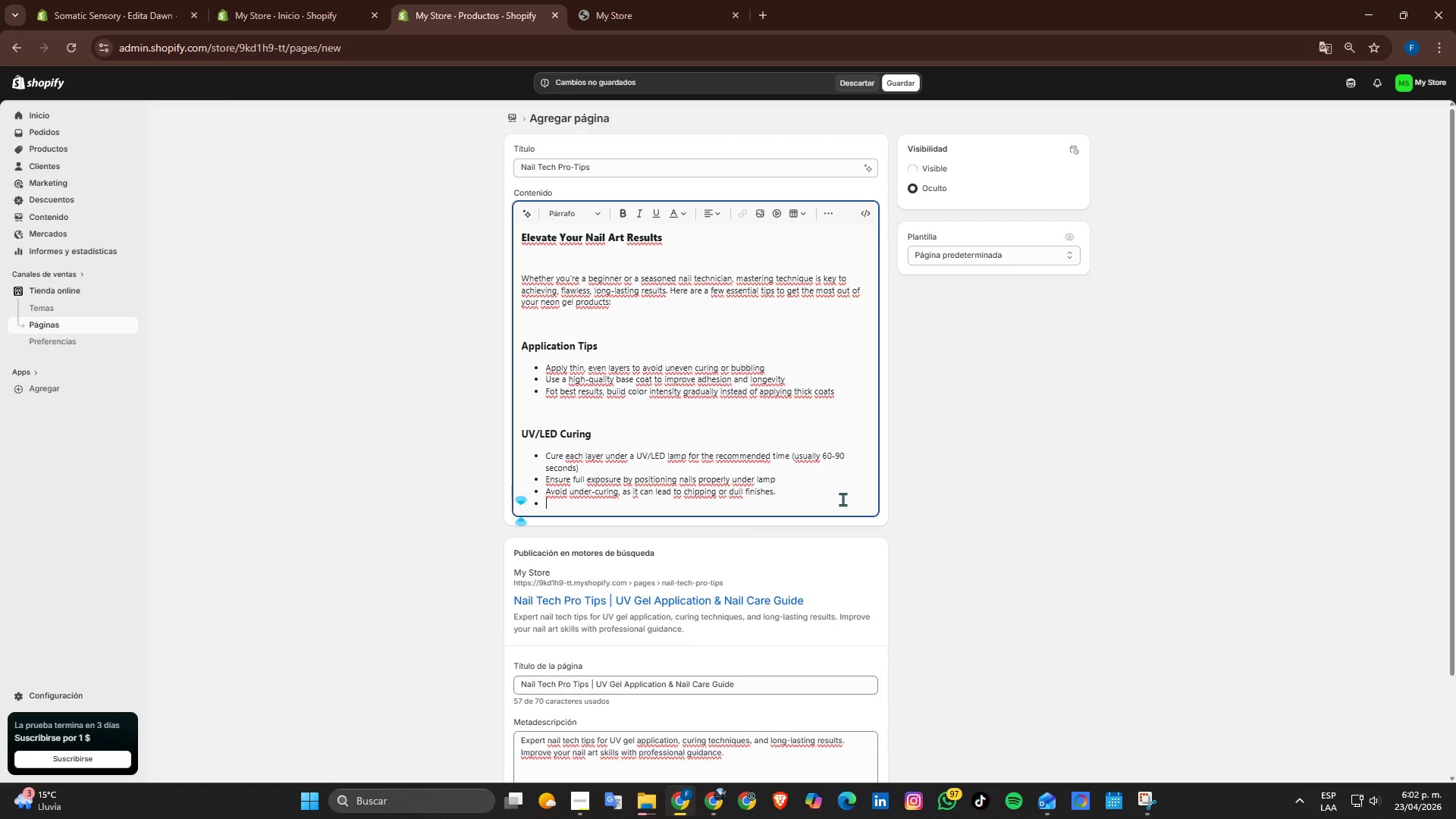 
key(Enter)
 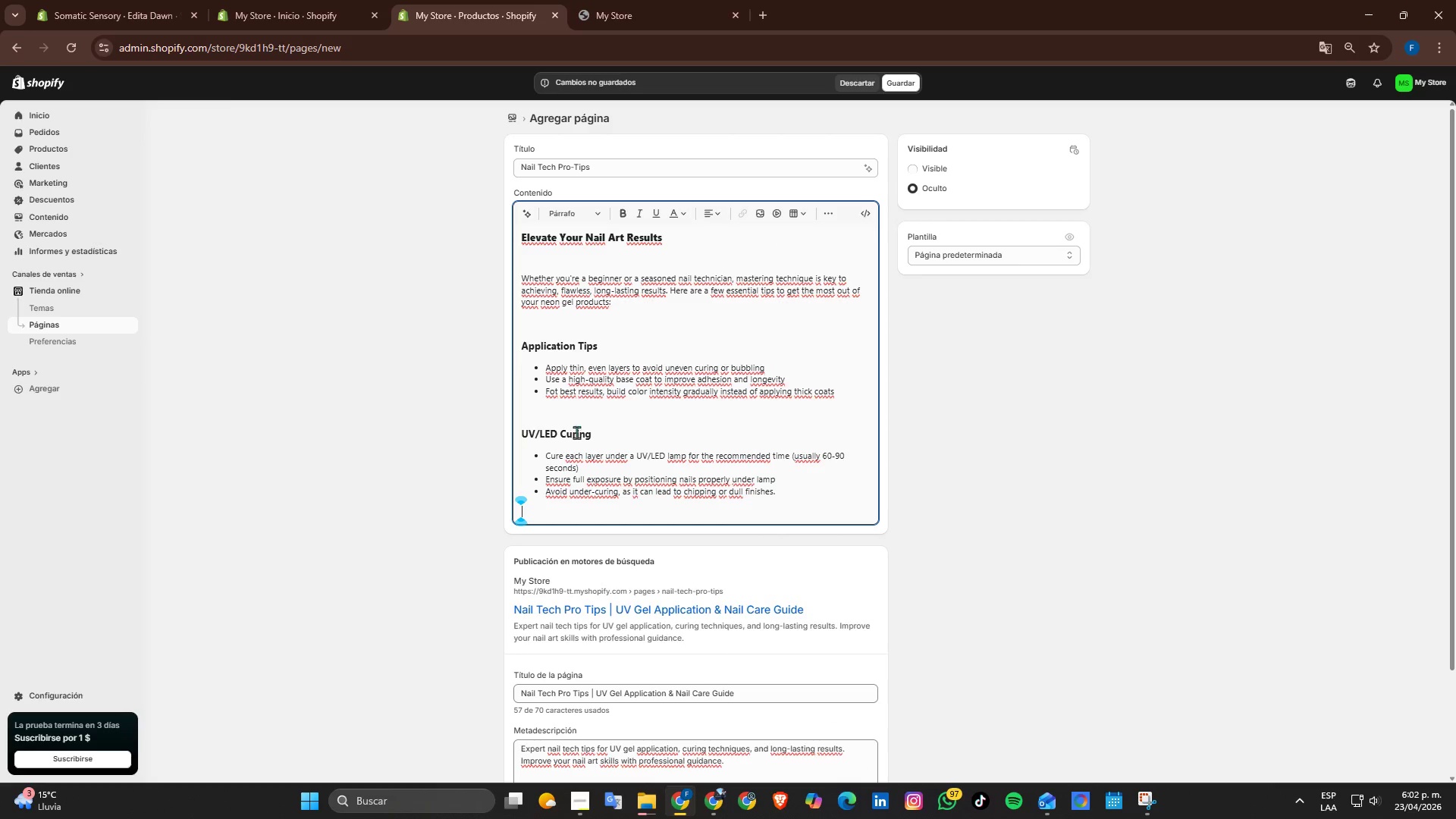 
double_click([573, 433])
 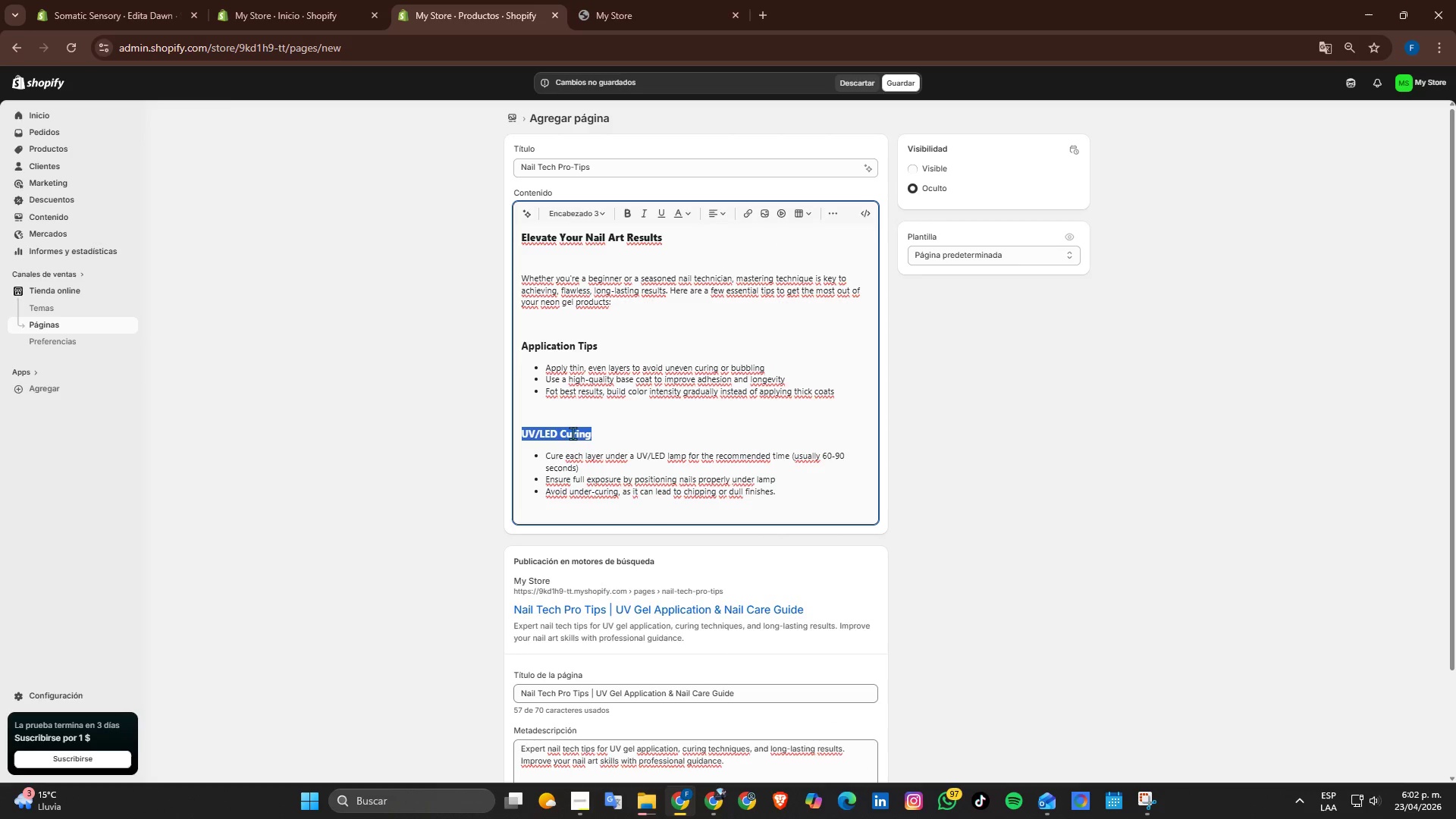 
triple_click([573, 433])
 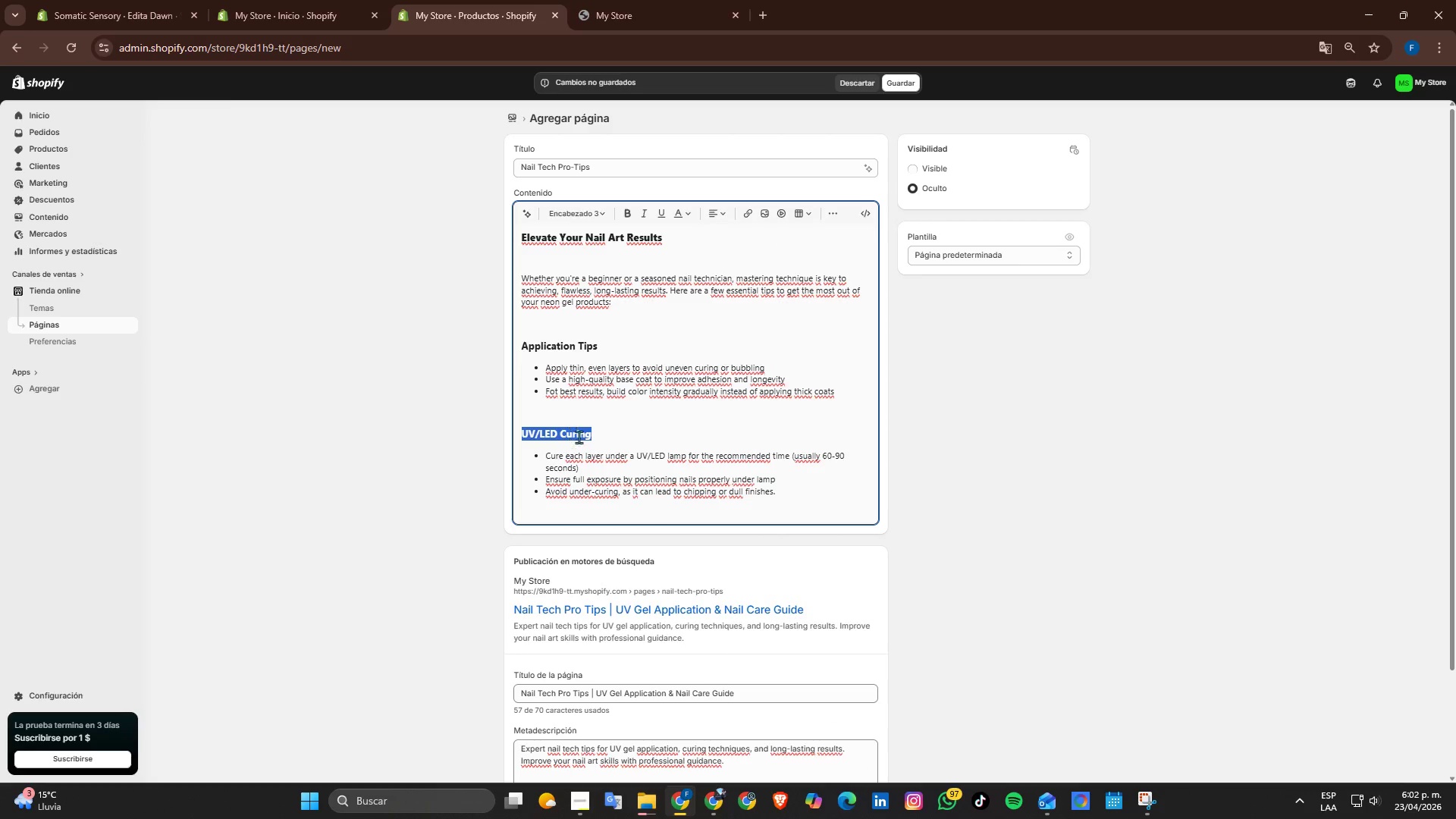 
key(Control+ControlLeft)
 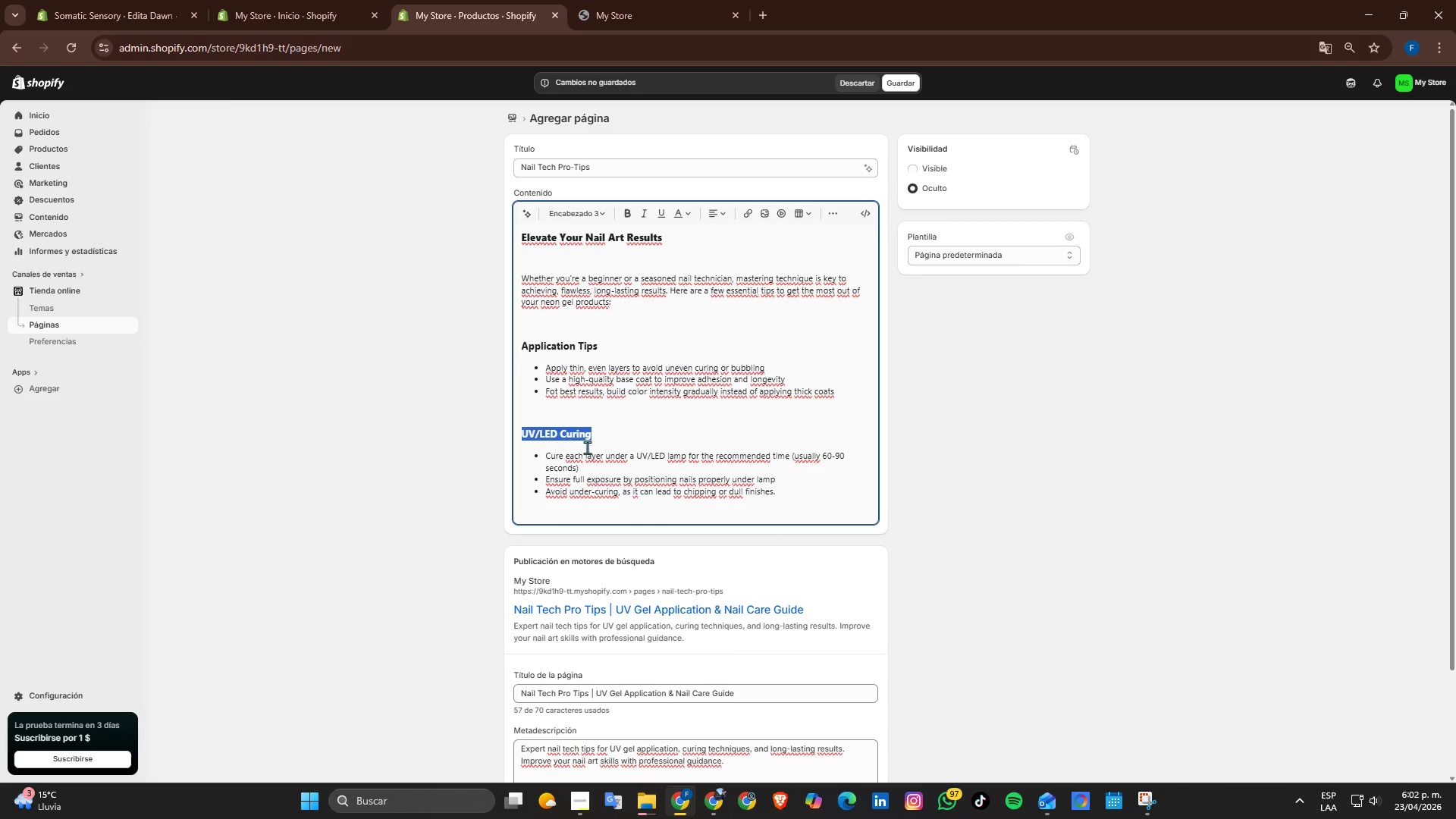 
key(Control+C)
 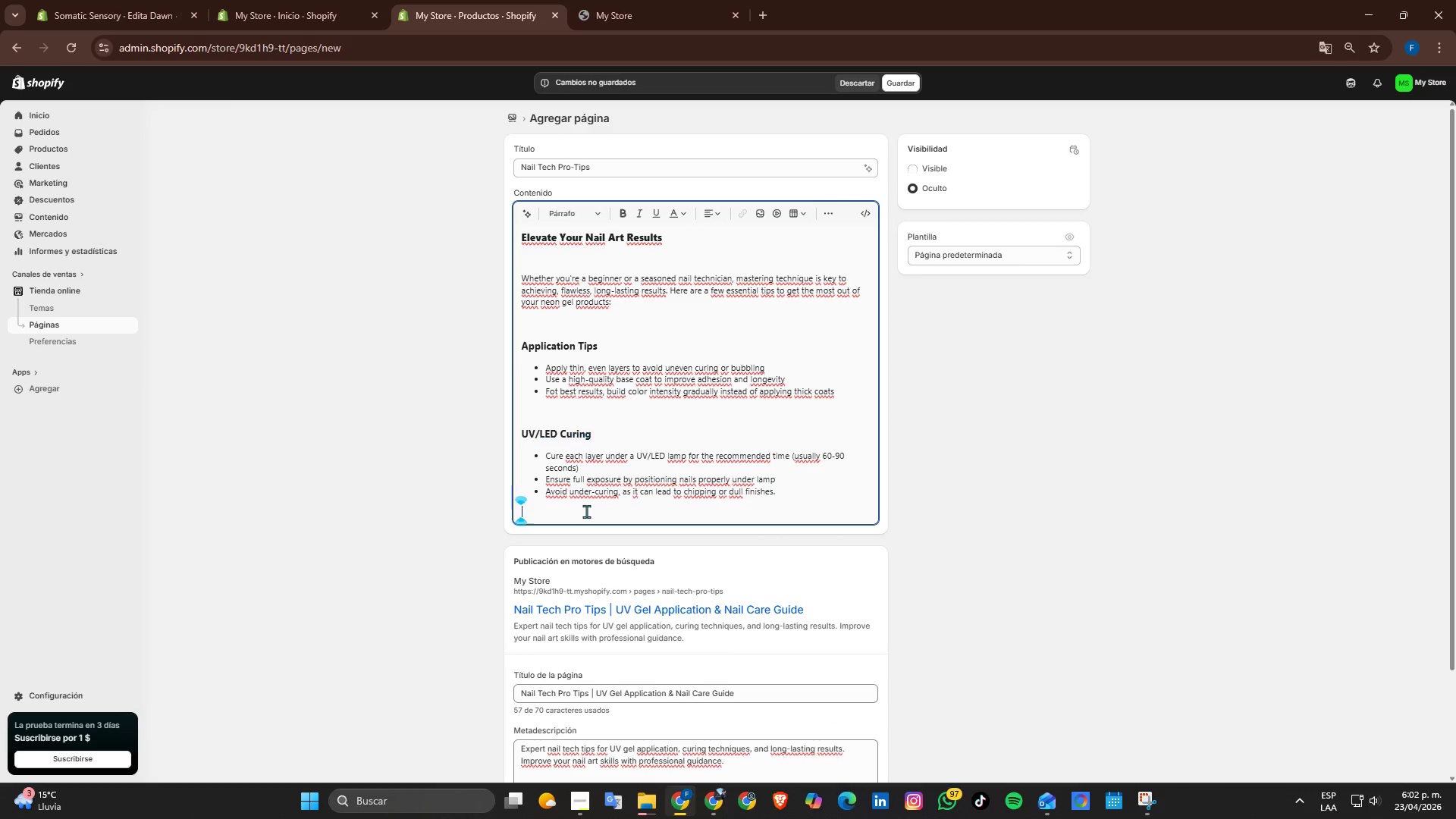 
triple_click([586, 511])
 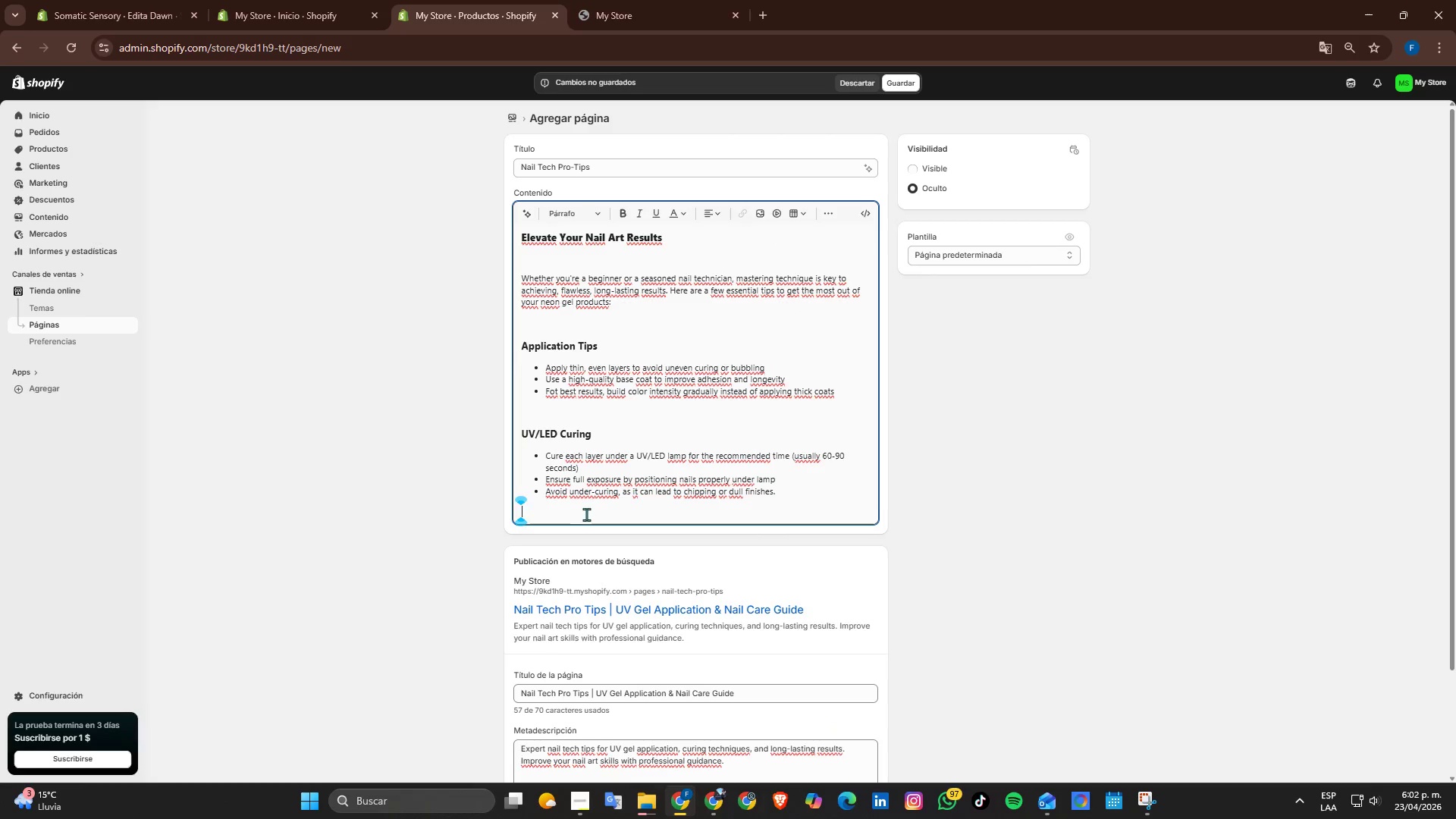 
key(Control+ControlLeft)
 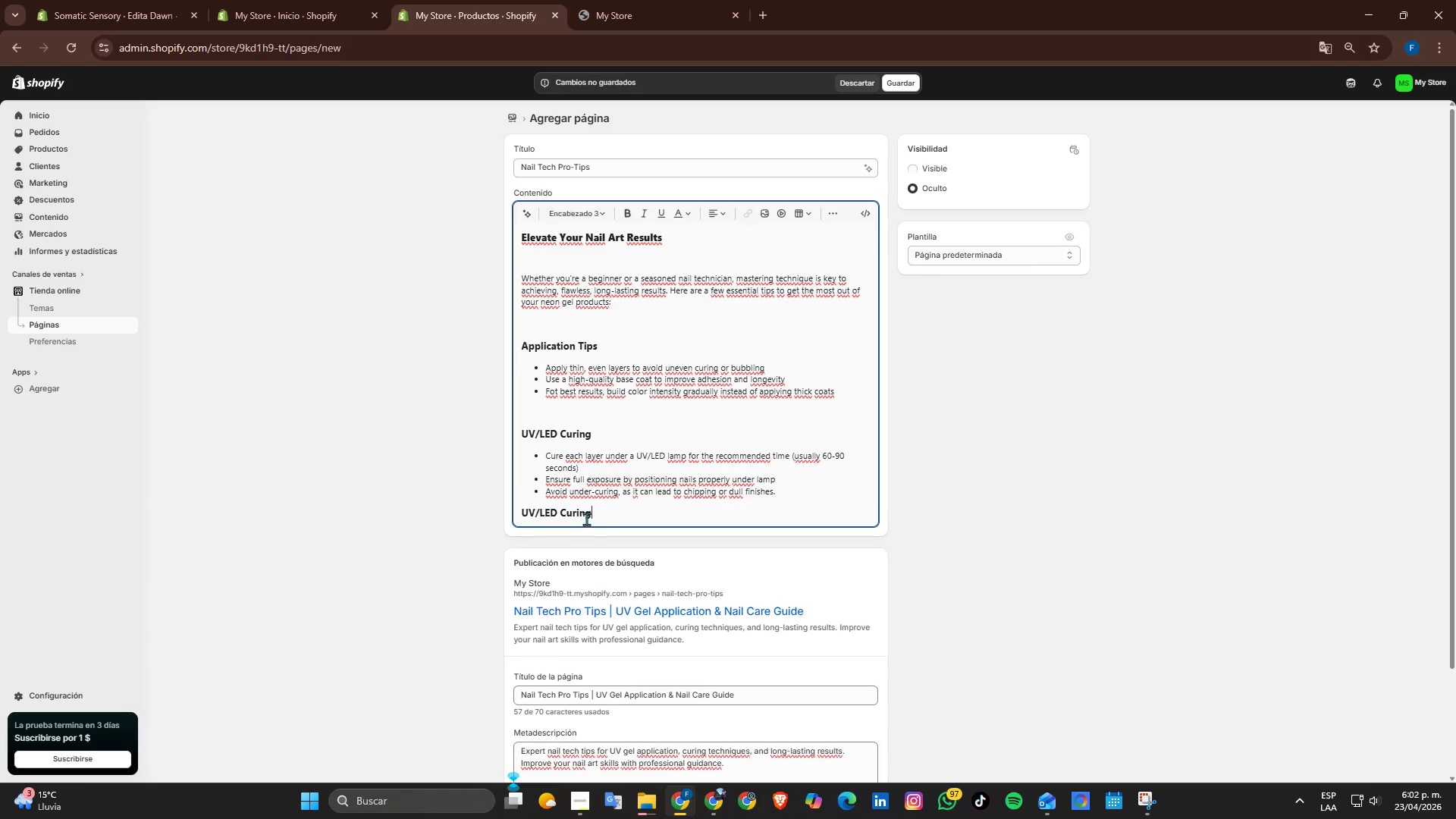 
key(Control+V)
 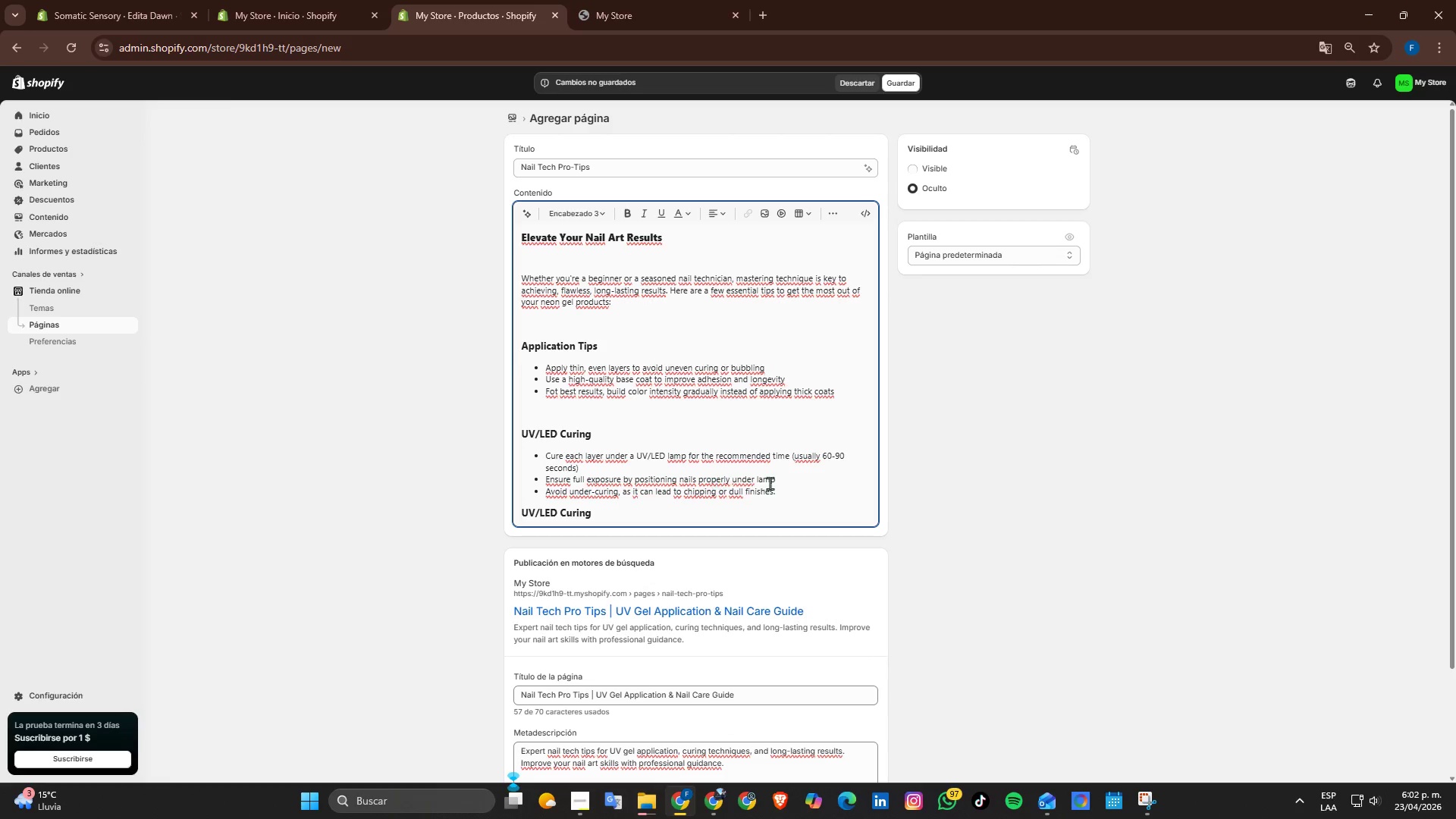 
left_click([807, 488])
 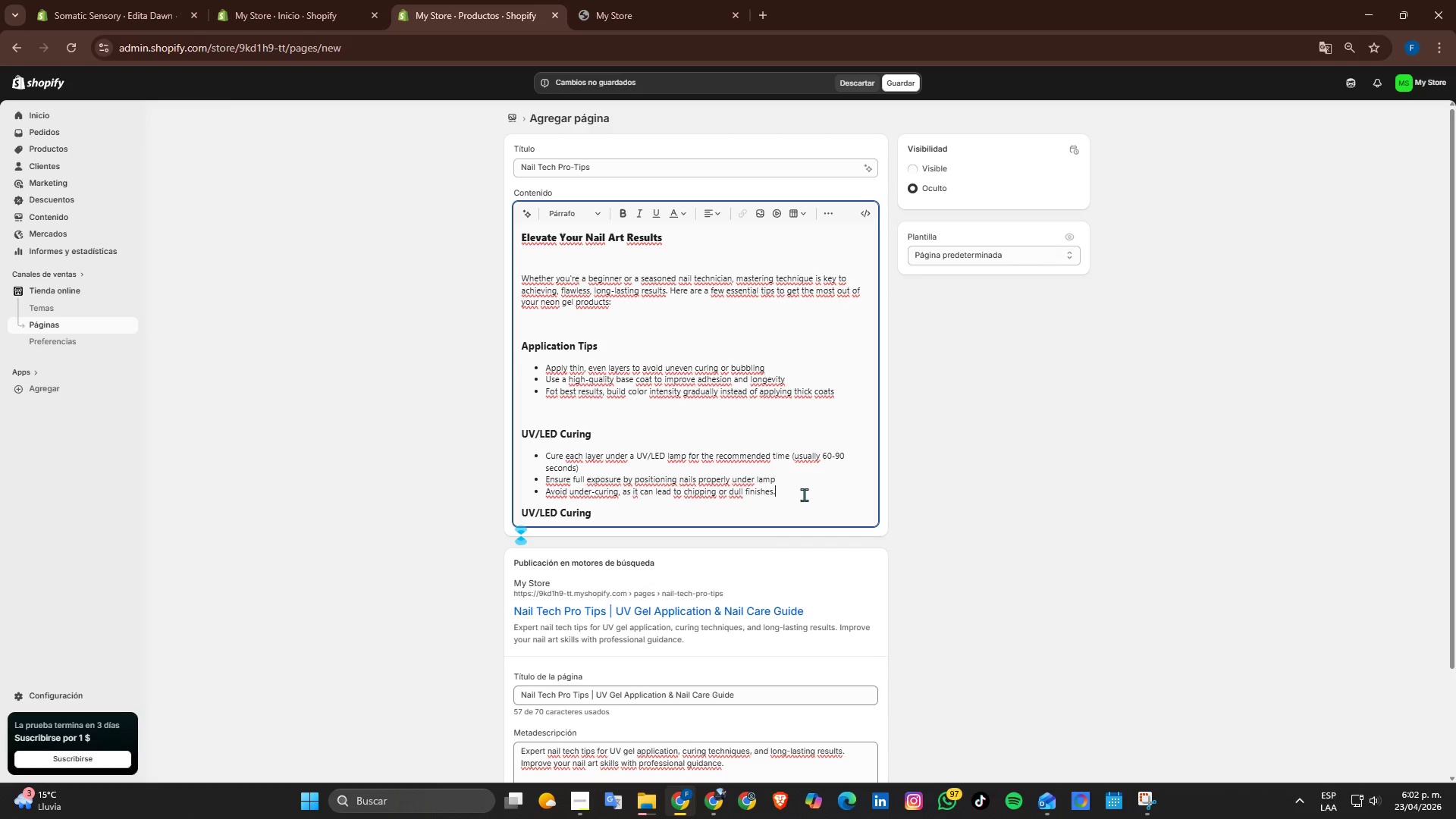 
left_click([804, 494])
 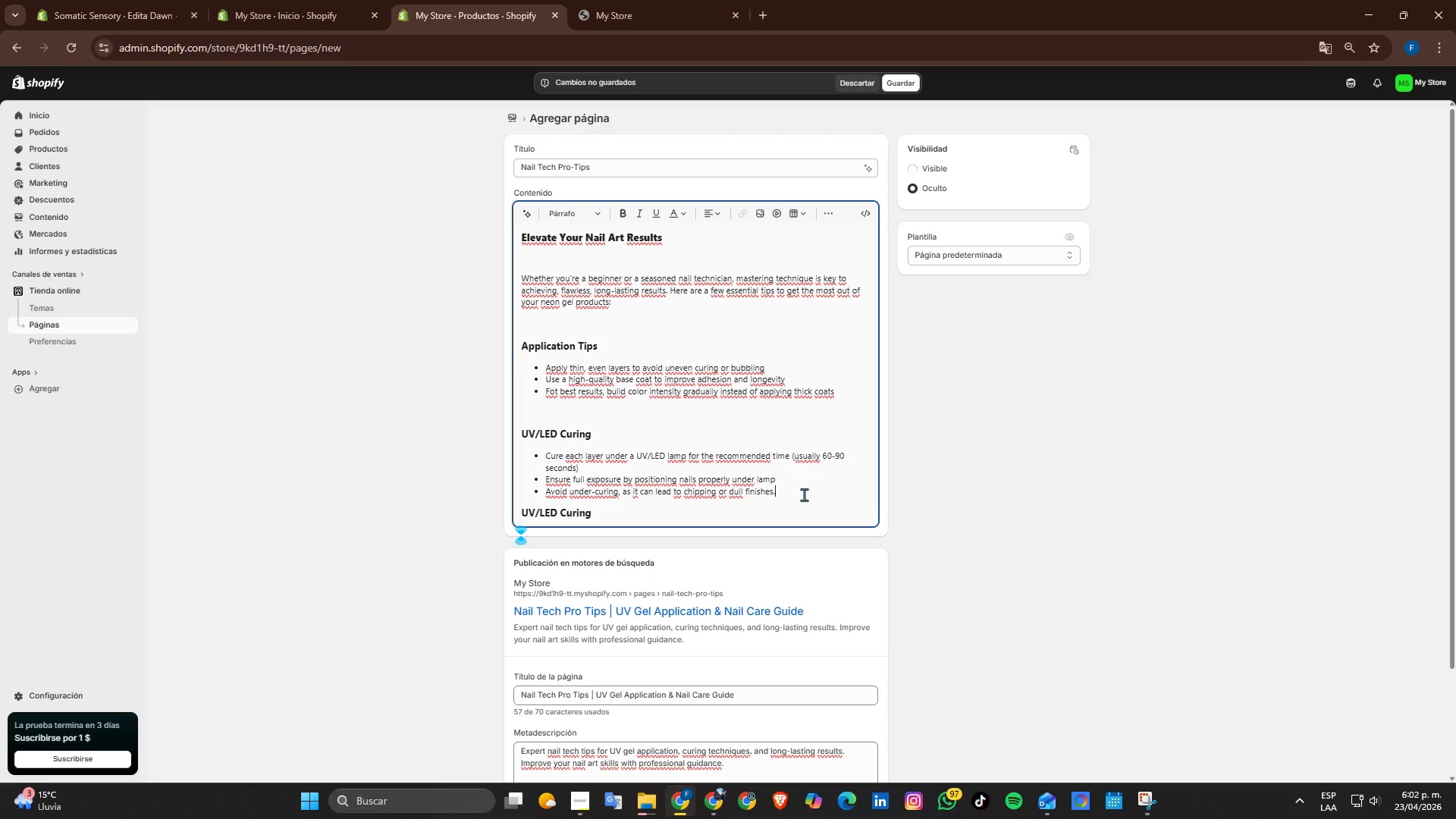 
key(Enter)
 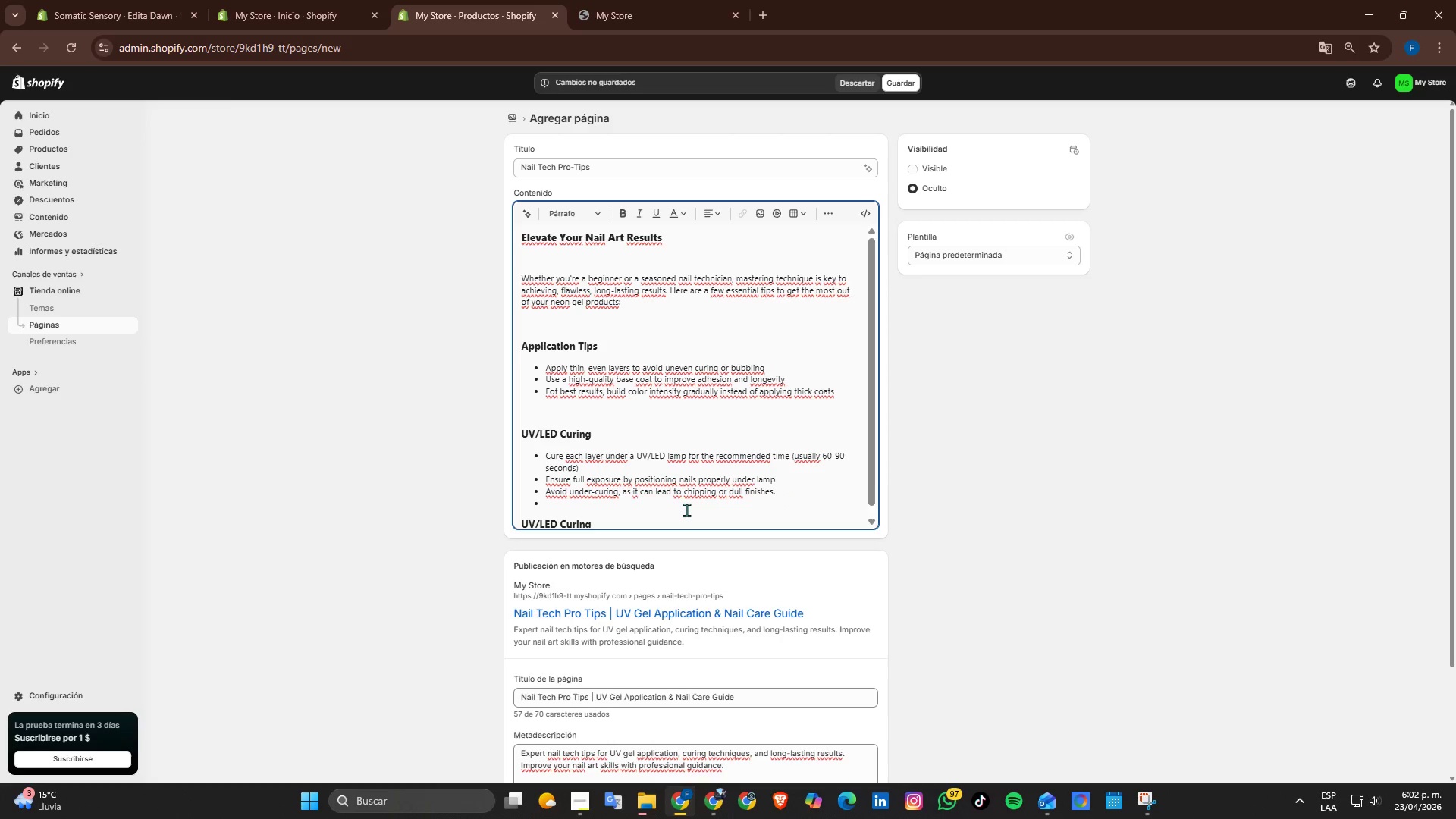 
key(Enter)
 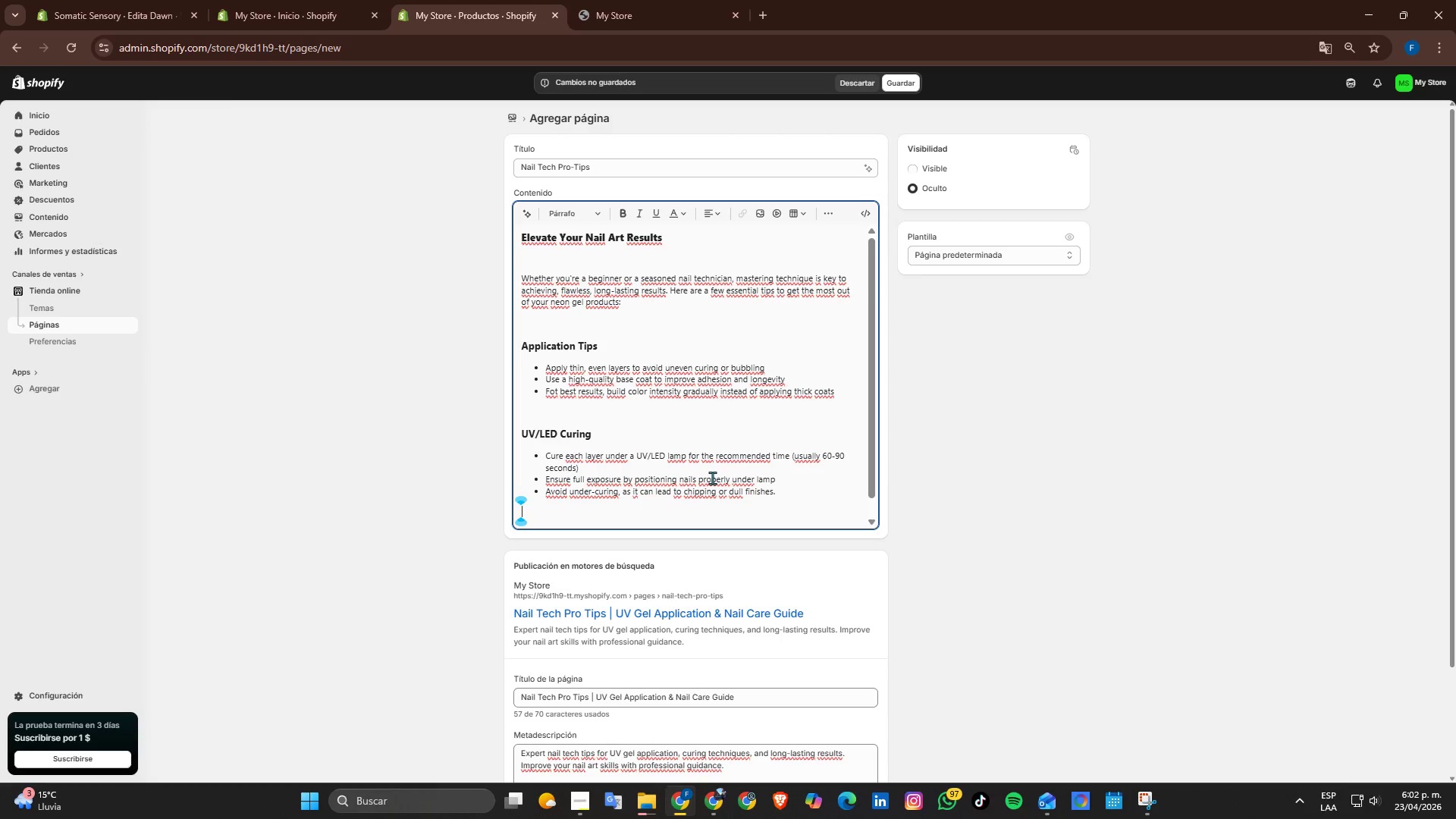 
scroll: coordinate [654, 479], scroll_direction: down, amount: 2.0
 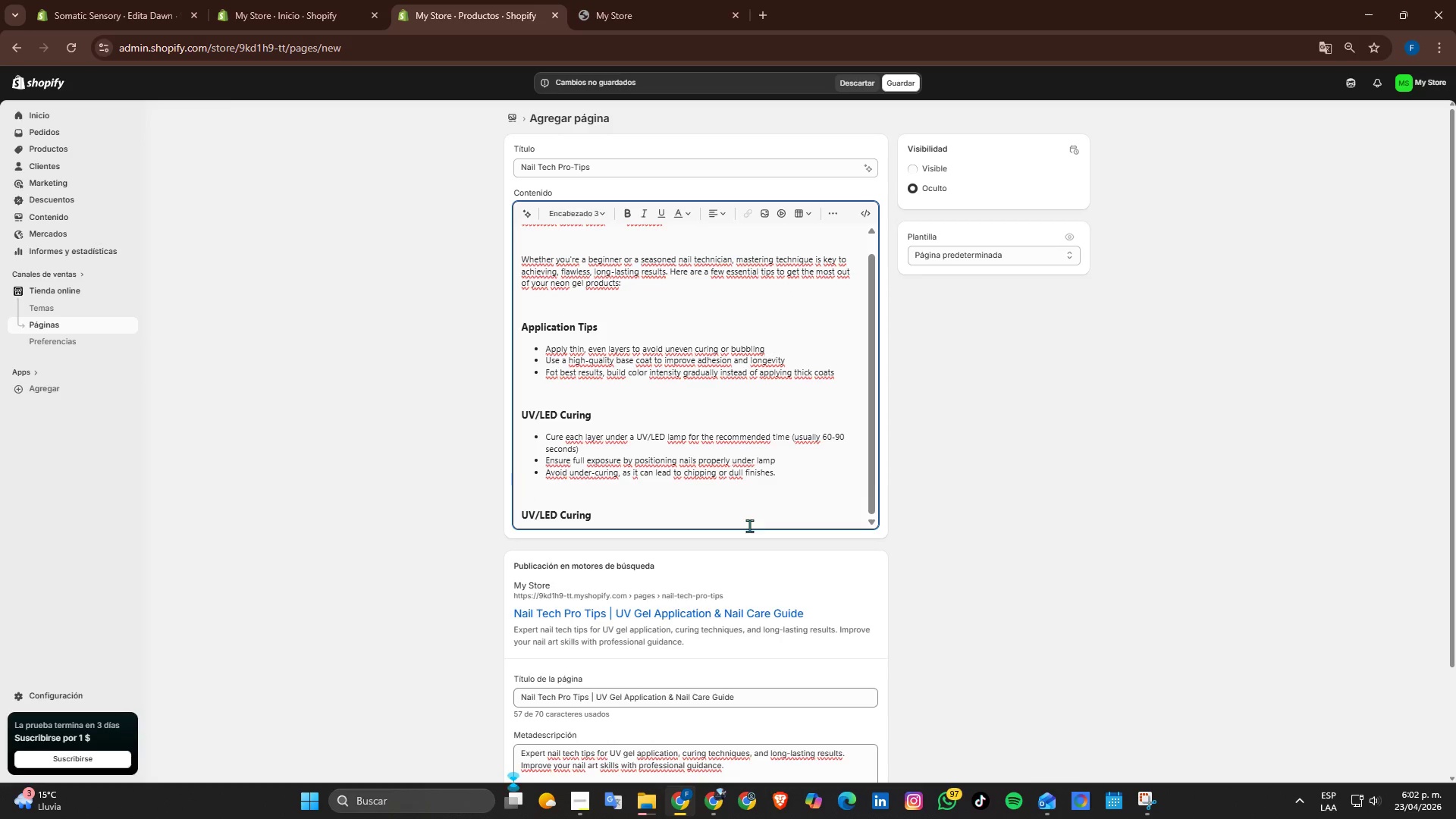 
key(Enter)
 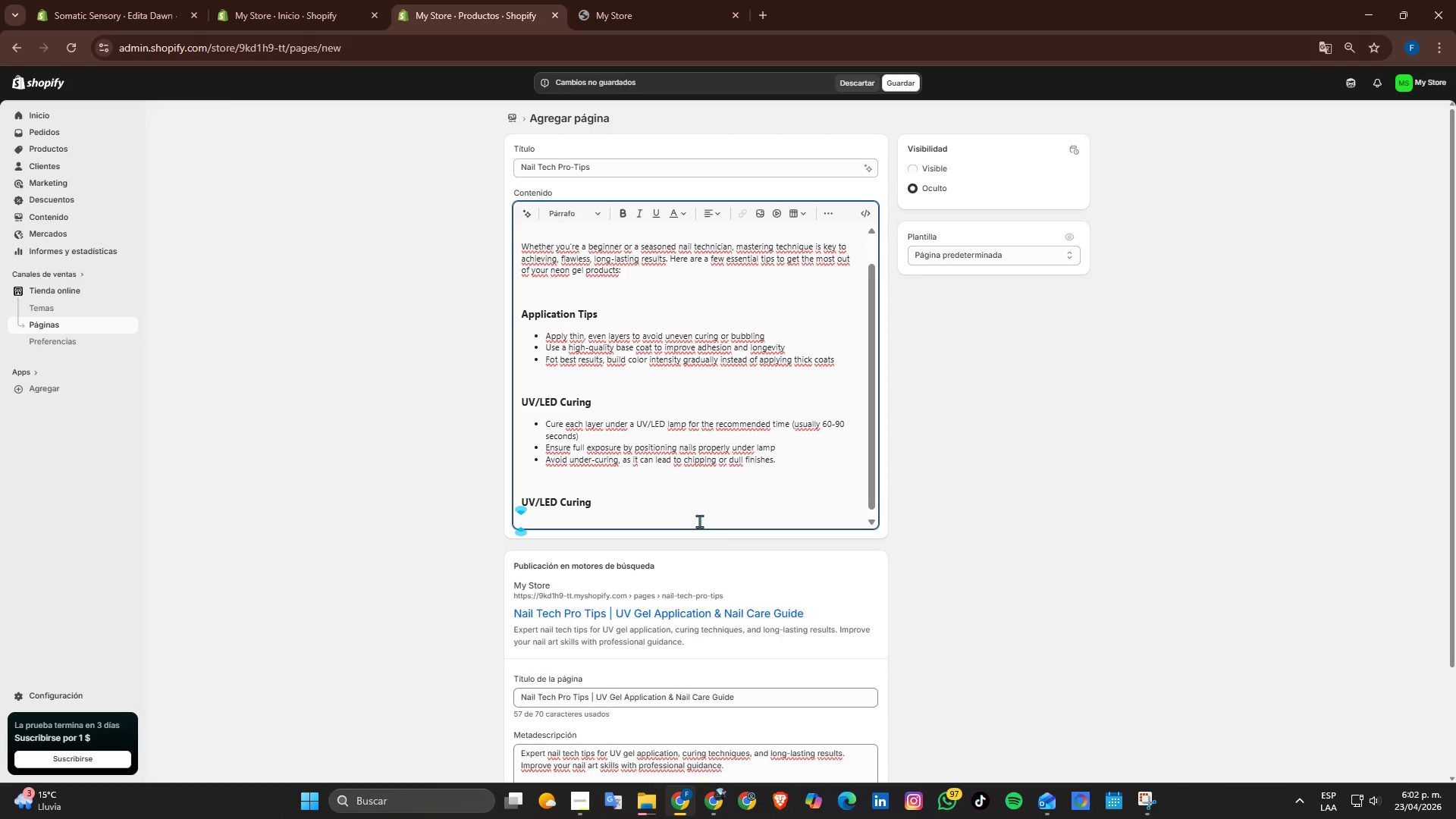 
hold_key(key=ShiftRight, duration=0.64)
 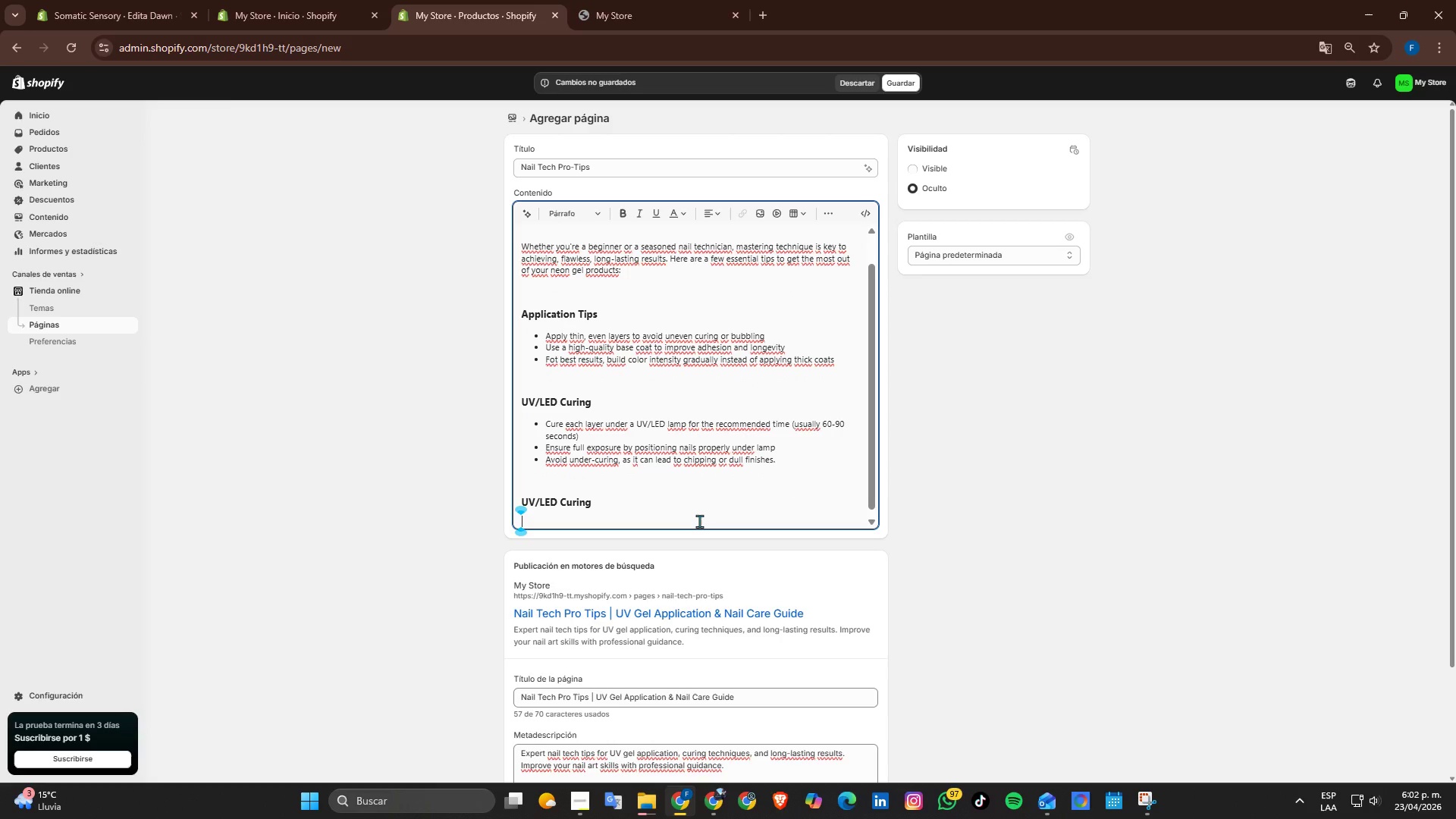 
key(ArrowUp)
 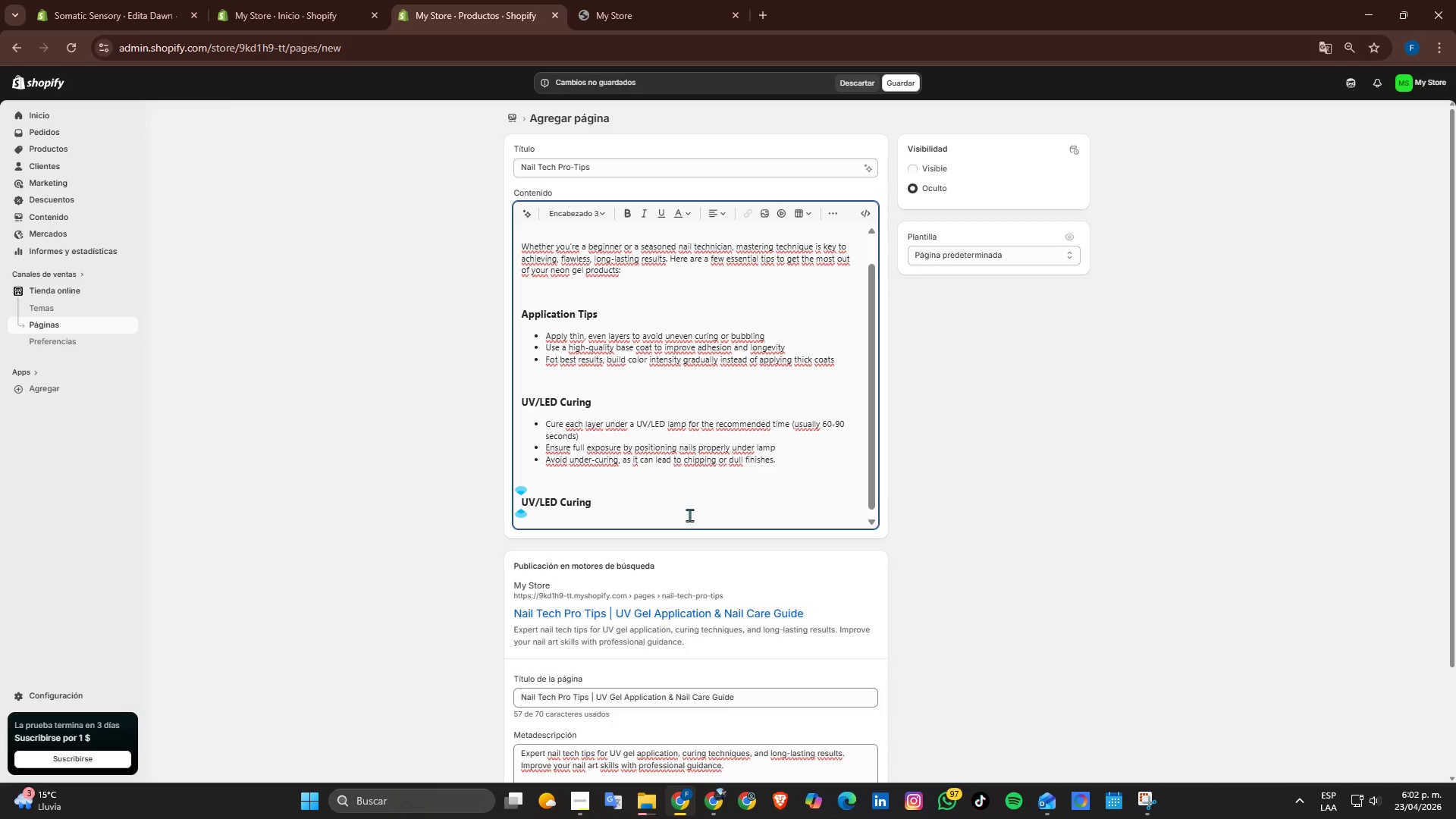 
left_click([689, 515])
 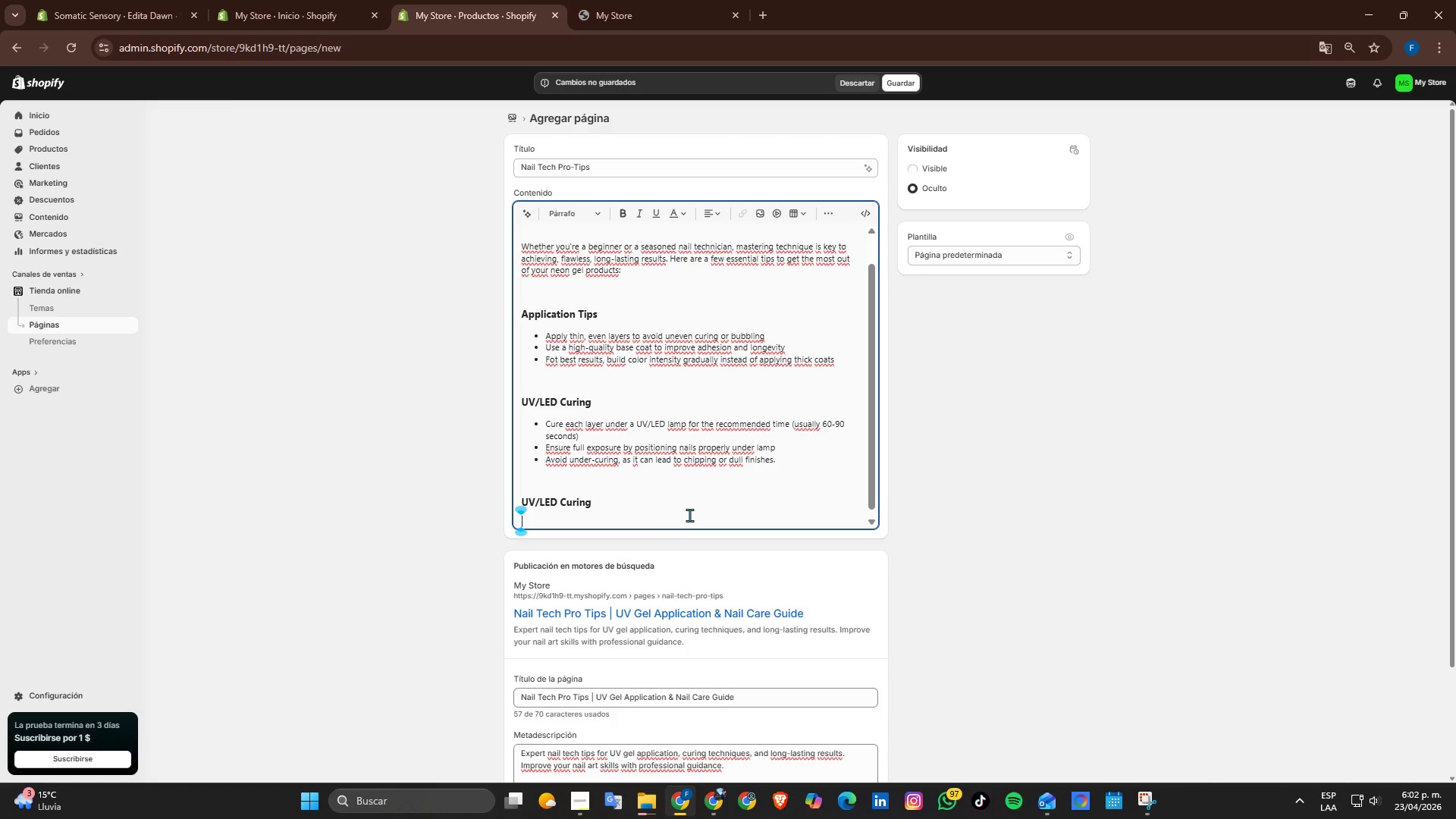 
key(ArrowUp)
 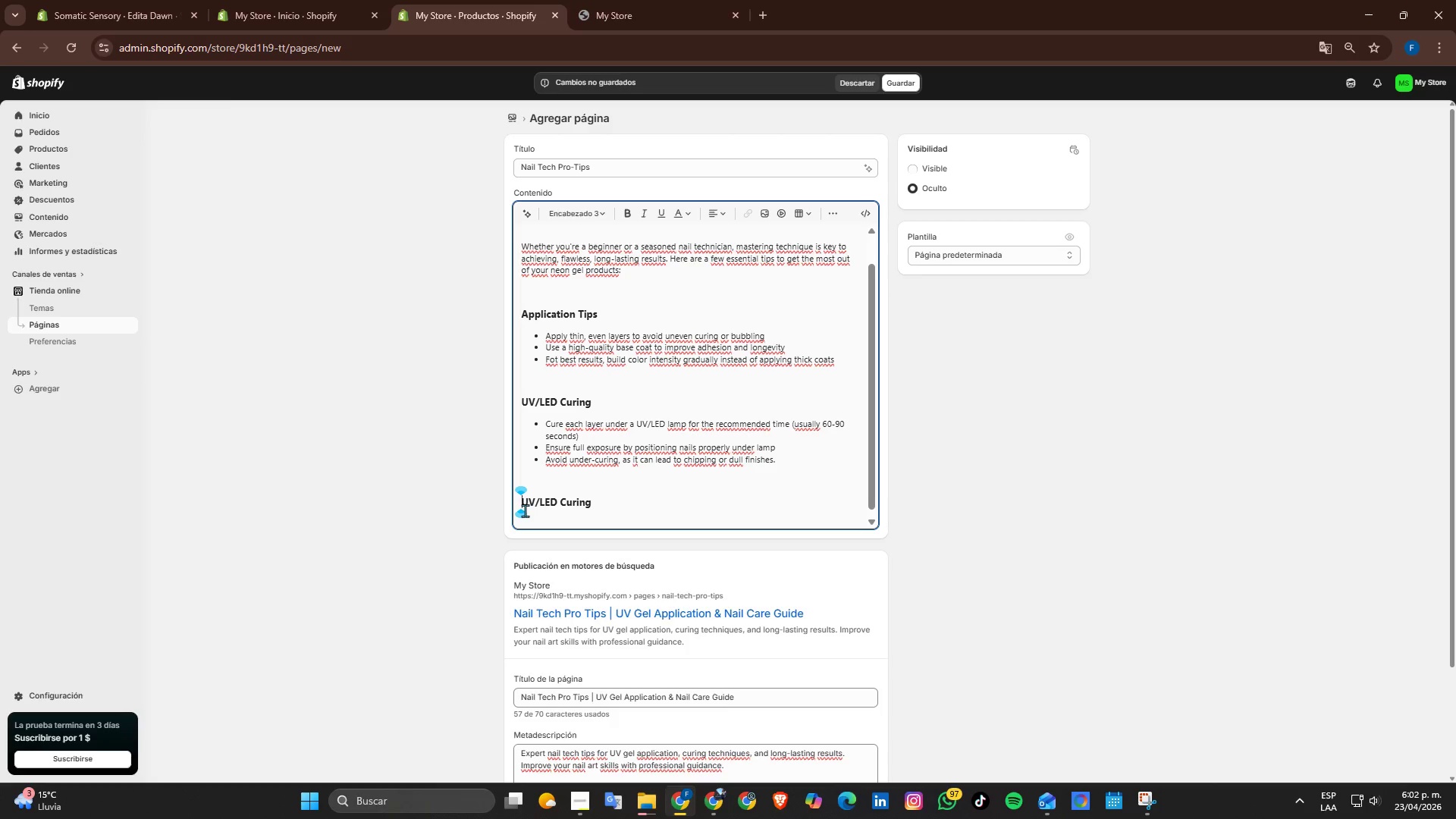 
left_click([610, 505])
 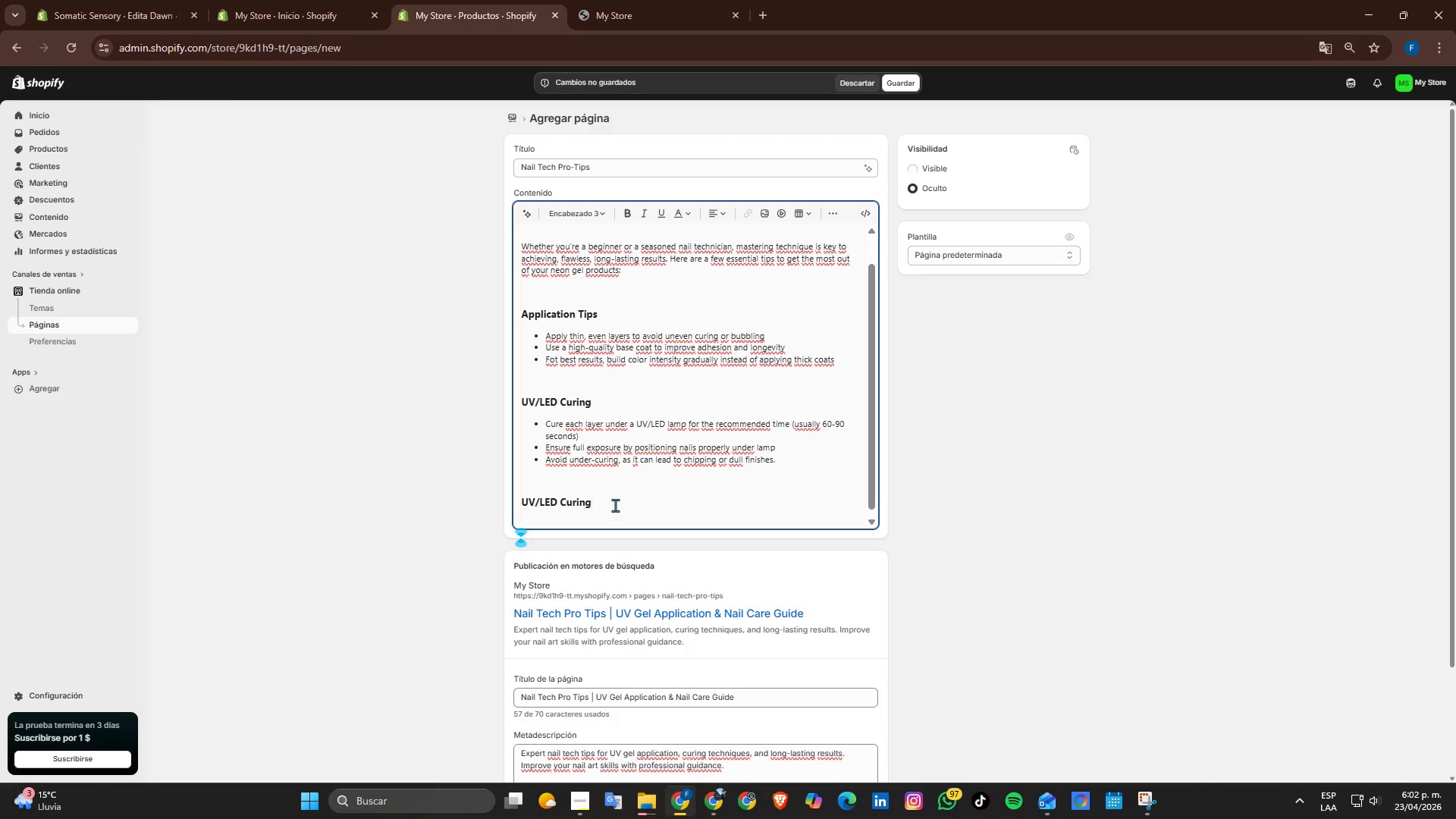 
key(Backspace)
key(Backspace)
key(Backspace)
key(Backspace)
key(Backspace)
key(Backspace)
key(Backspace)
key(Backspace)
key(Backspace)
key(Backspace)
key(Backspace)
key(Backspace)
key(Backspace)
type(Long )
key(Backspace)
type(-Lasting Wear)
 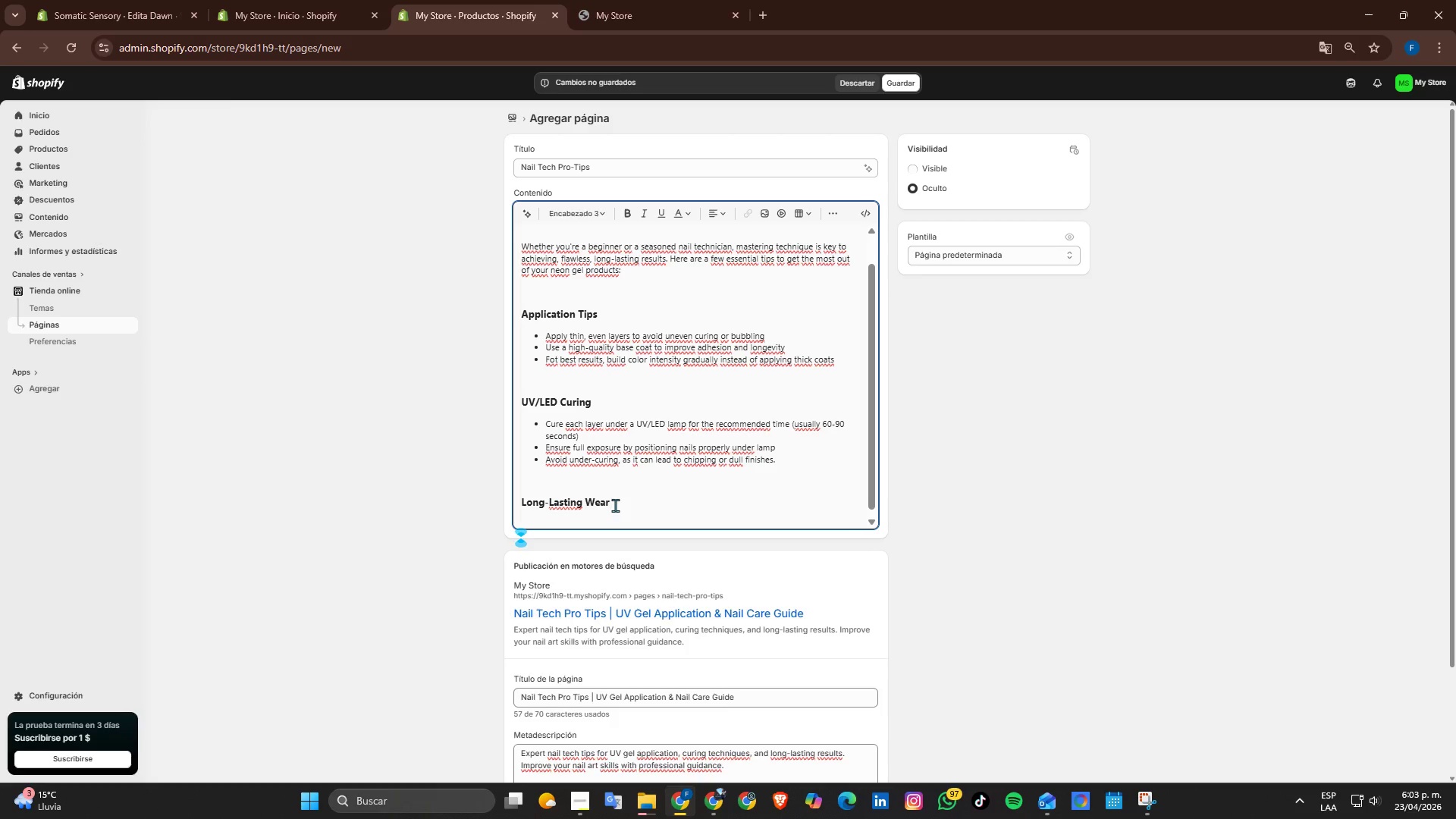 
key(Enter)
 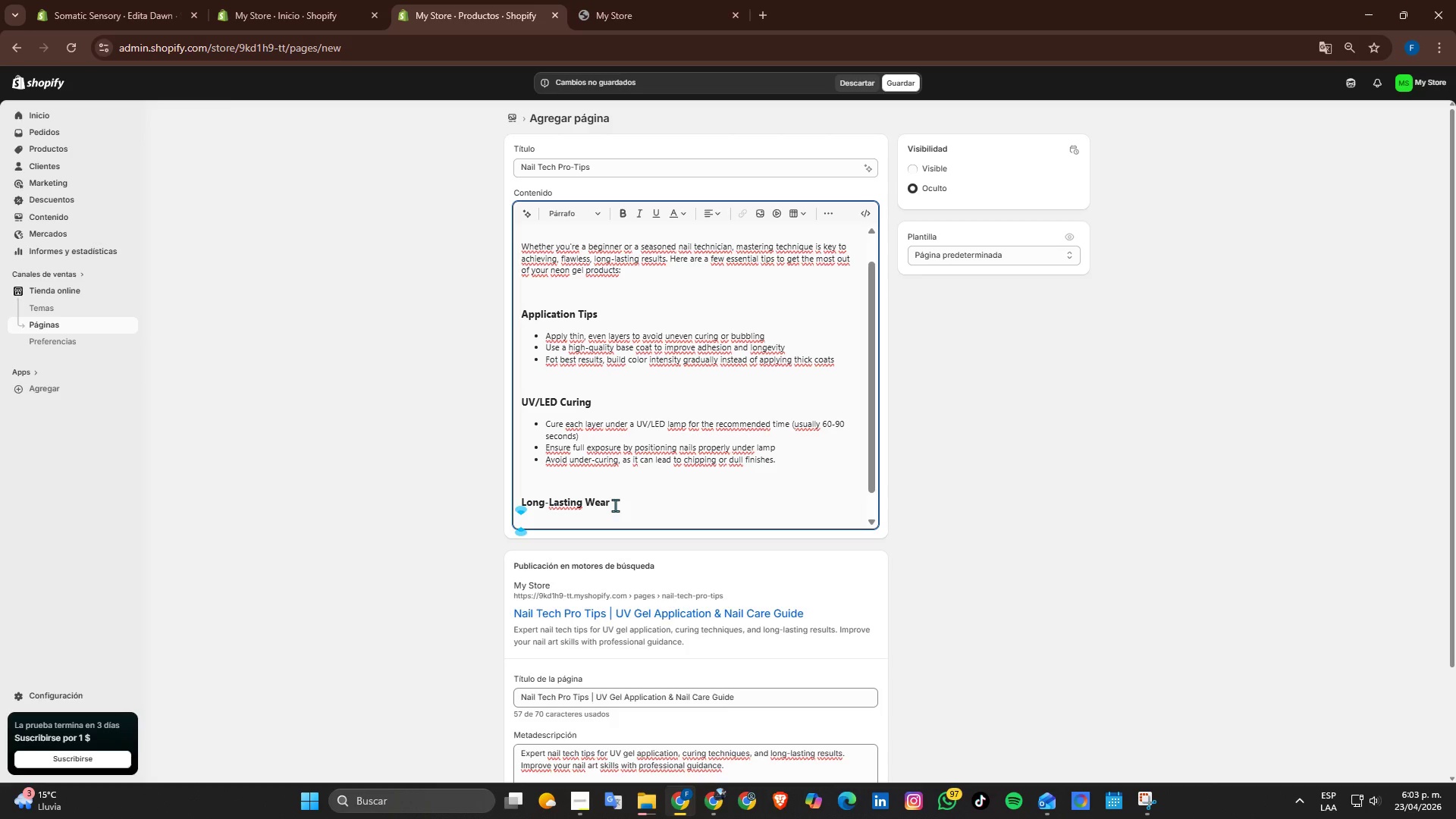 
type(Seal tyou)
key(Backspace)
key(Backspace)
key(Backspace)
key(Backspace)
type(your desing)
 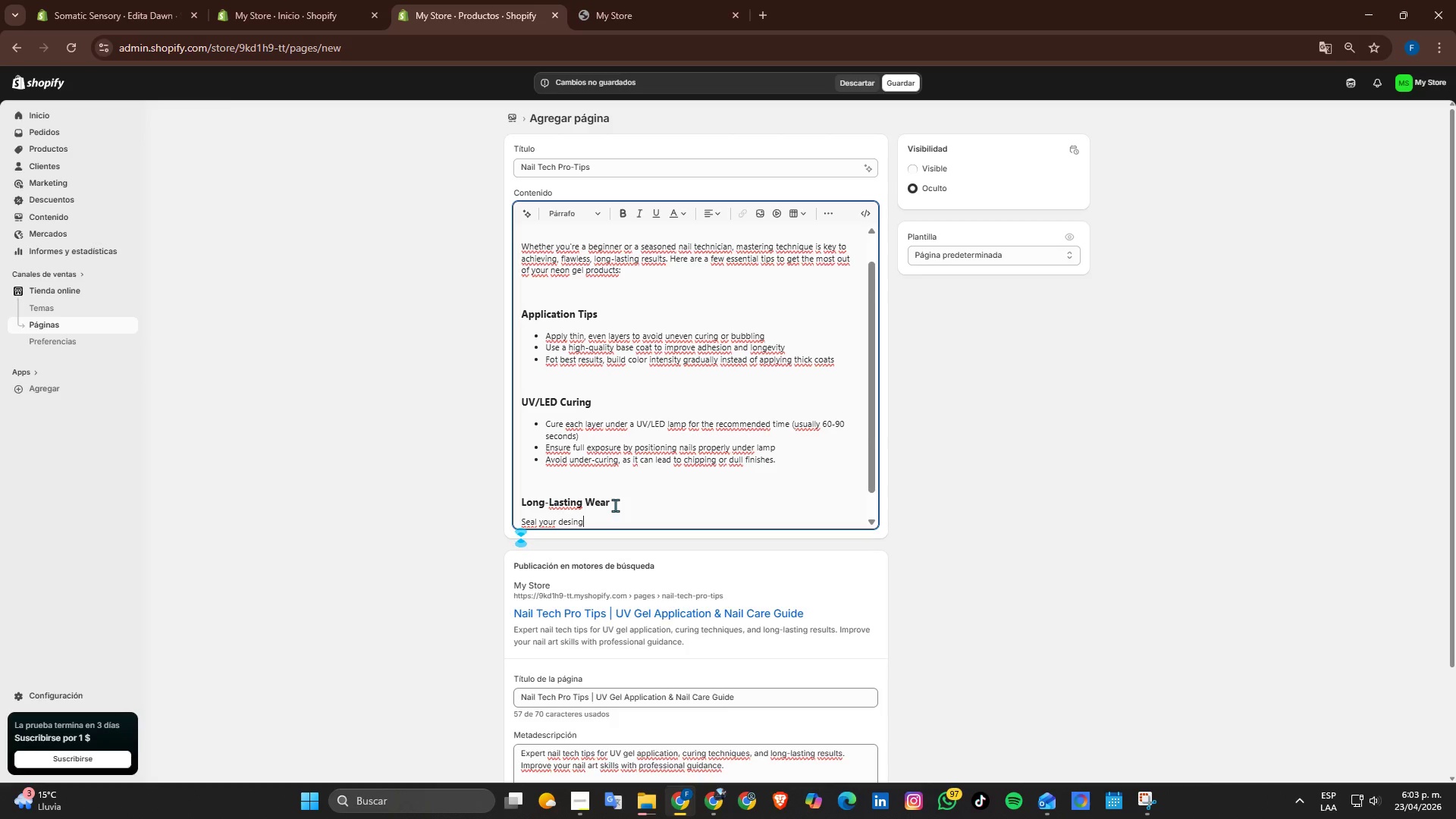 
key(Backspace)
key(Backspace)
type(gn)
 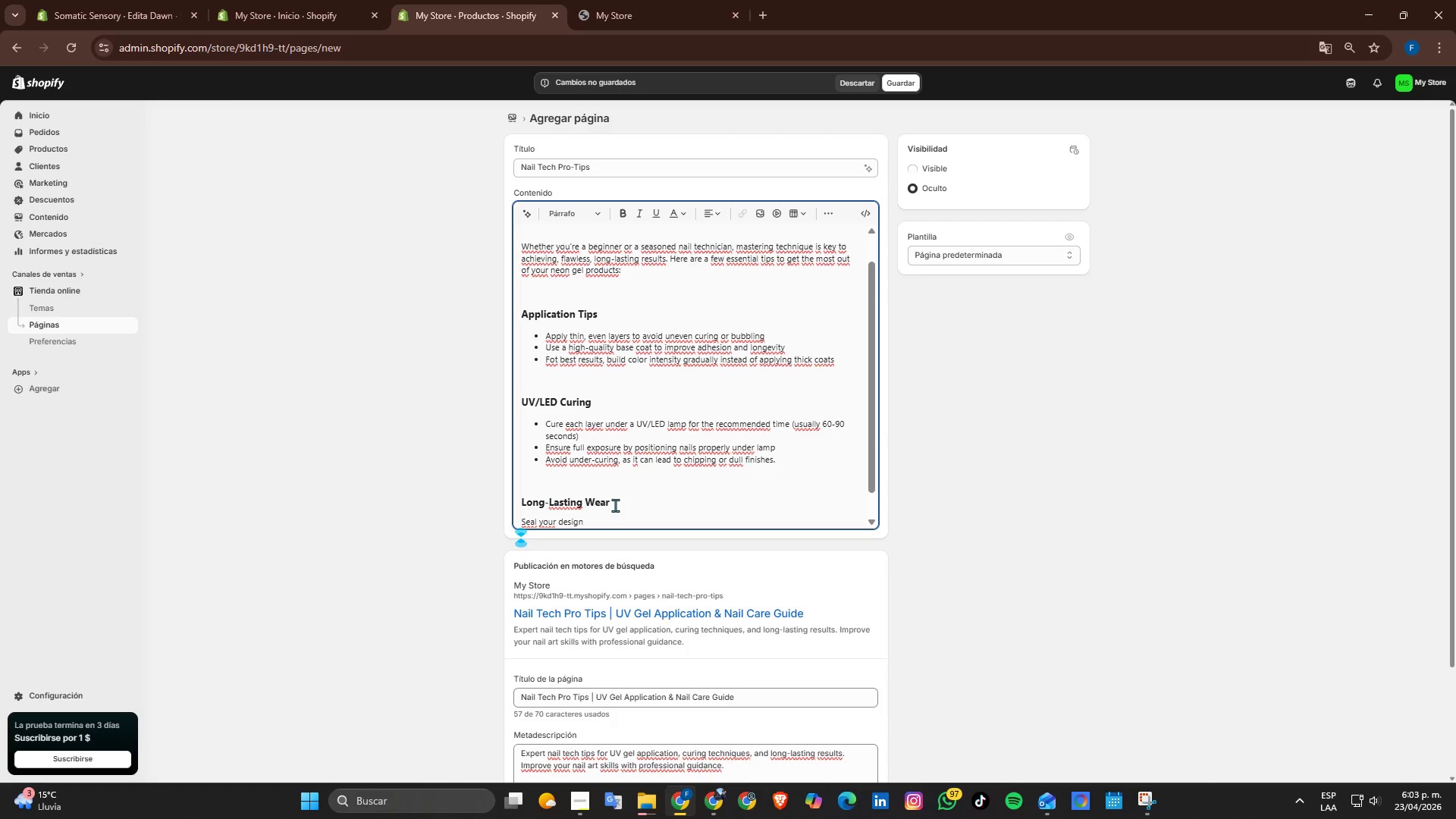 
type( with a durable top coat for extra protection)
 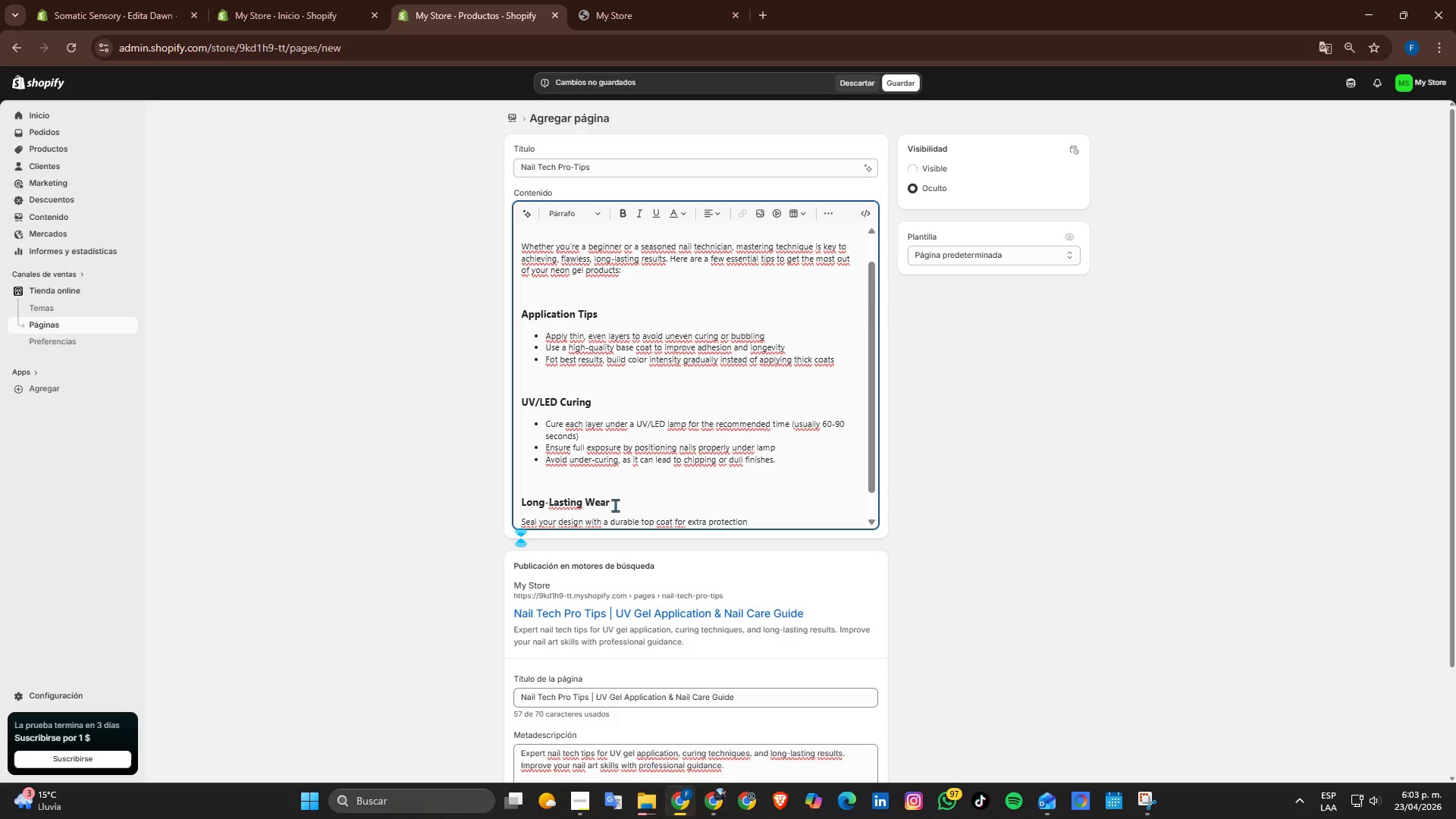 
wait(9.8)
 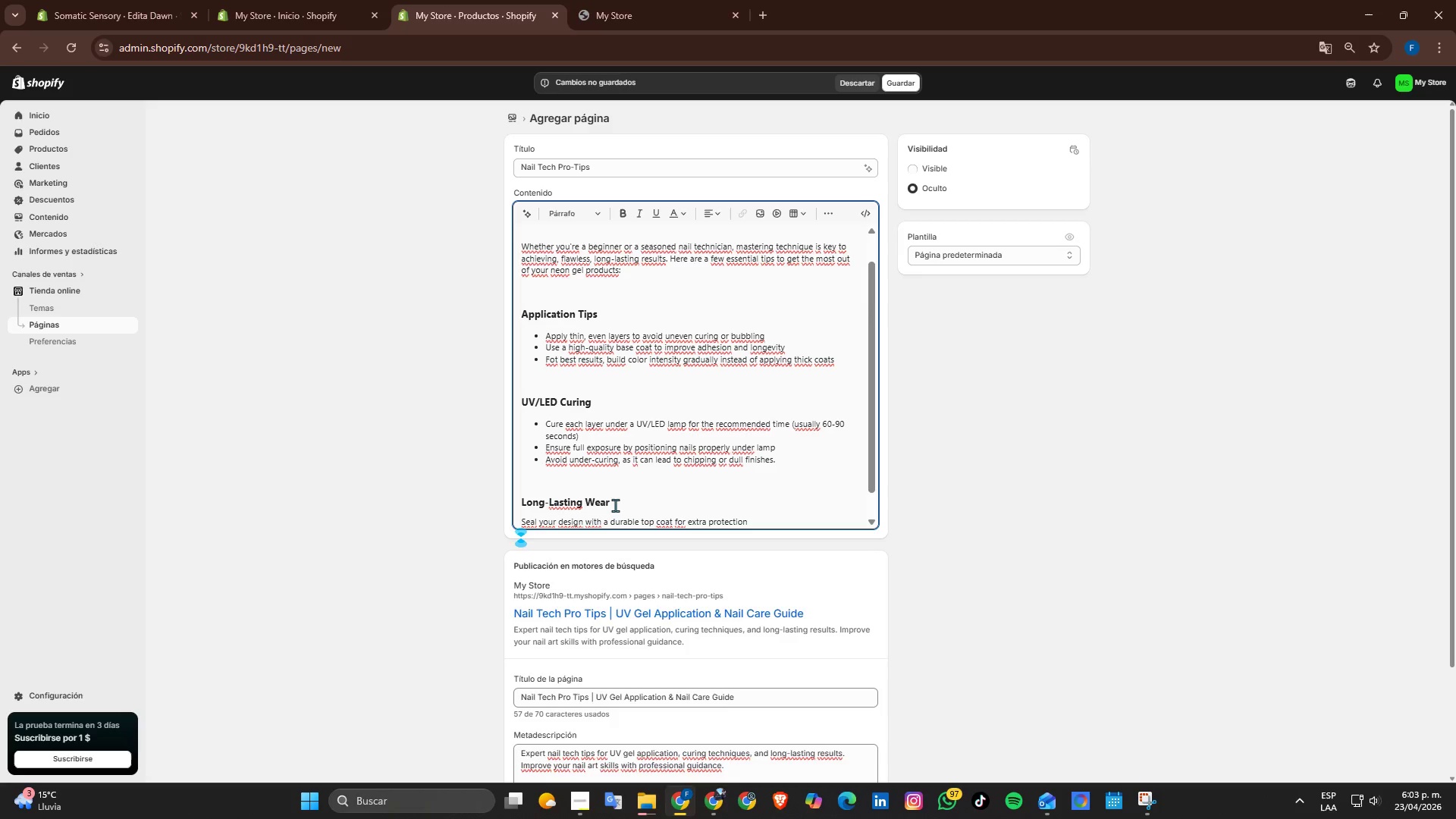 
key(Enter)
 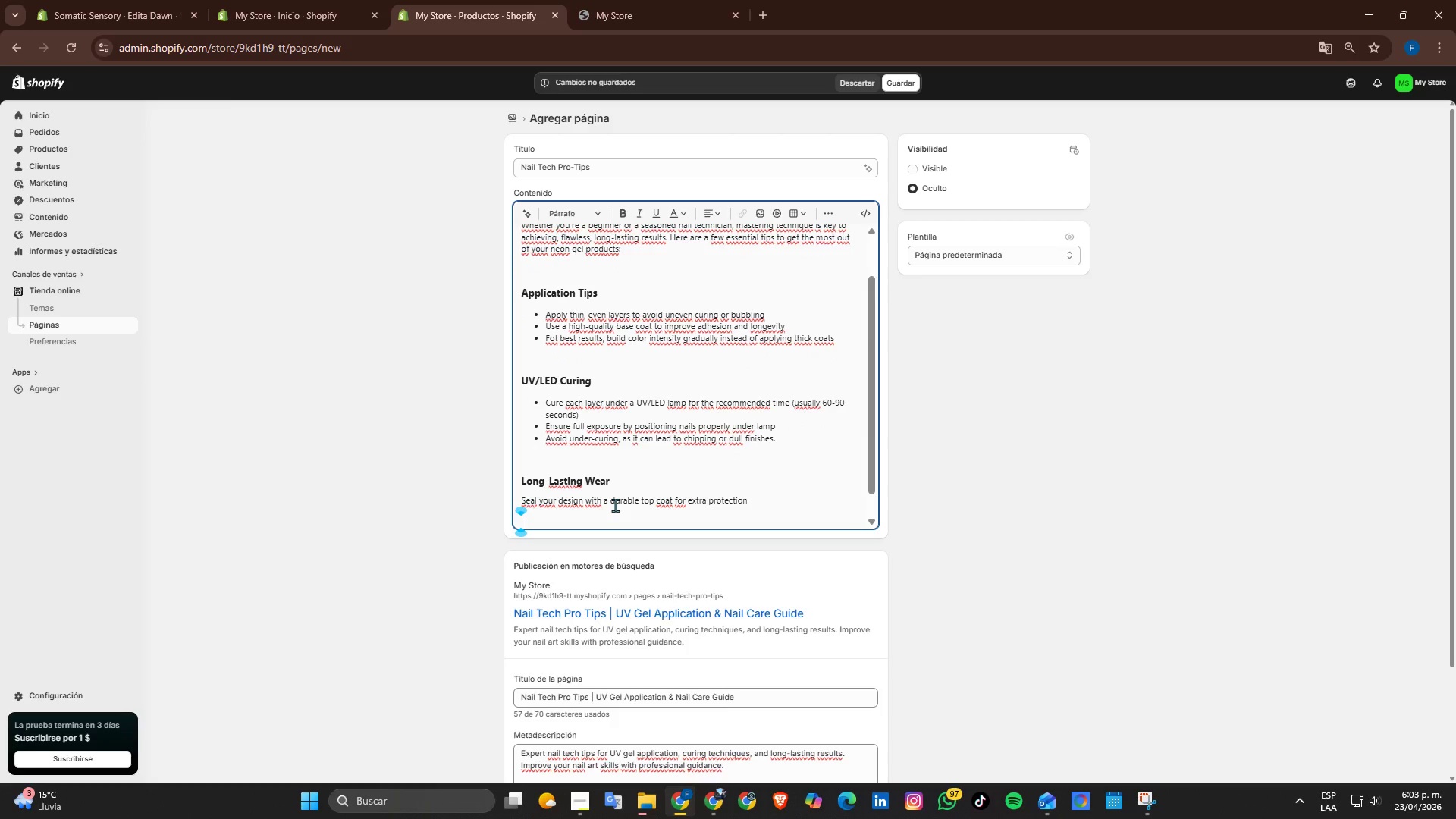 
type(Avoid con)
key(Backspace)
type(tact wit)
key(Backspace)
key(Backspace)
key(Backspace)
key(Backspace)
key(Backspace)
key(Backspace)
key(Backspace)
key(Backspace)
type(ntact with hatsh chemicals without gloves)
 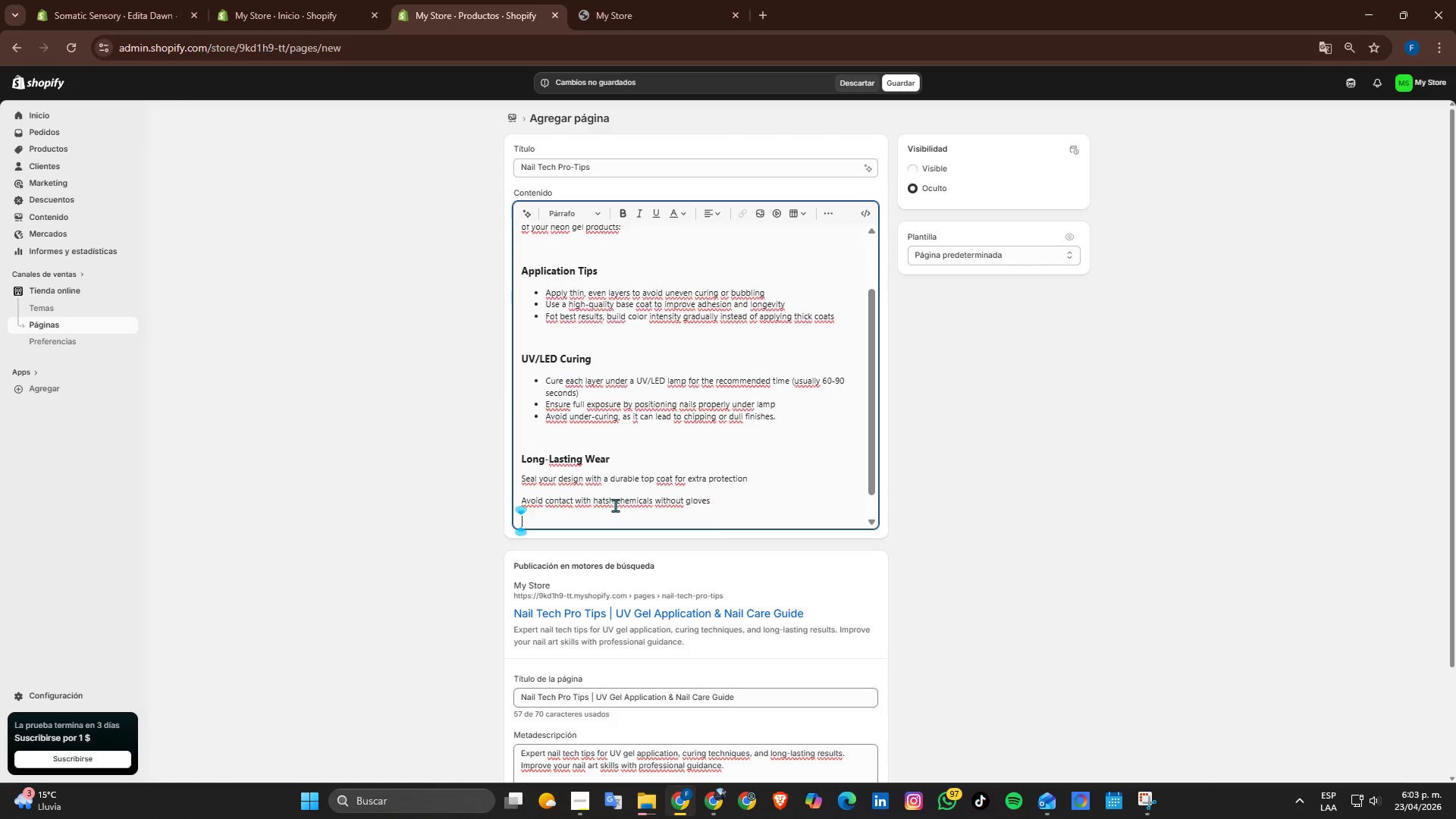 
key(Enter)
 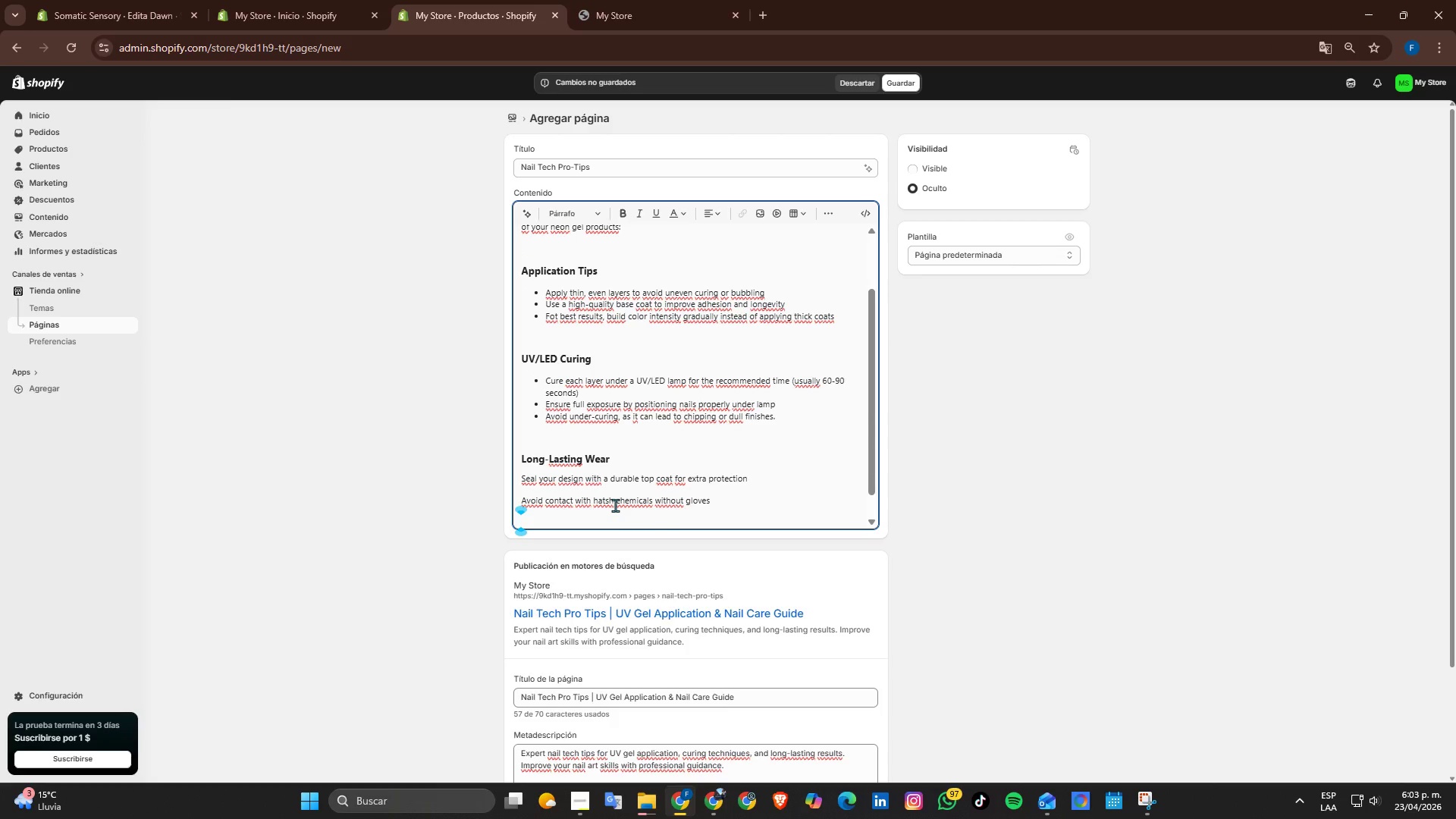 
type(Proper nail prer)
key(Backspace)
type(p *clean, dry surface( is Esse)
key(Backspace)
key(Backspace)
key(Backspace)
key(Backspace)
type(essential for u)
key(Backspace)
type(furability)
 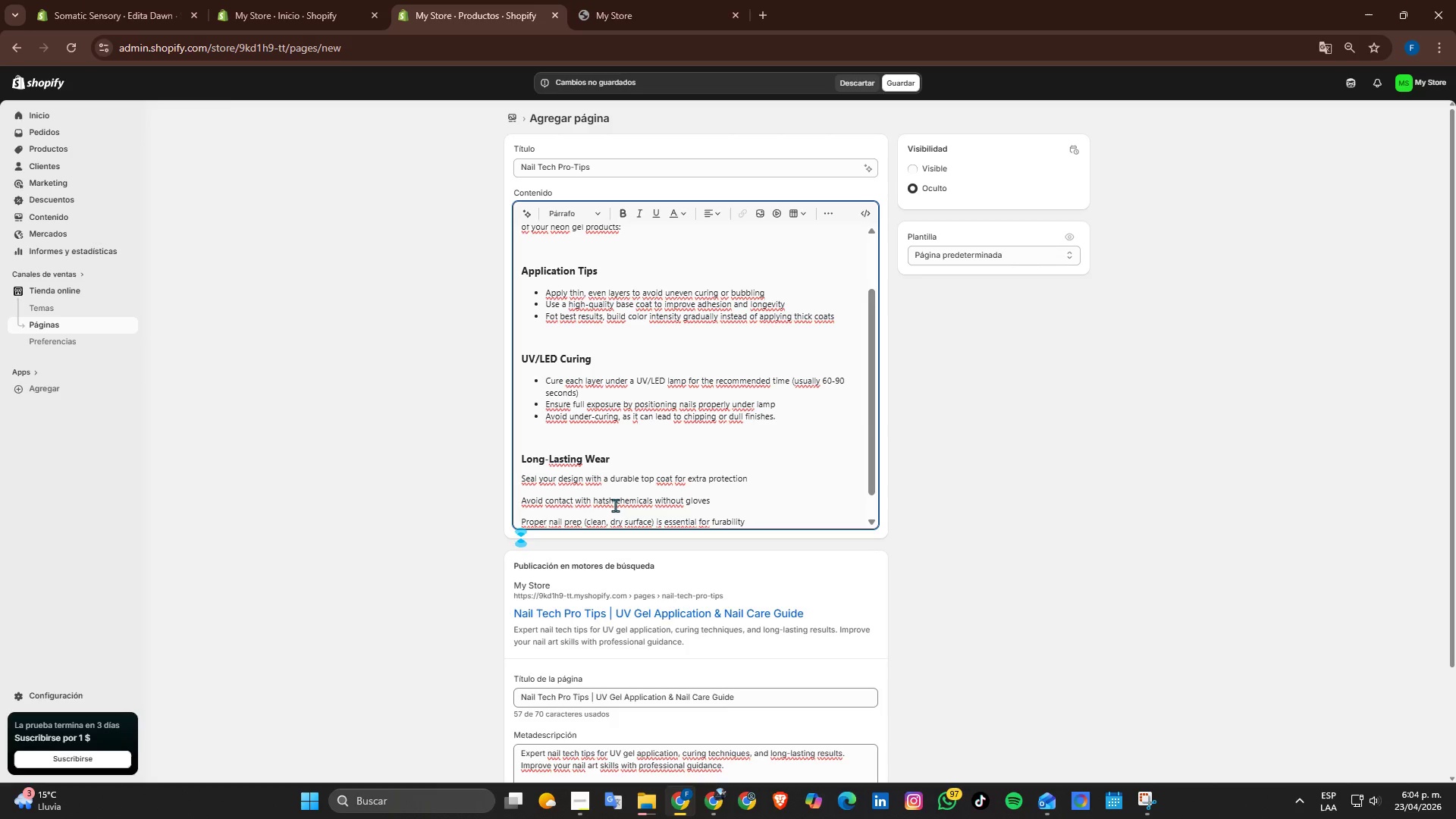 
key(ArrowLeft)
 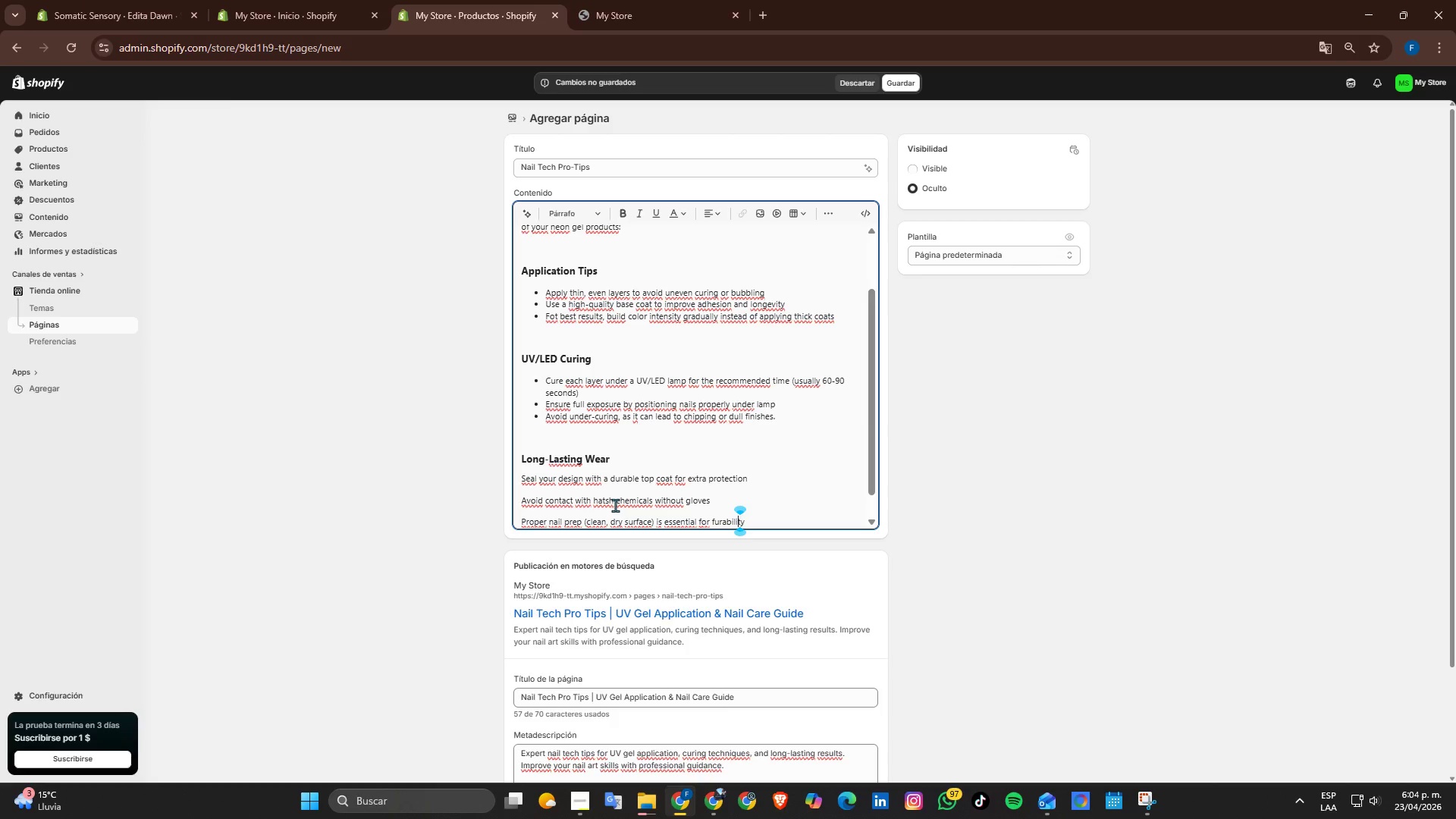 
key(ArrowLeft)
 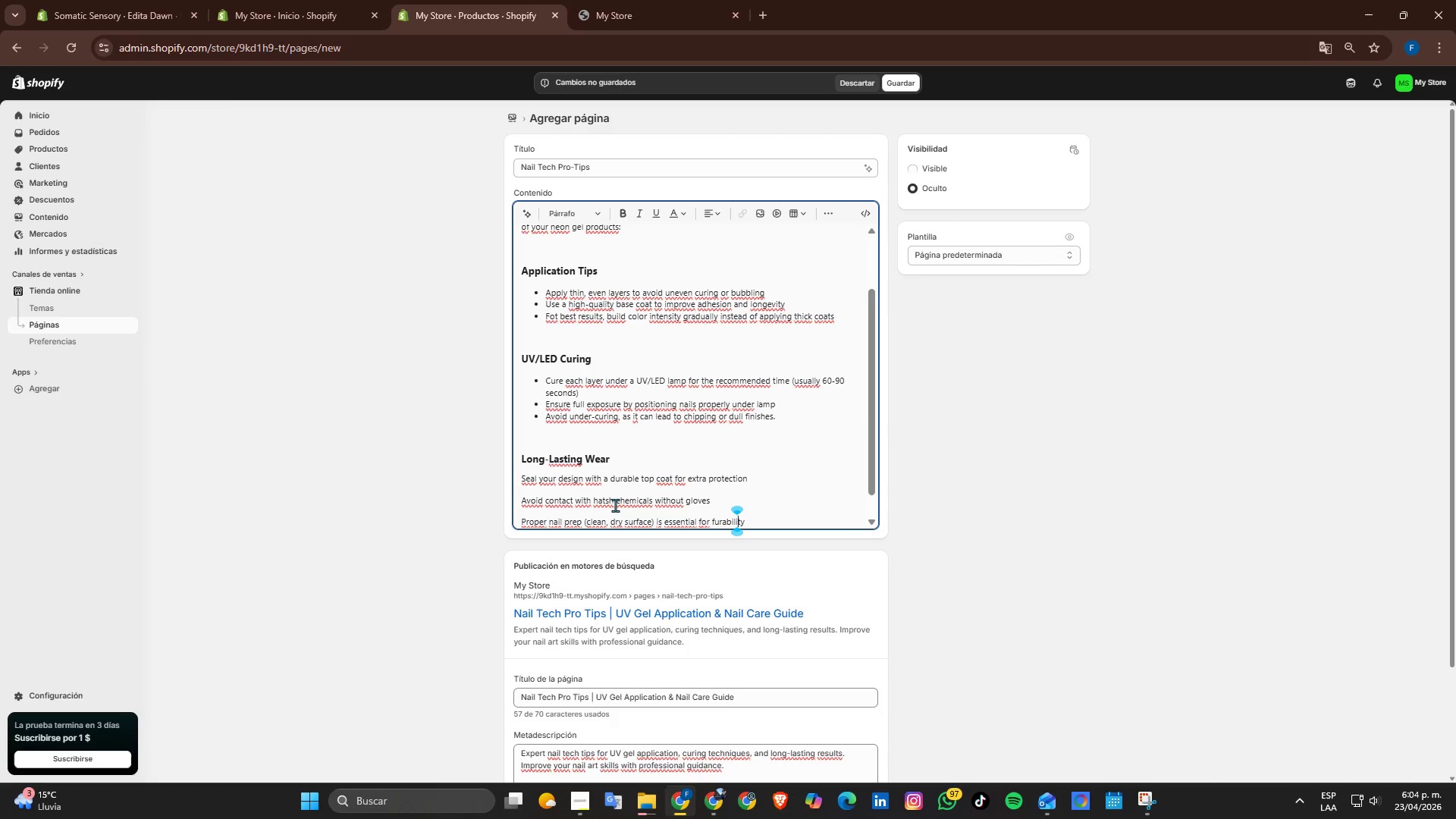 
key(ArrowLeft)
 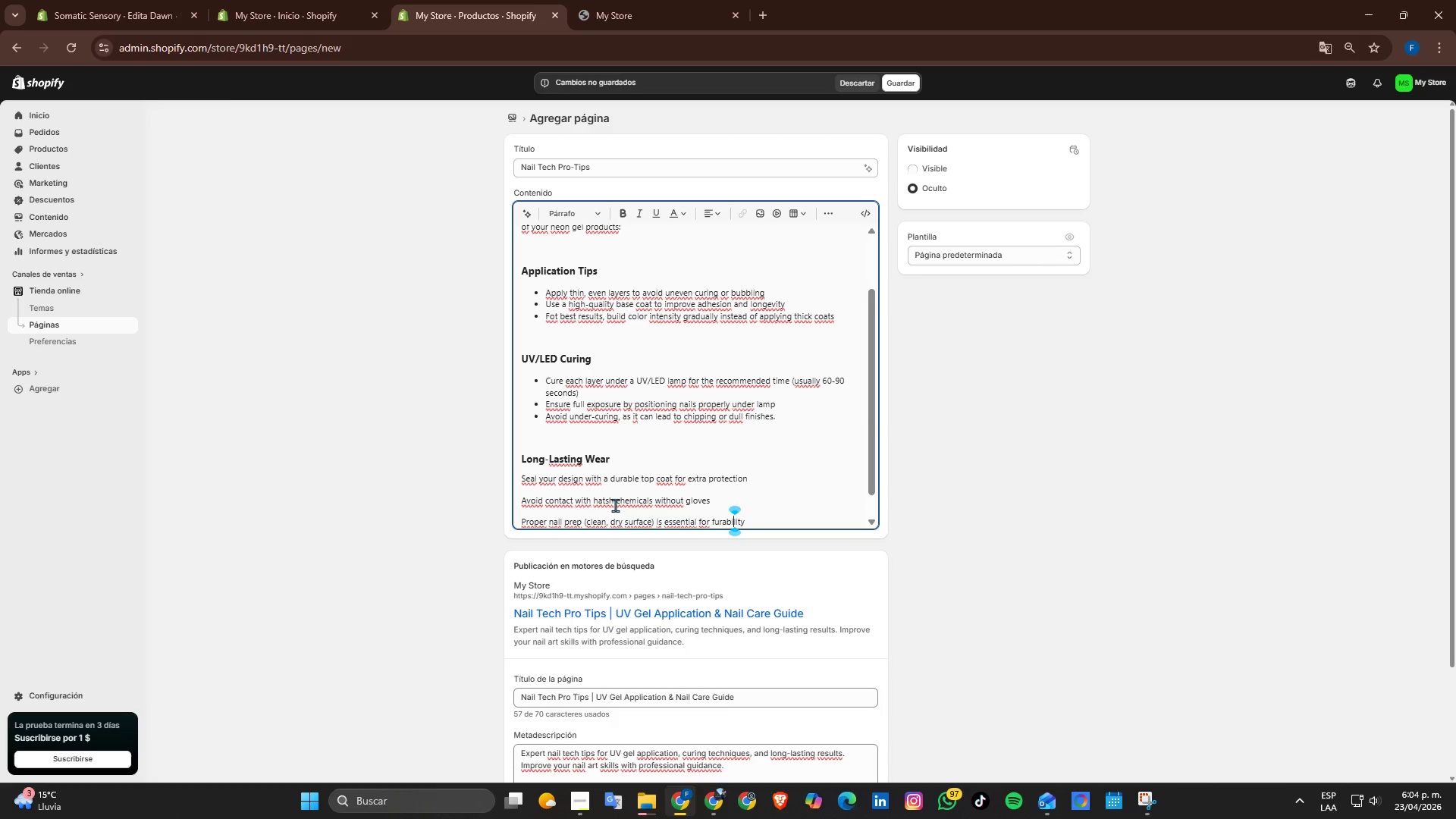 
key(ArrowLeft)
 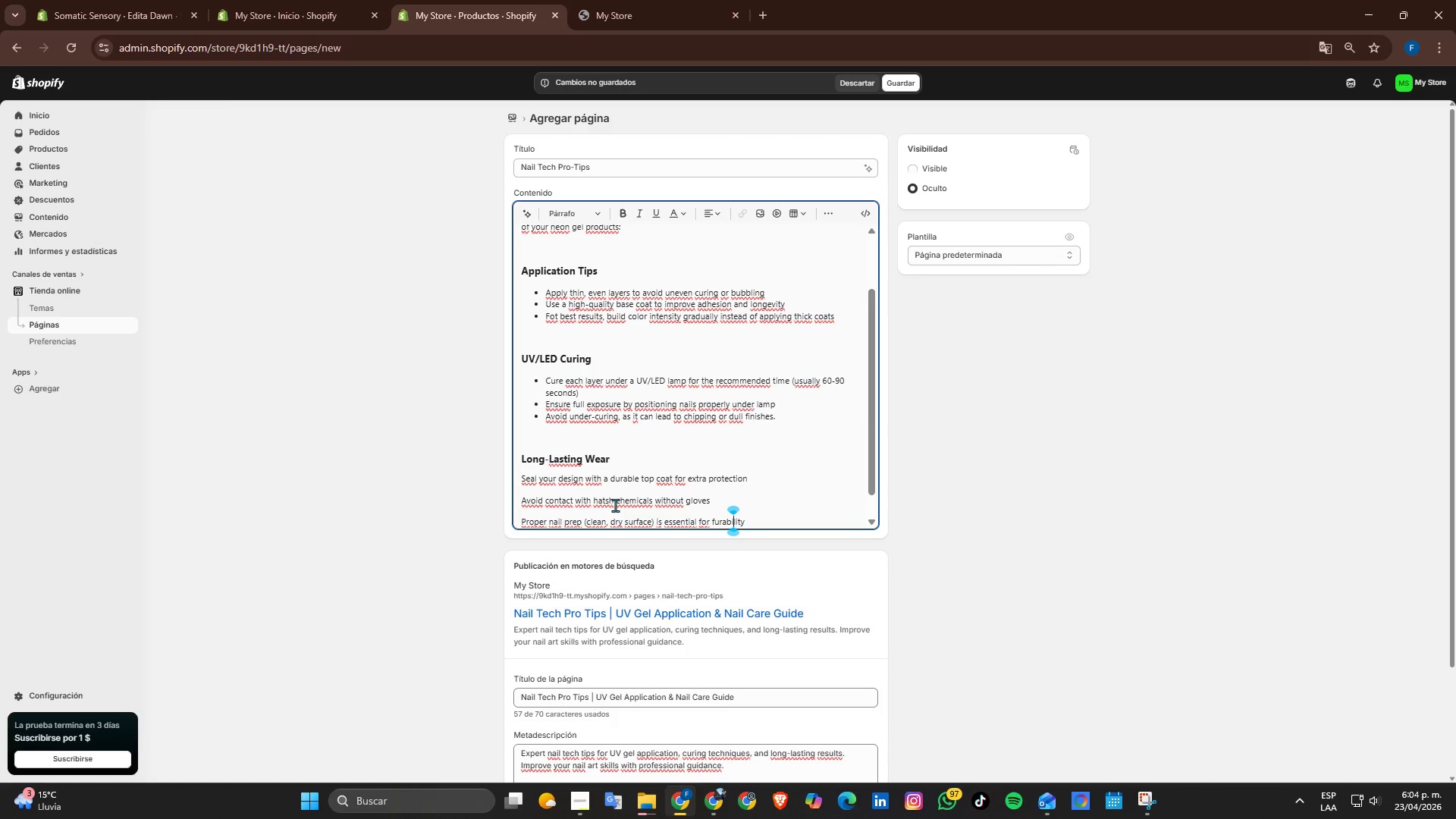 
key(ArrowLeft)
 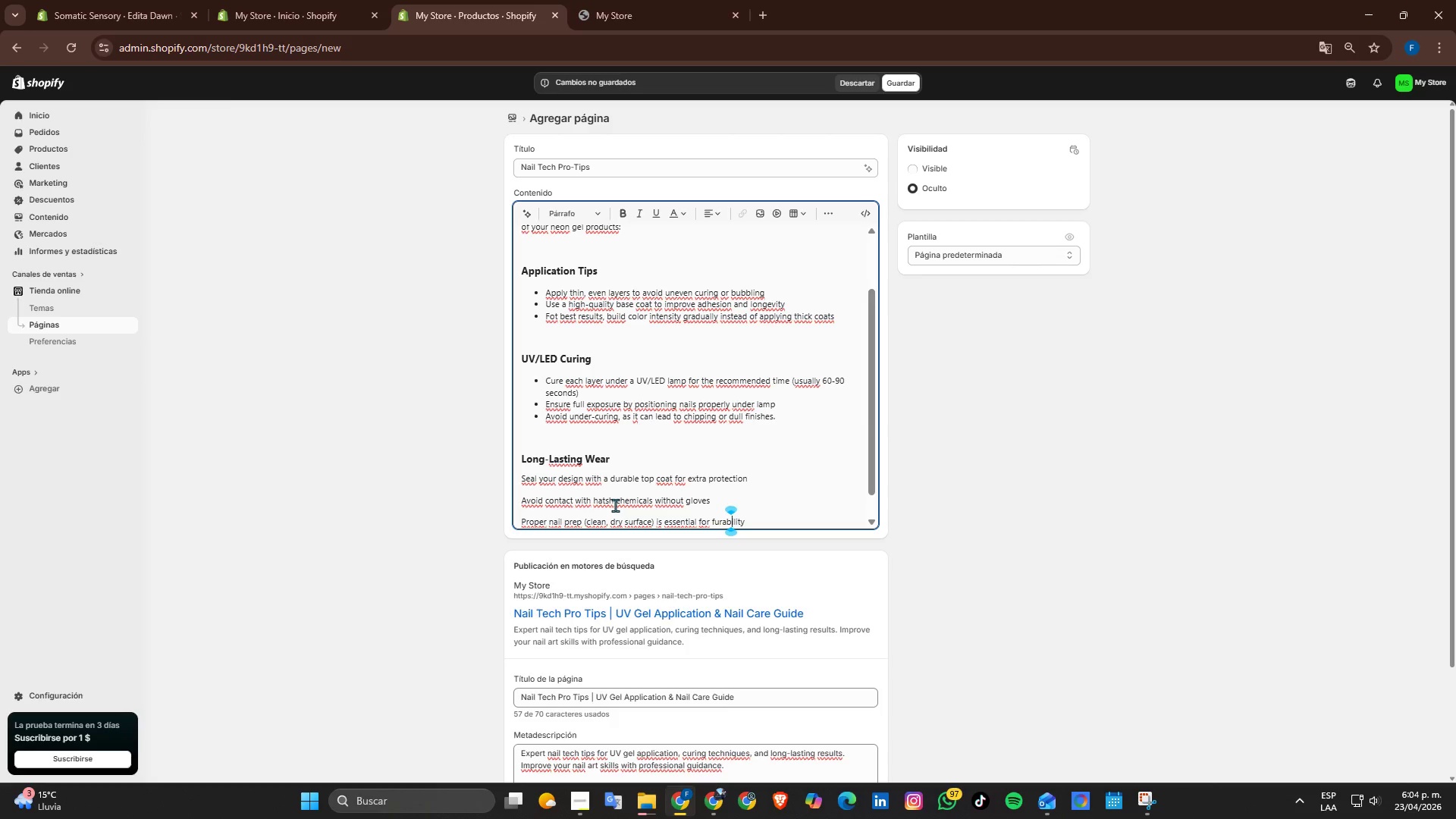 
key(ArrowLeft)
 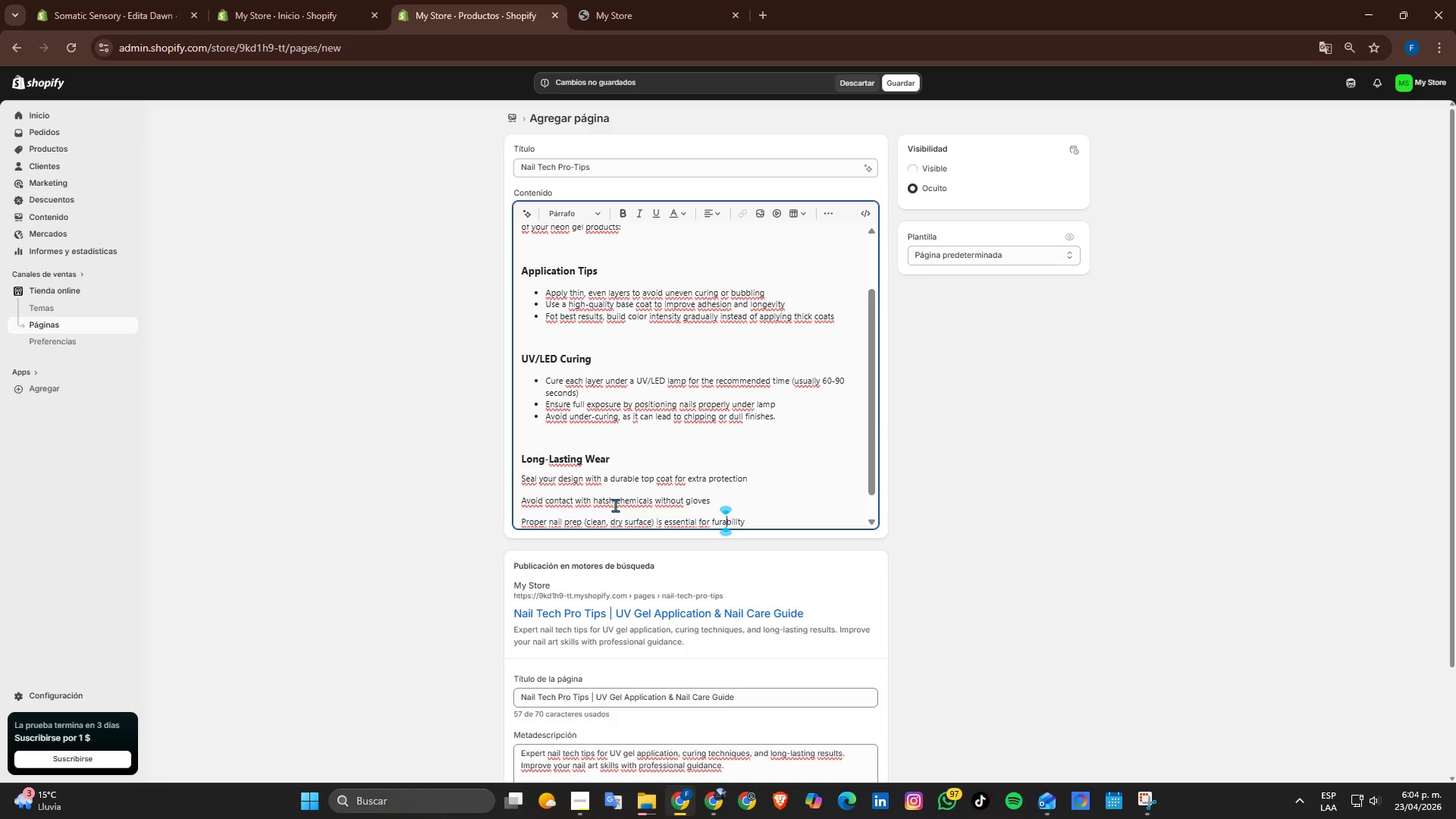 
key(ArrowLeft)
 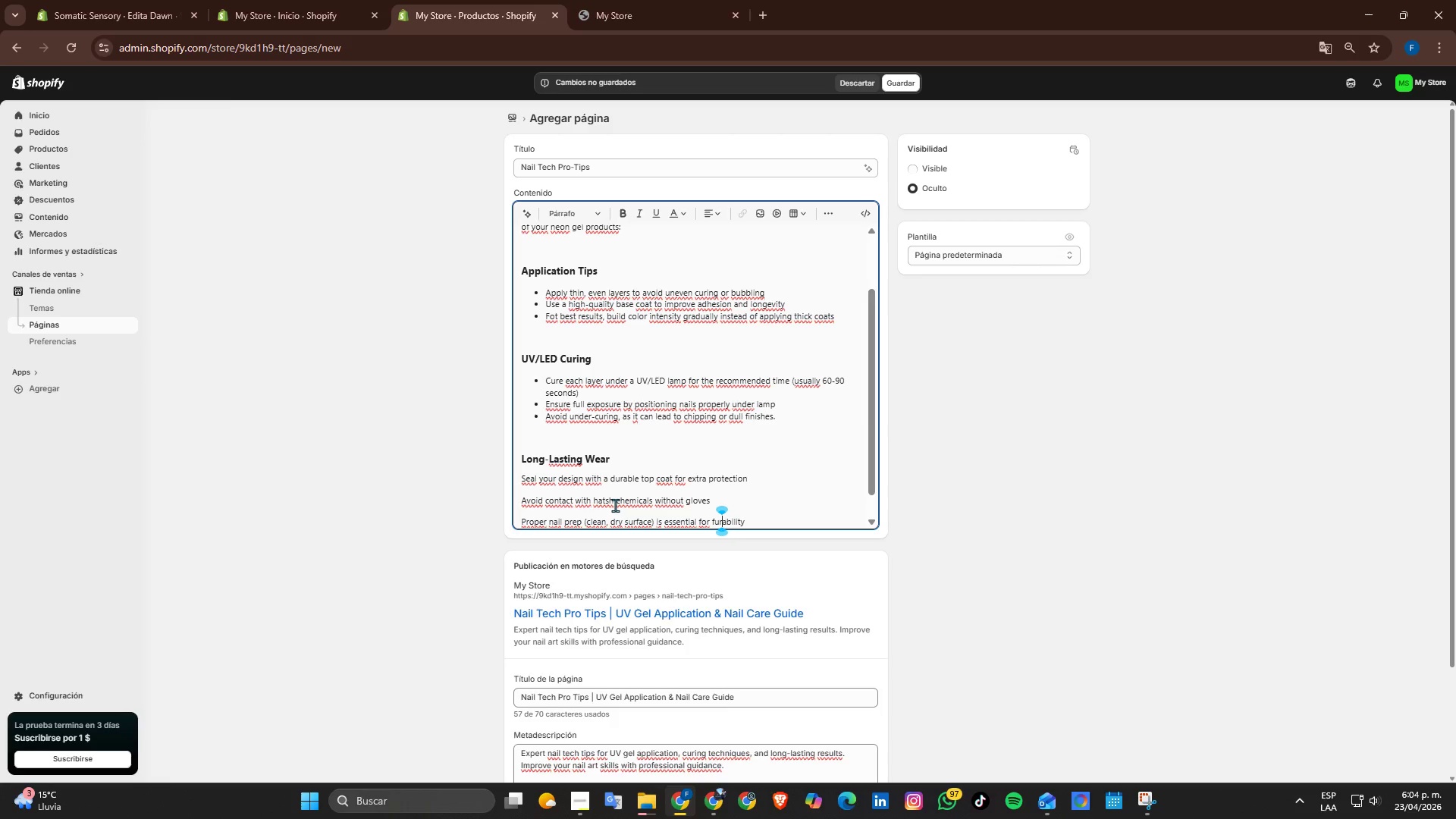 
key(ArrowLeft)
 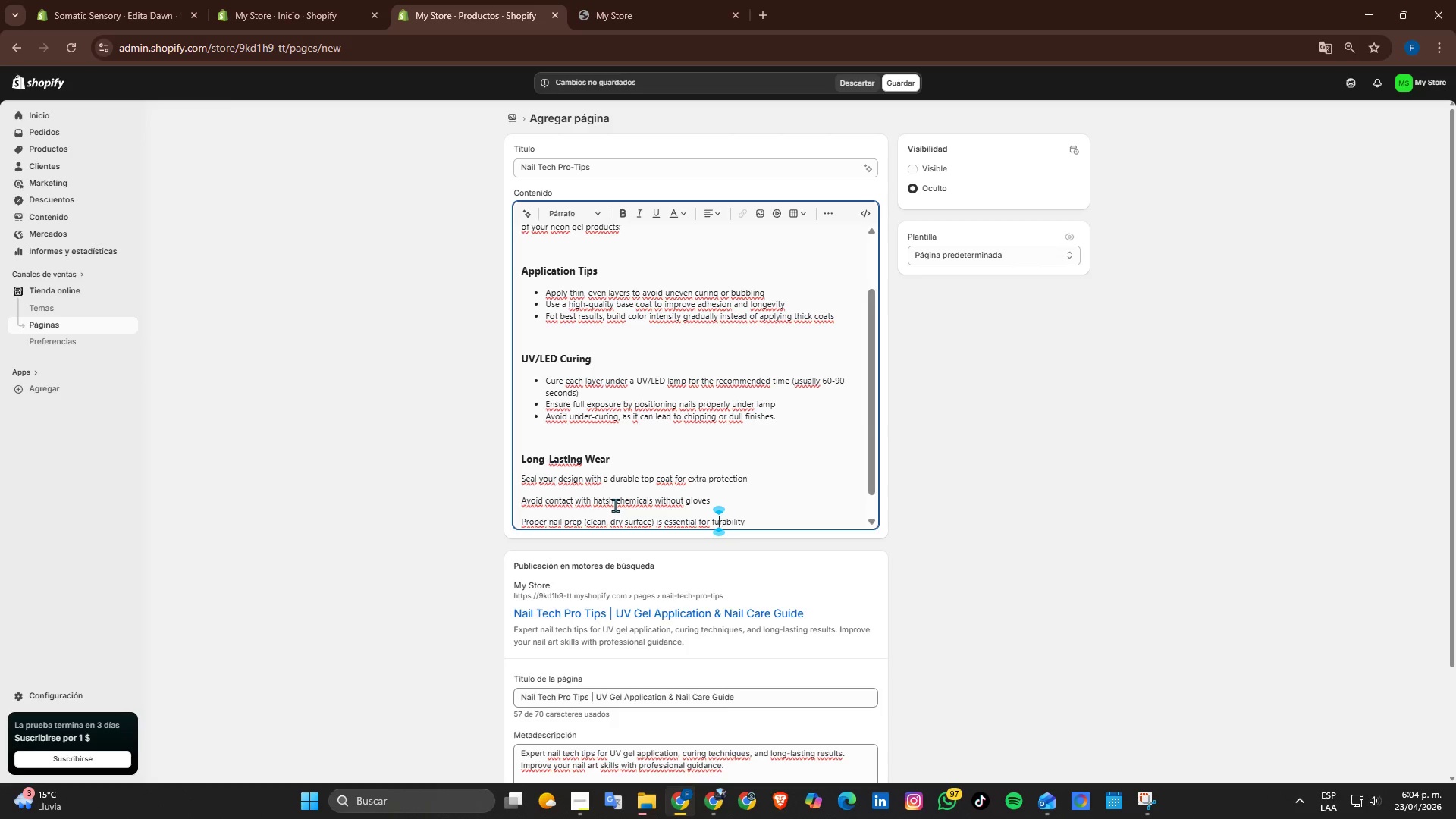 
key(ArrowLeft)
 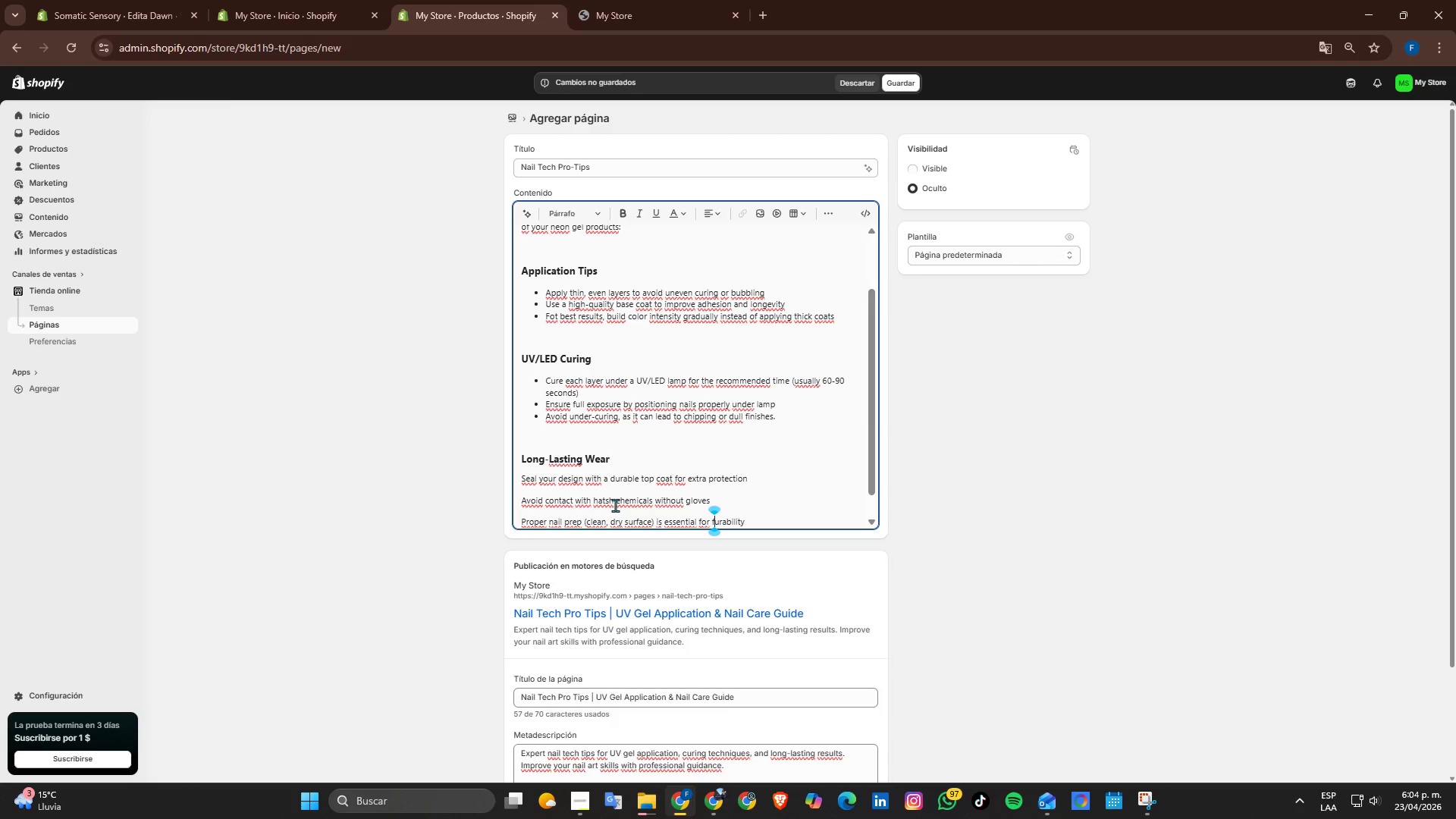 
key(D)
 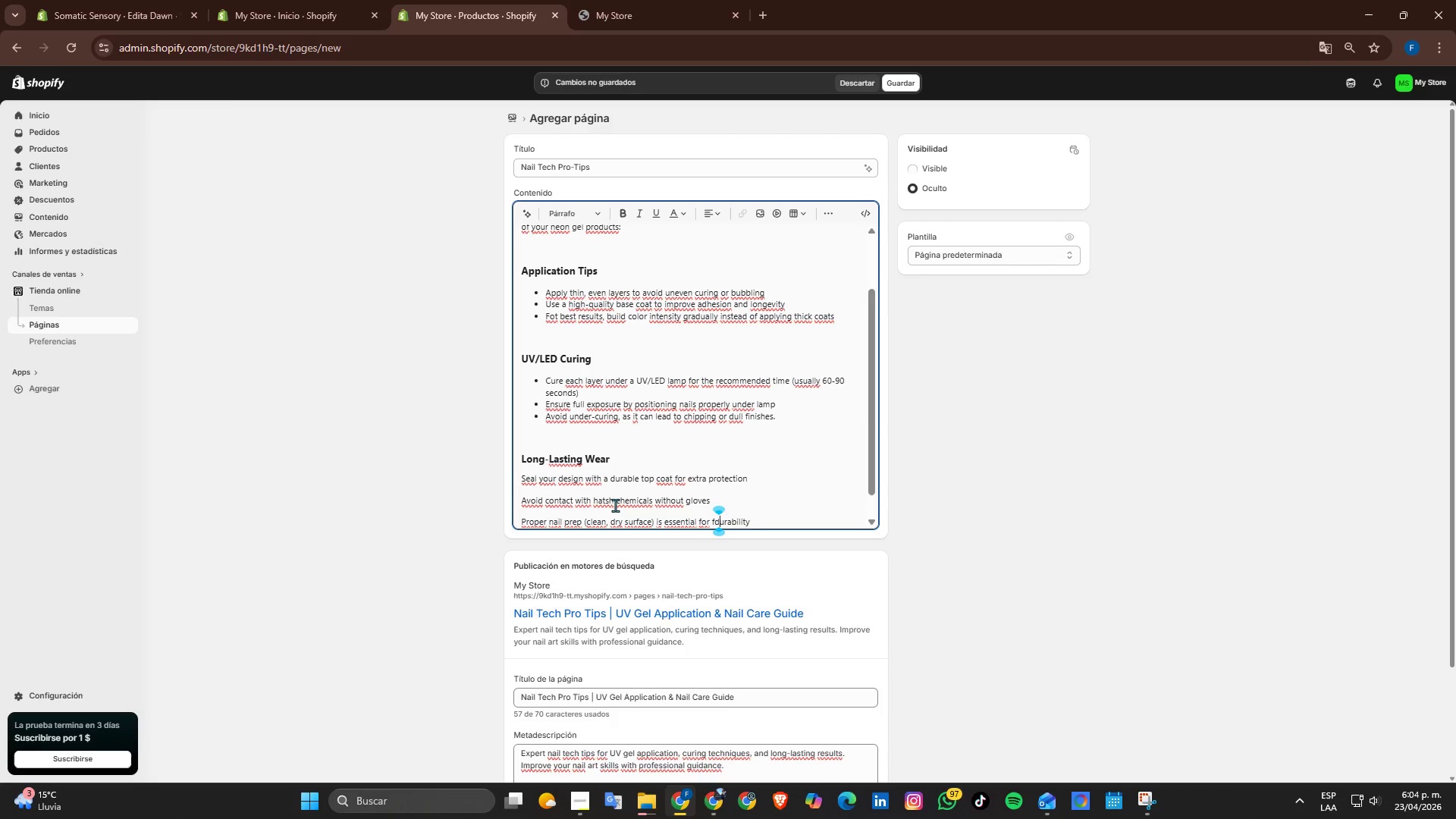 
key(Backspace)
 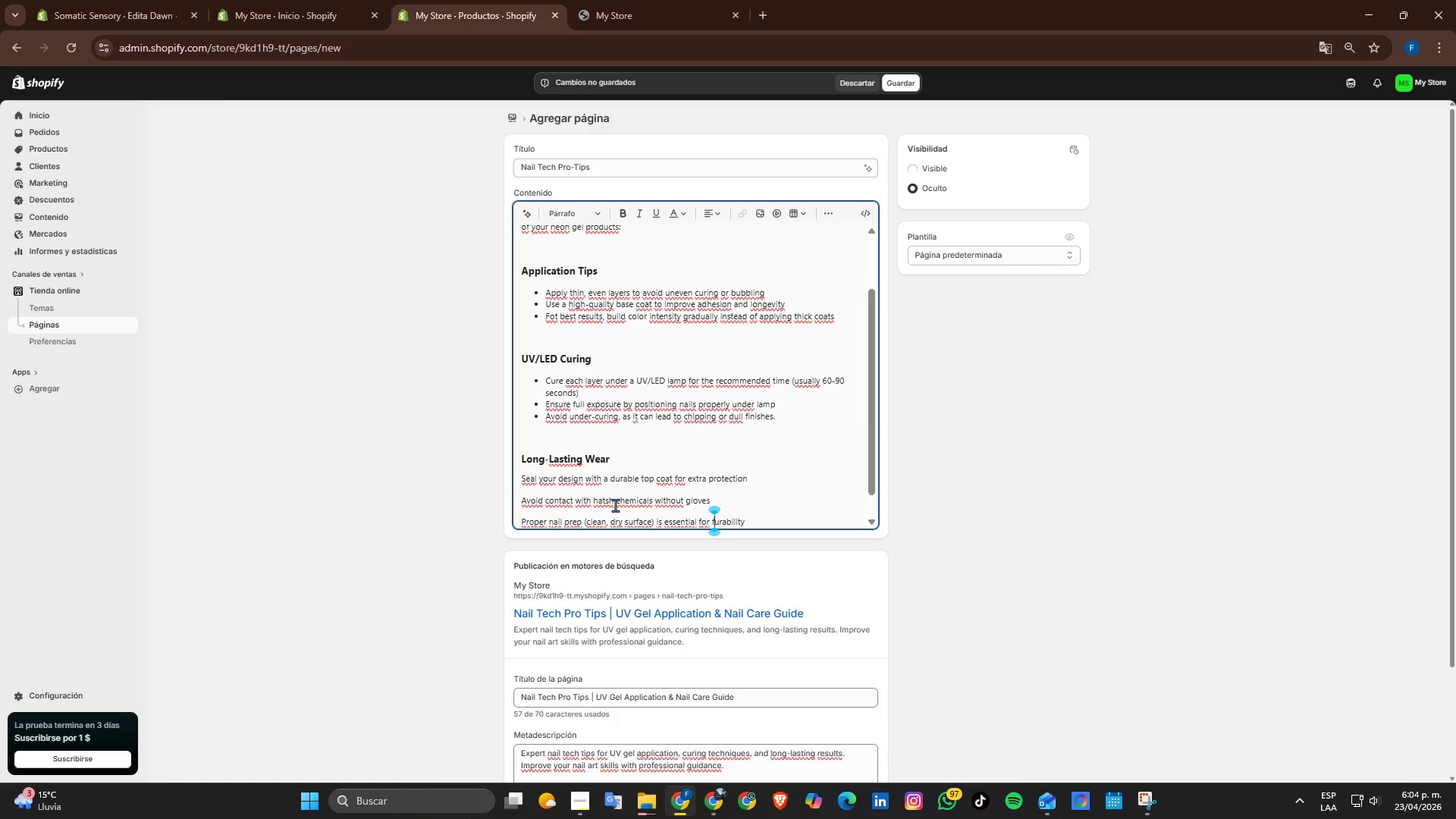 
key(Backspace)
 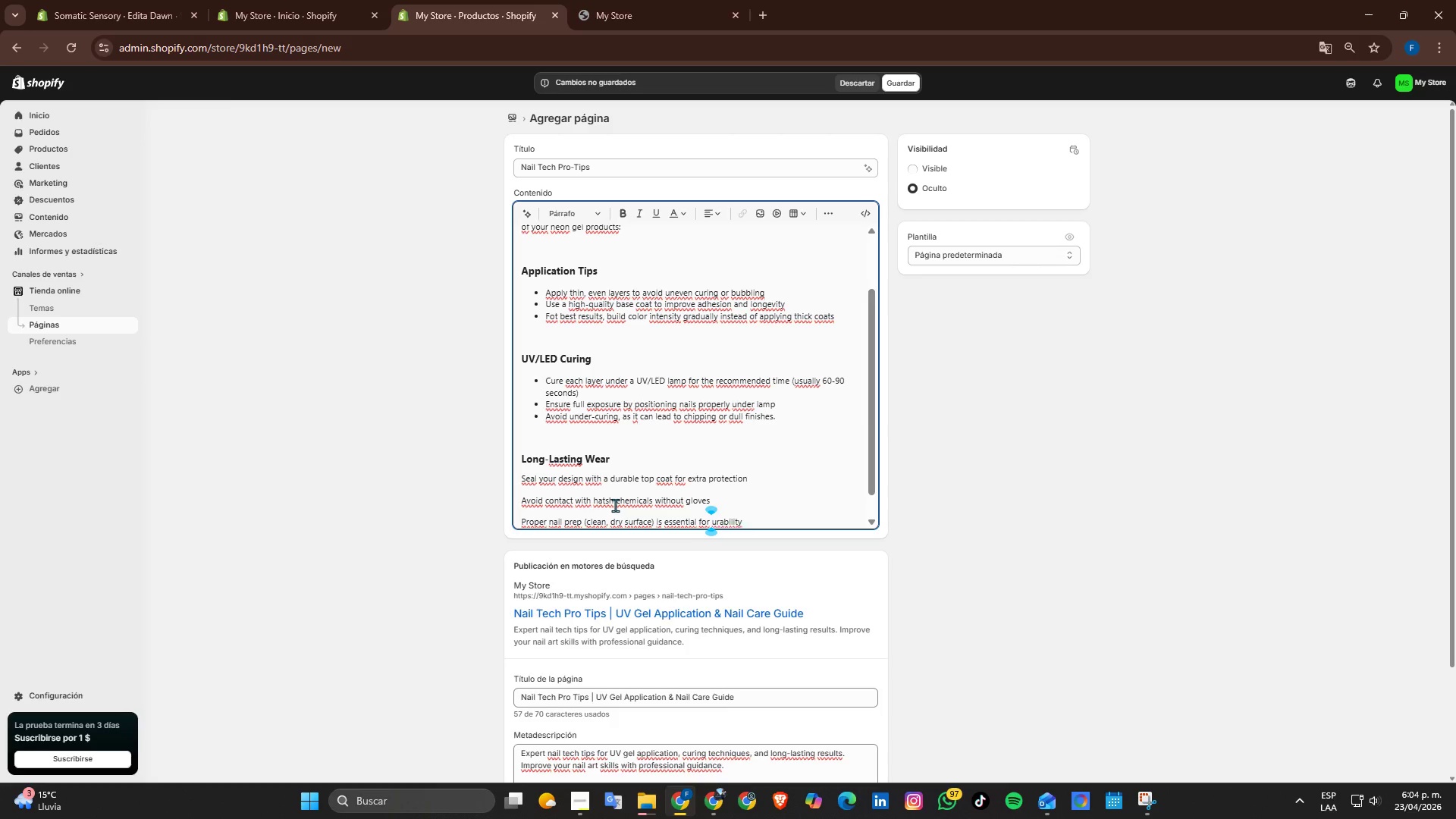 
key(D)
 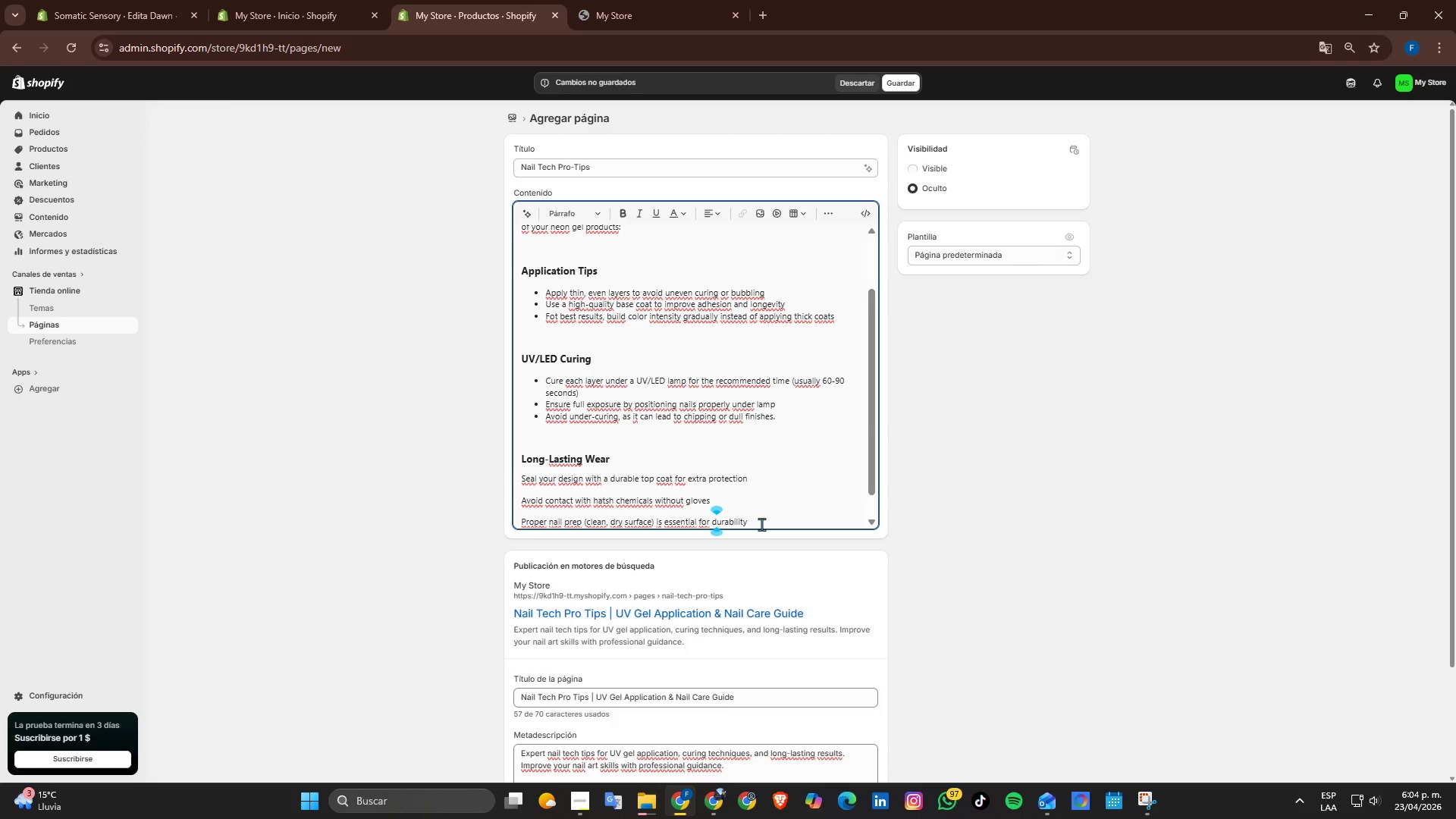 
left_click_drag(start_coordinate=[761, 524], to_coordinate=[491, 453])
 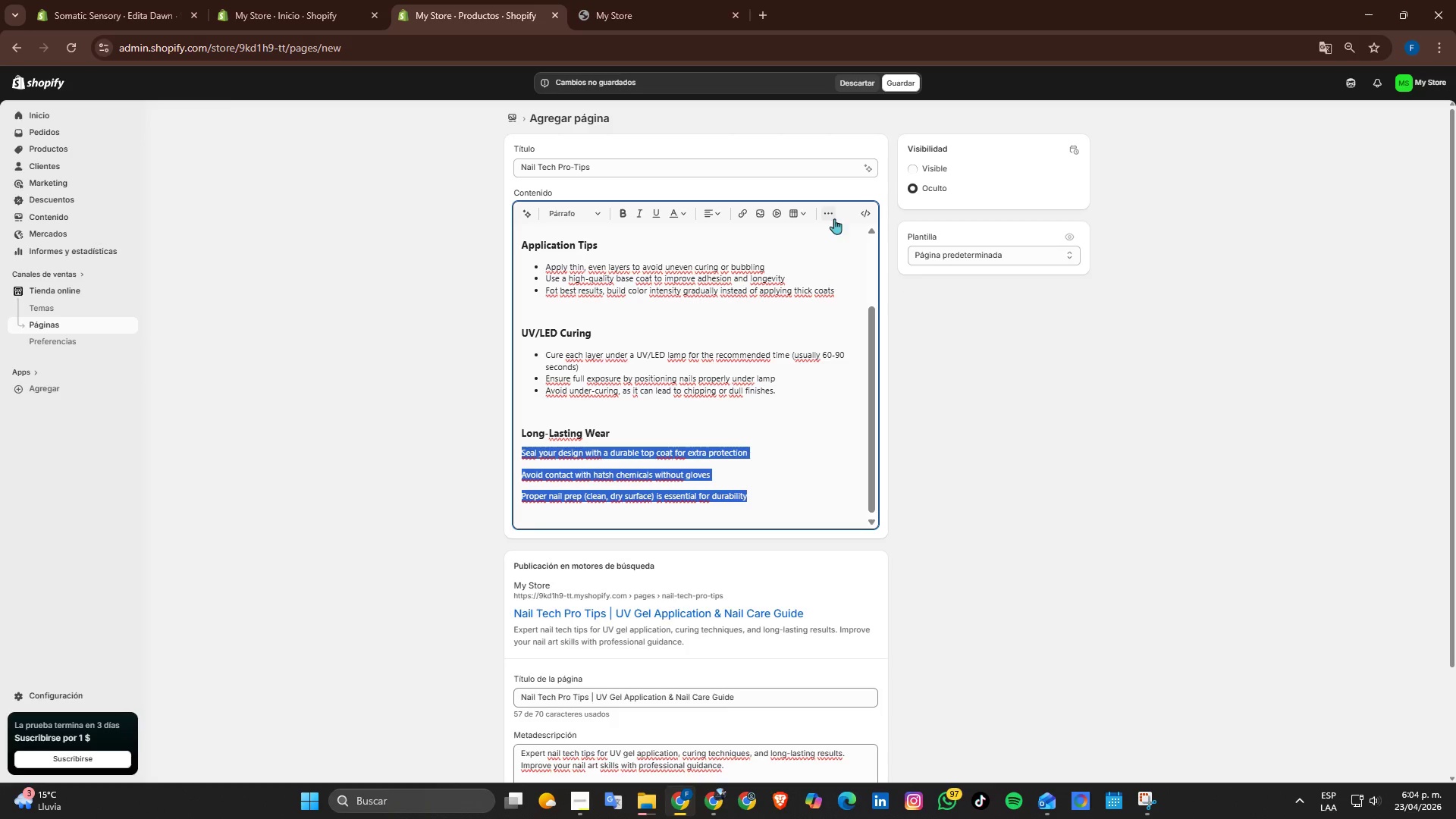 
left_click([834, 218])
 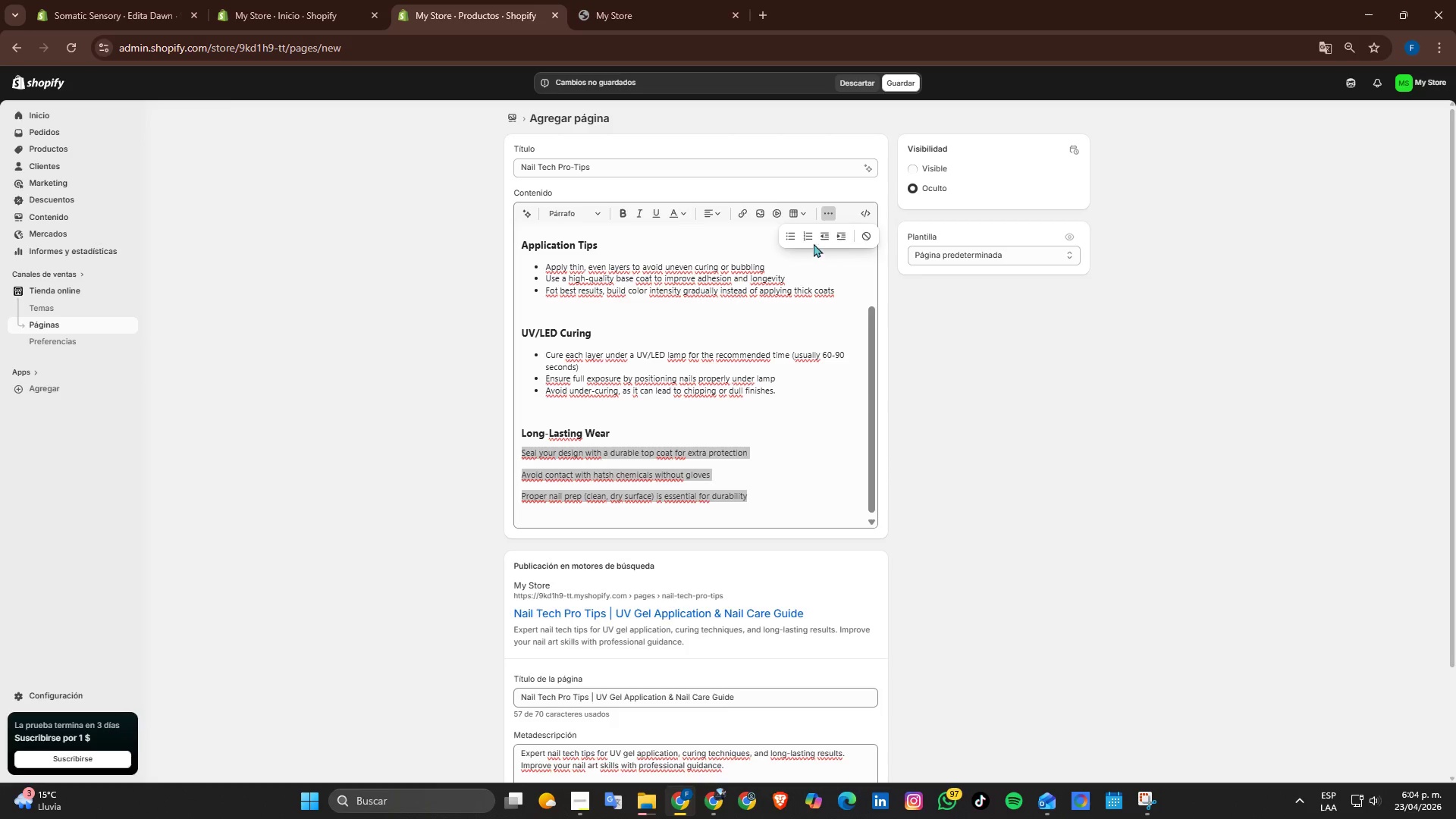 
left_click([789, 231])
 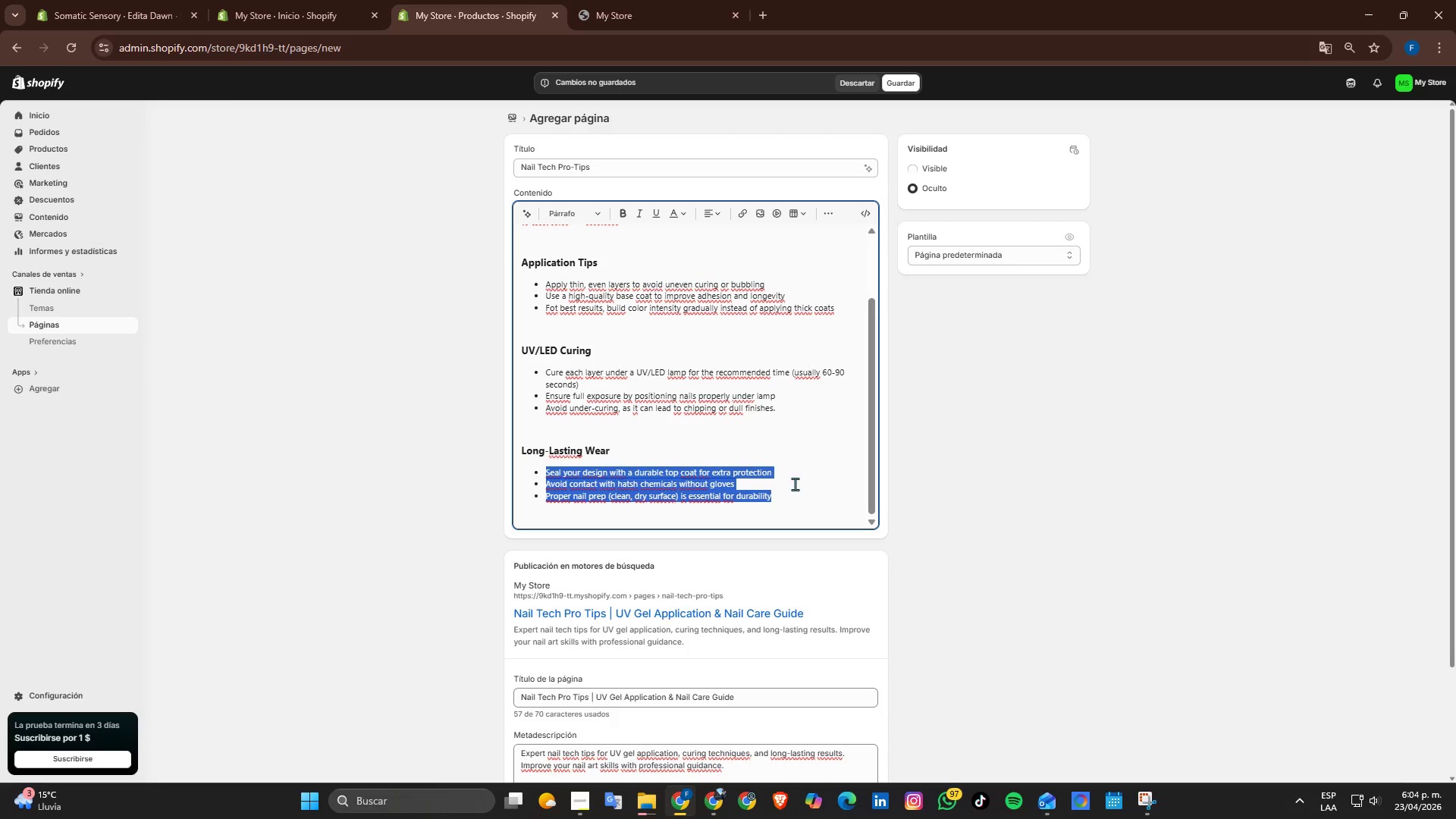 
scroll: coordinate [799, 466], scroll_direction: up, amount: 1.0
 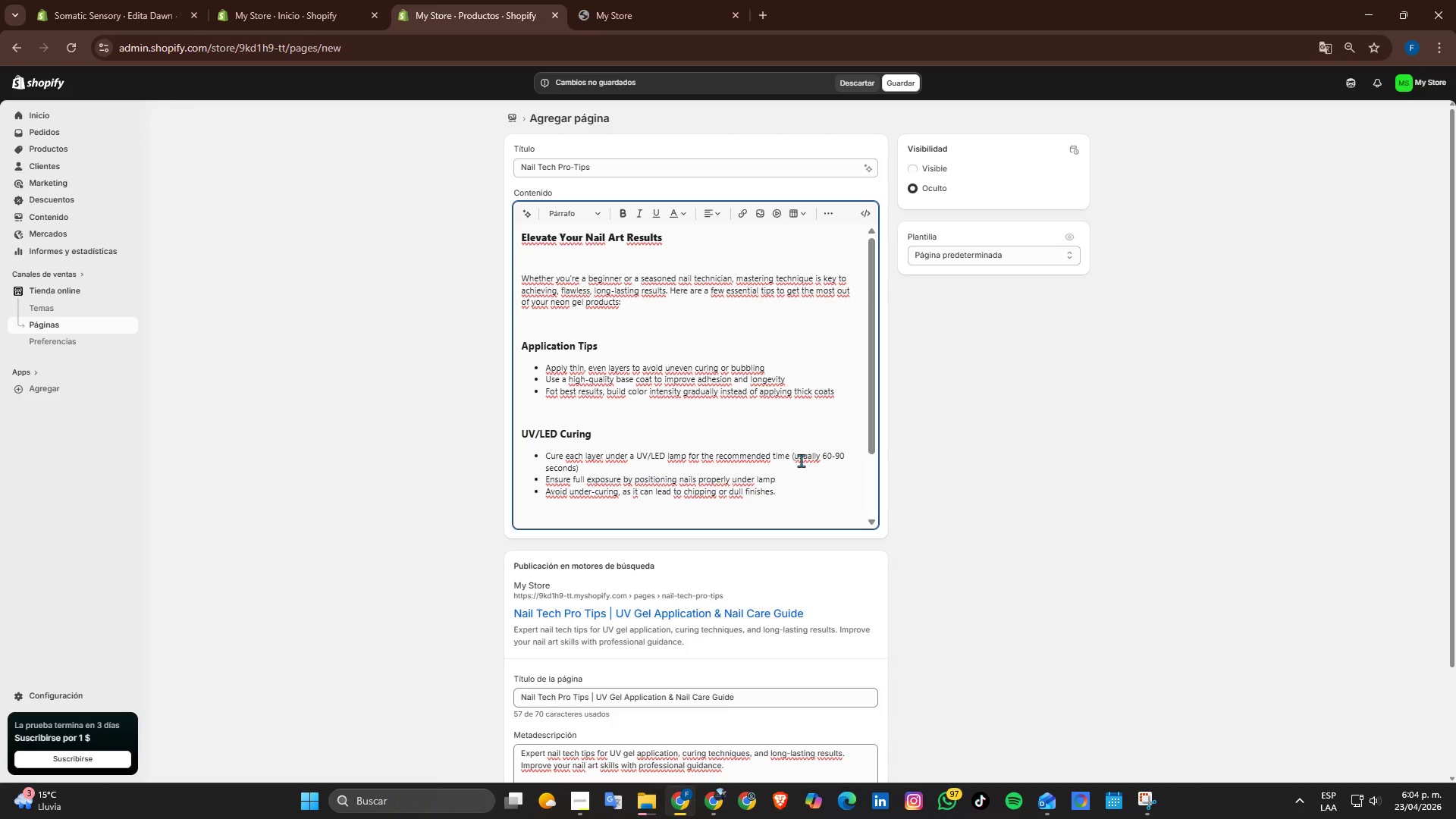 
scroll: coordinate [809, 516], scroll_direction: down, amount: 2.0
 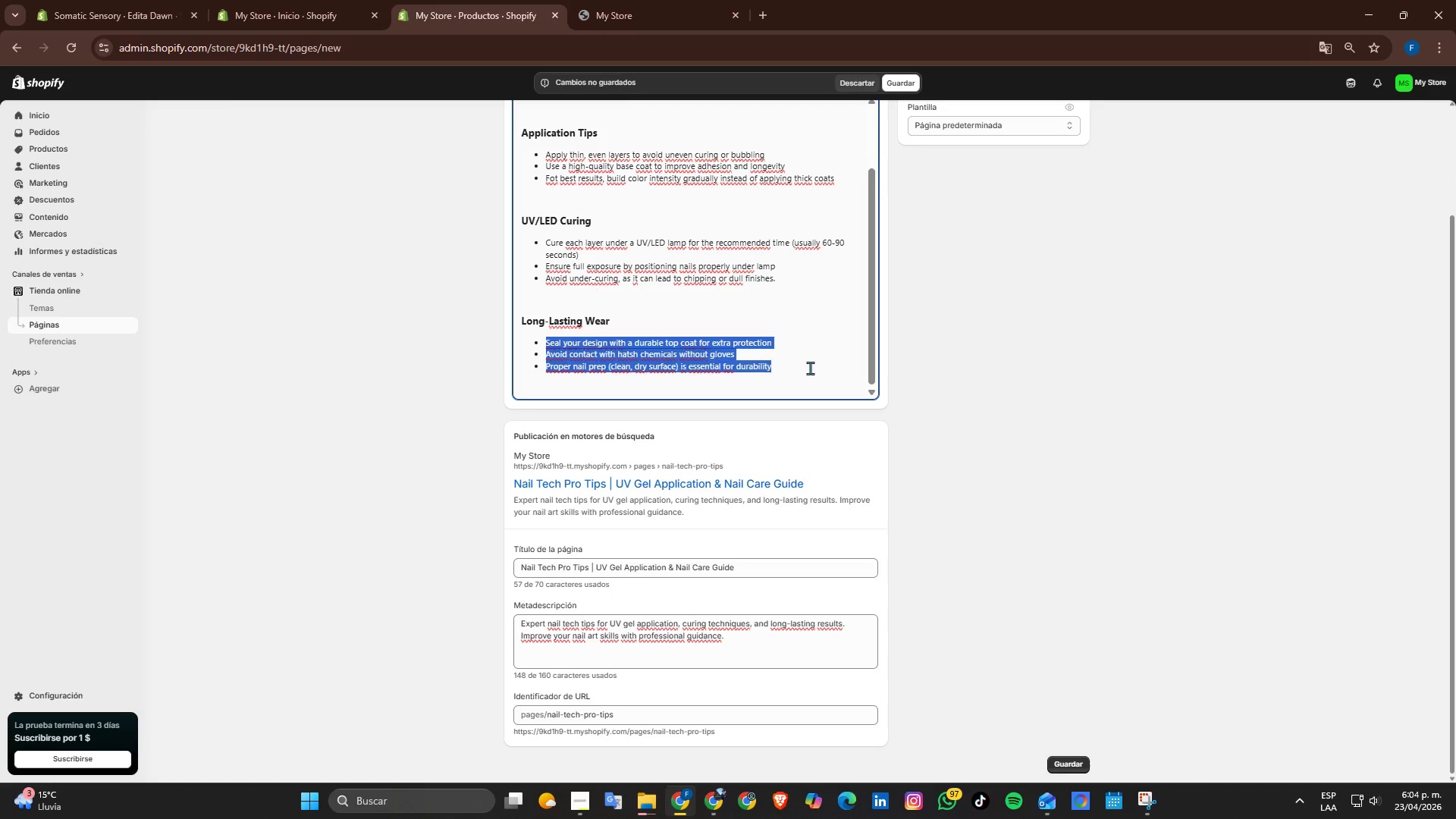 
left_click([810, 368])
 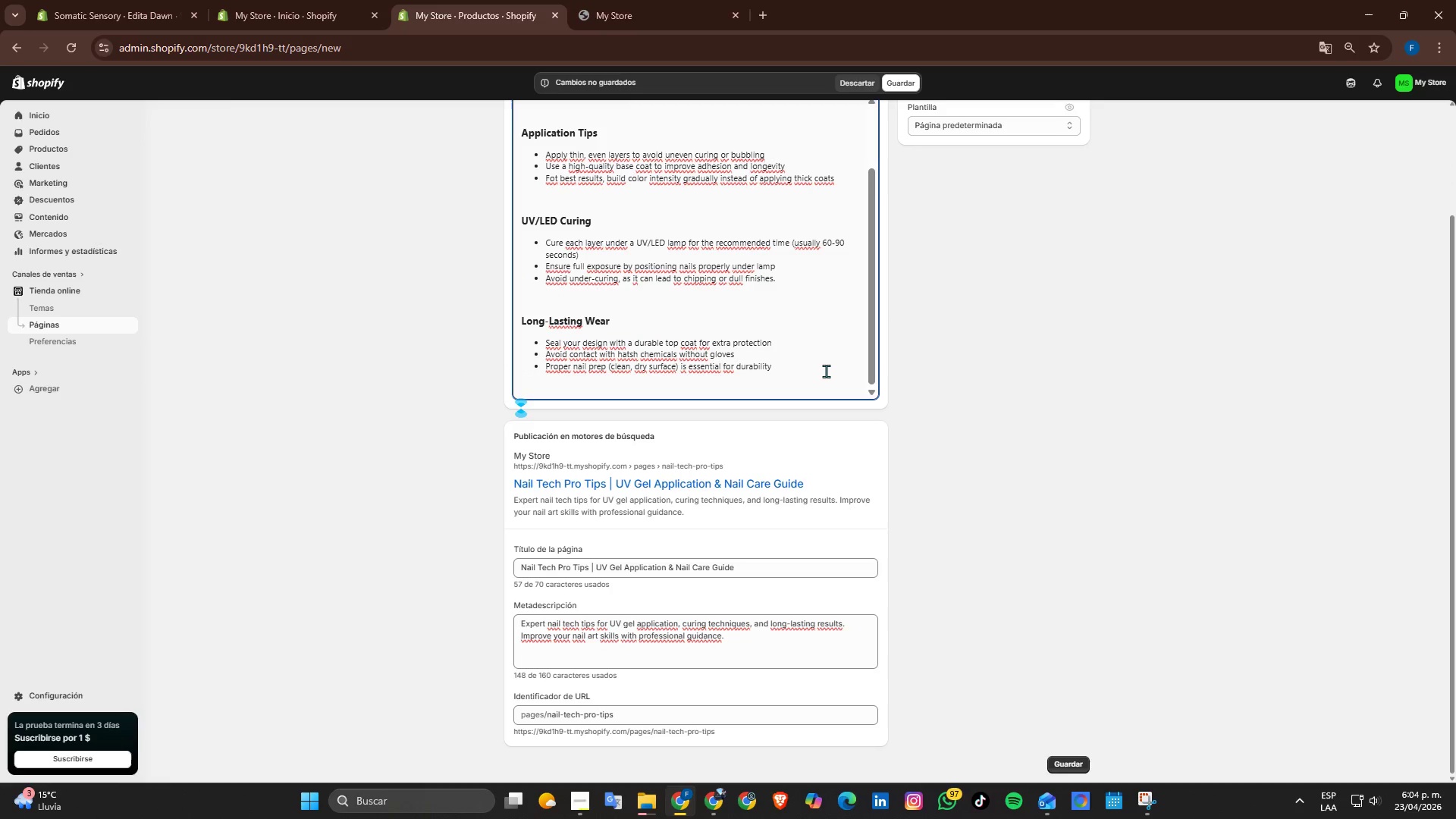 
key(Enter)
 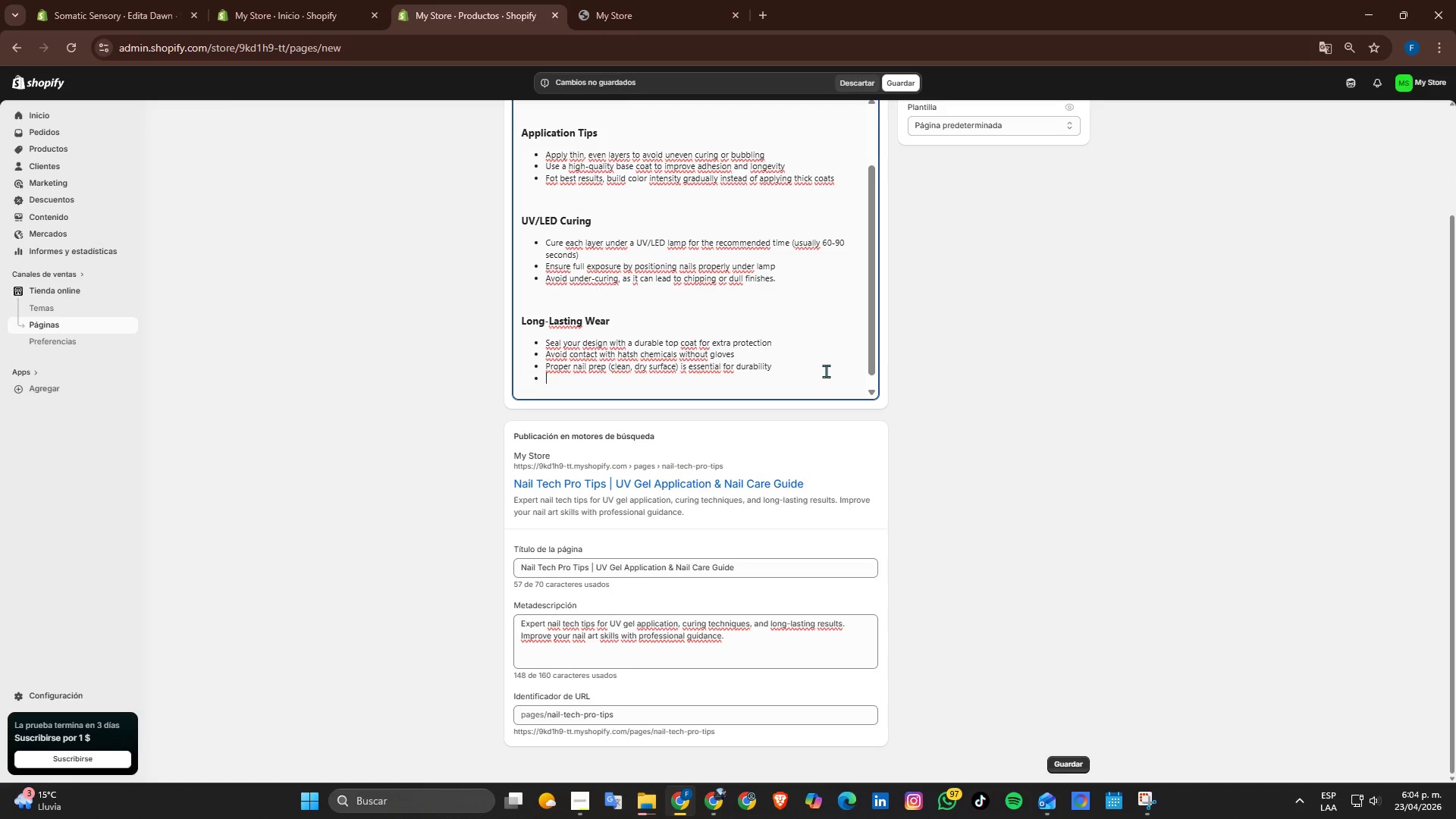 
key(Enter)
 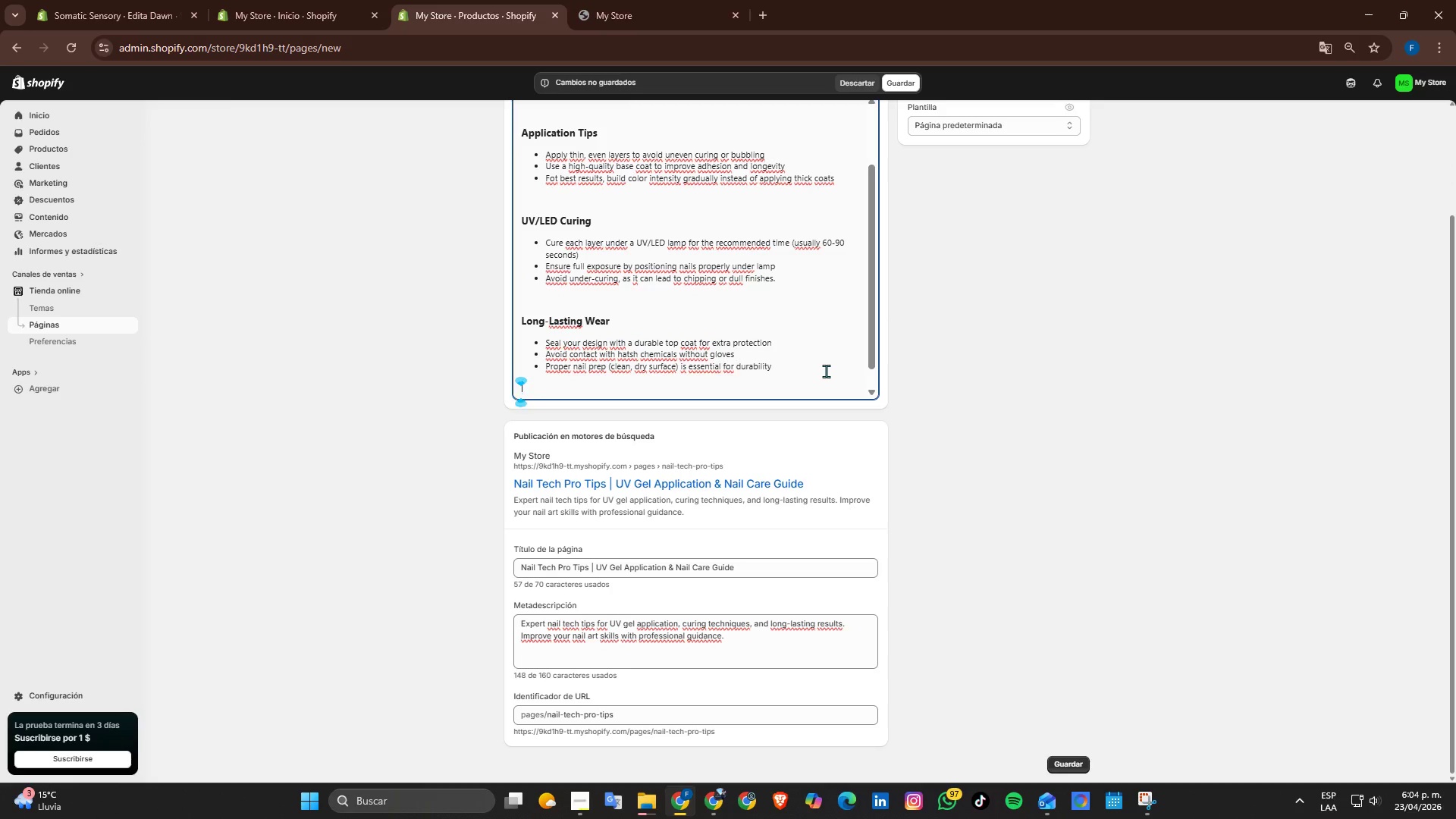 
key(Enter)
 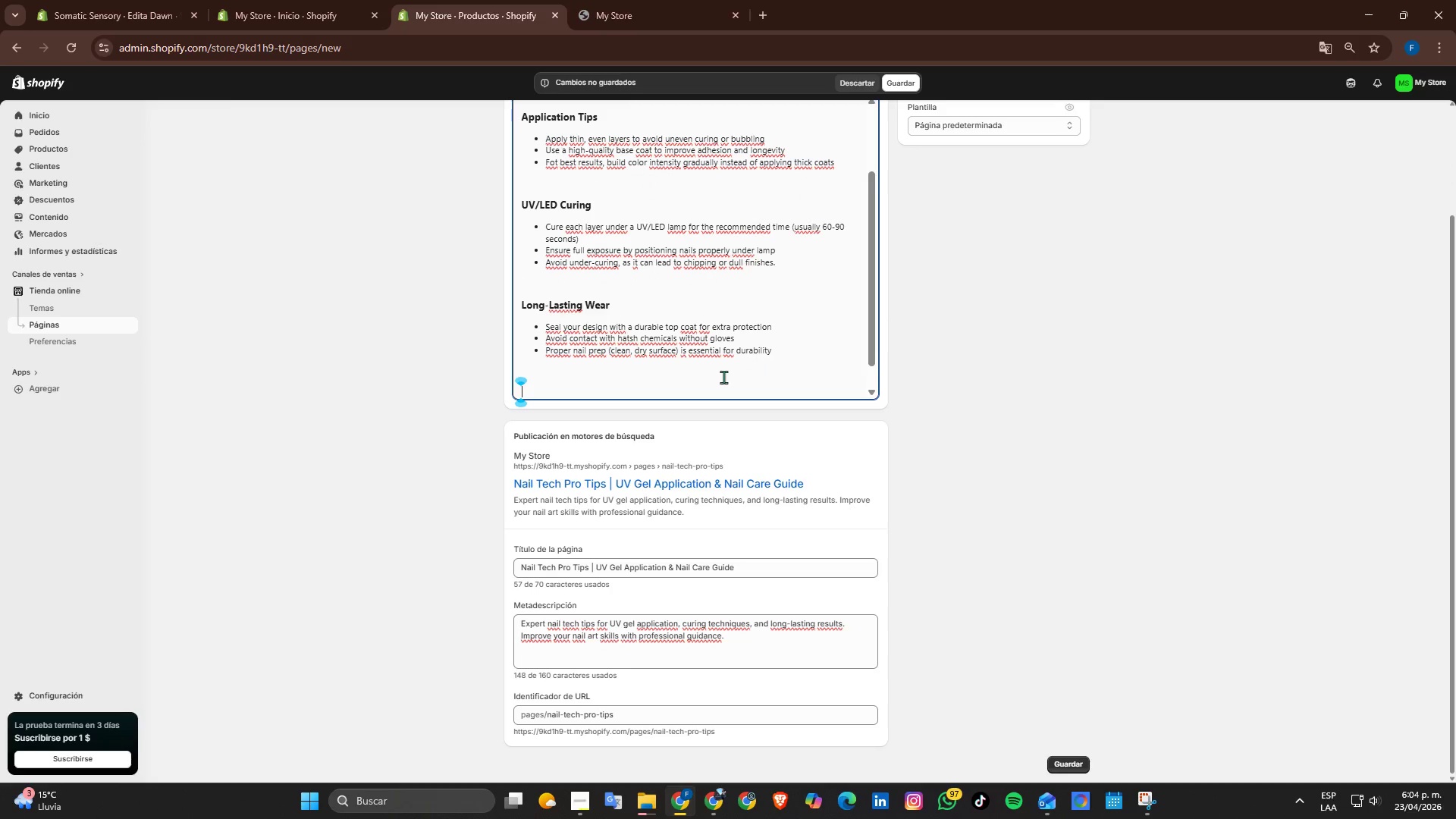 
scroll: coordinate [738, 328], scroll_direction: up, amount: 6.0
 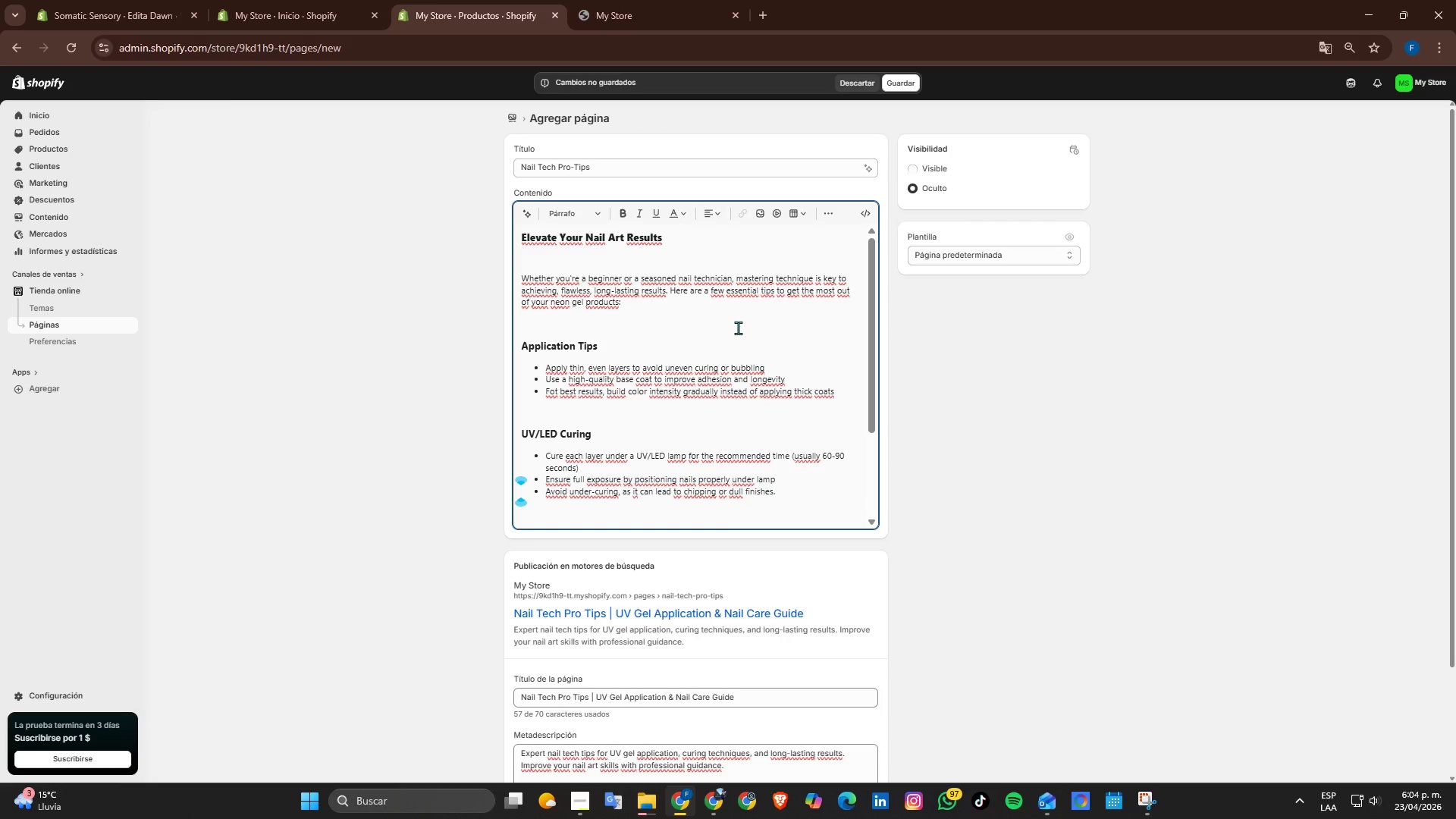 
scroll: coordinate [723, 334], scroll_direction: down, amount: 3.0
 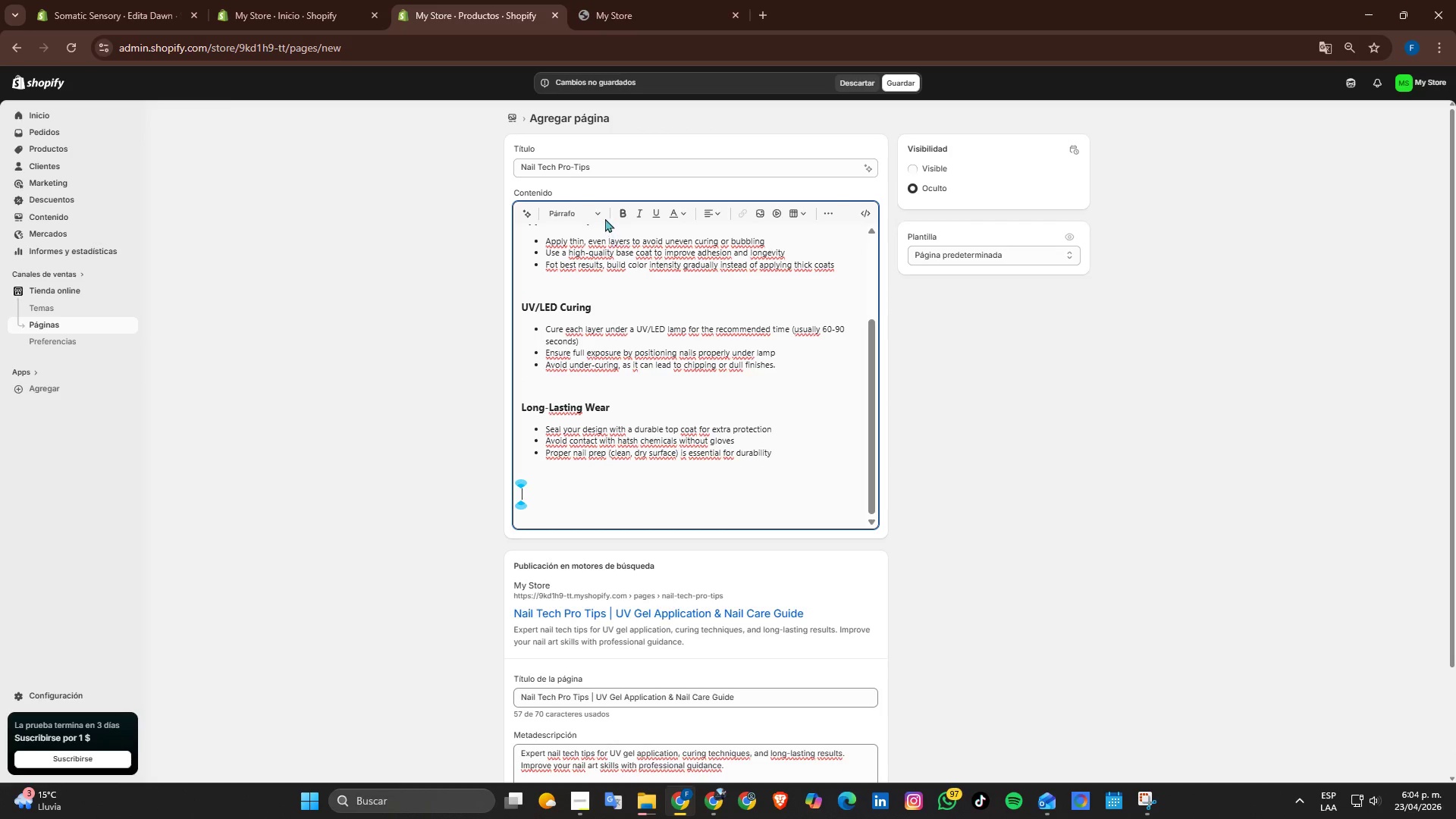 
left_click([604, 218])
 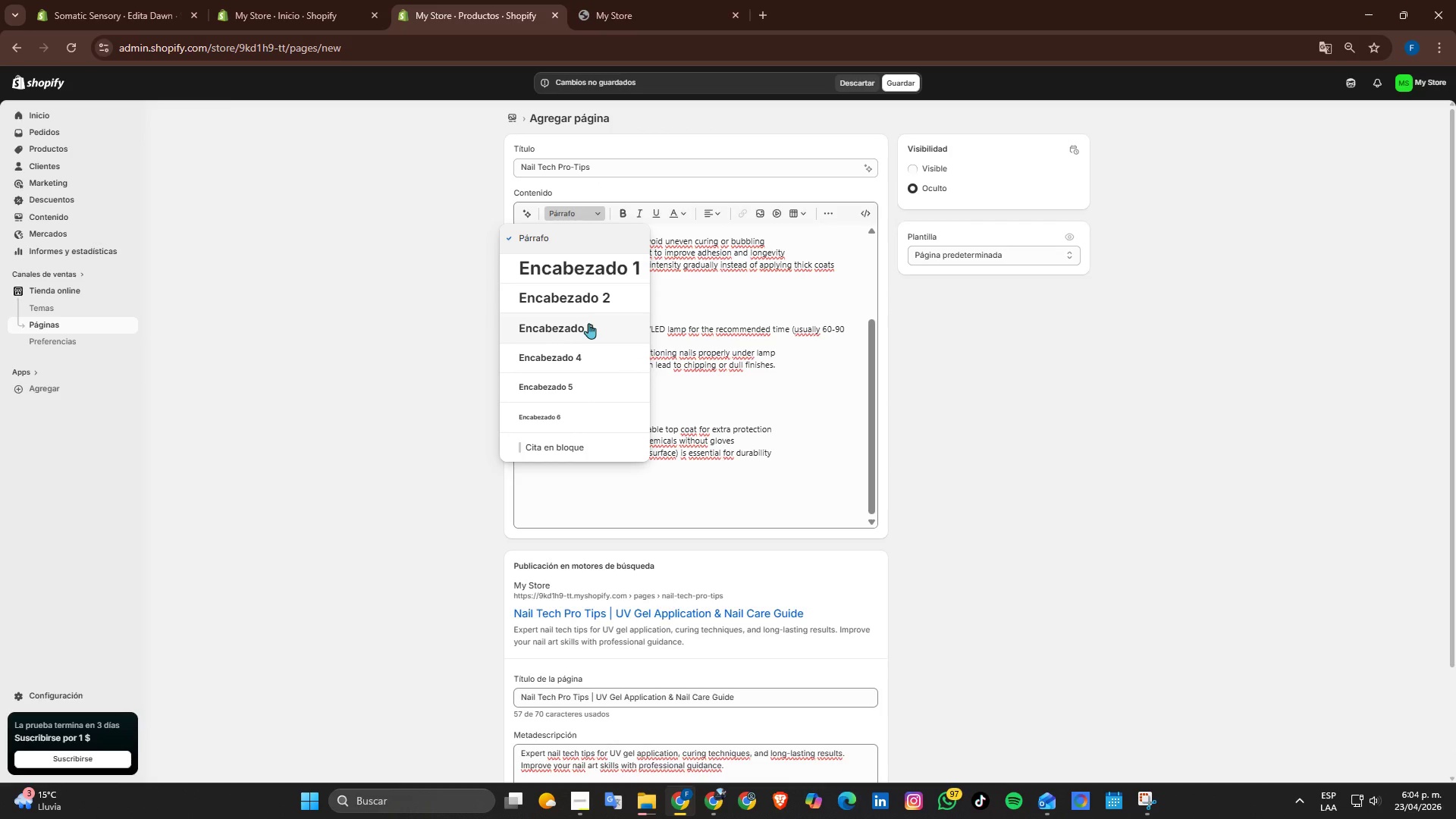 
left_click([582, 306])
 